 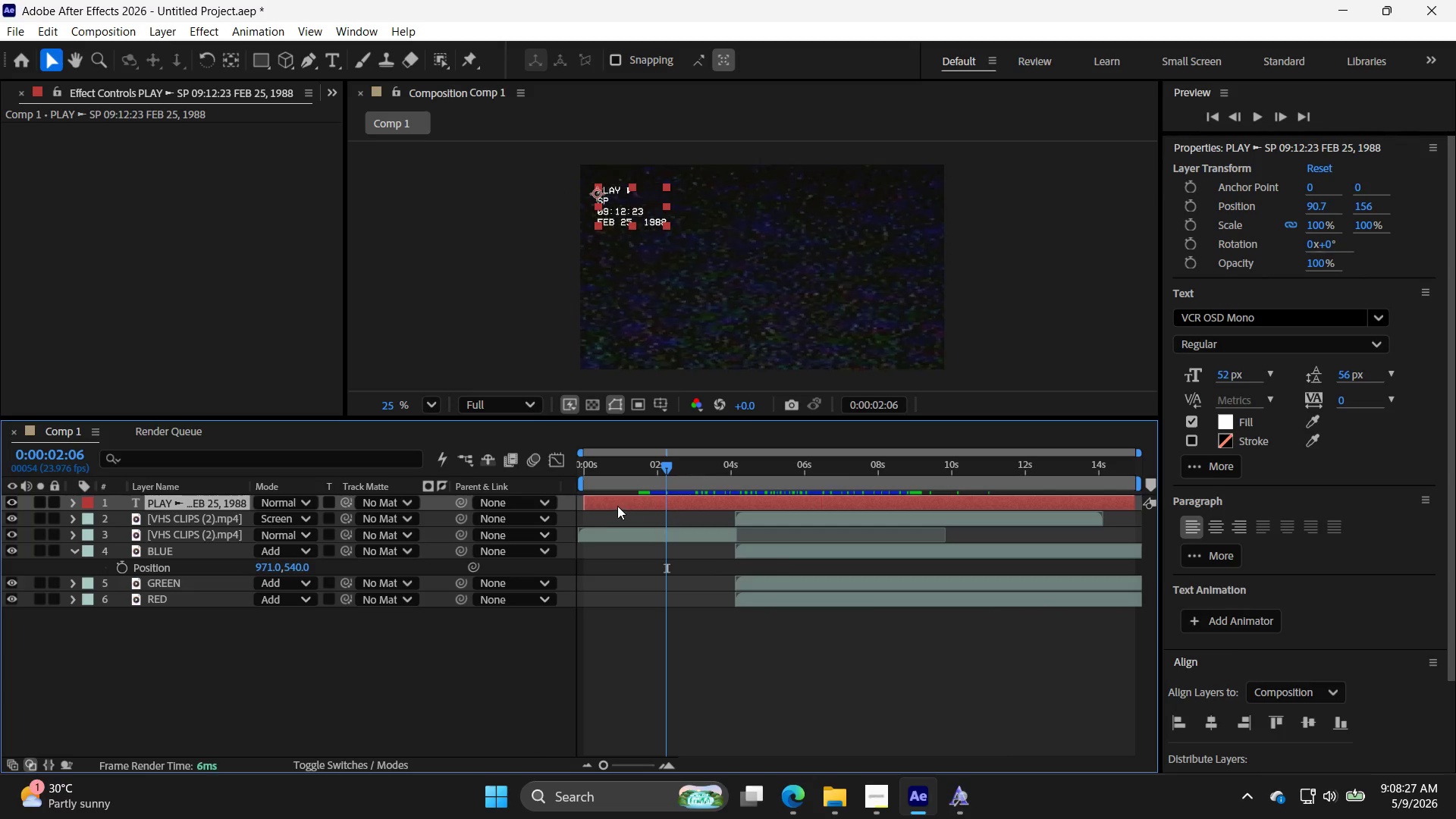 
left_click([612, 501])
 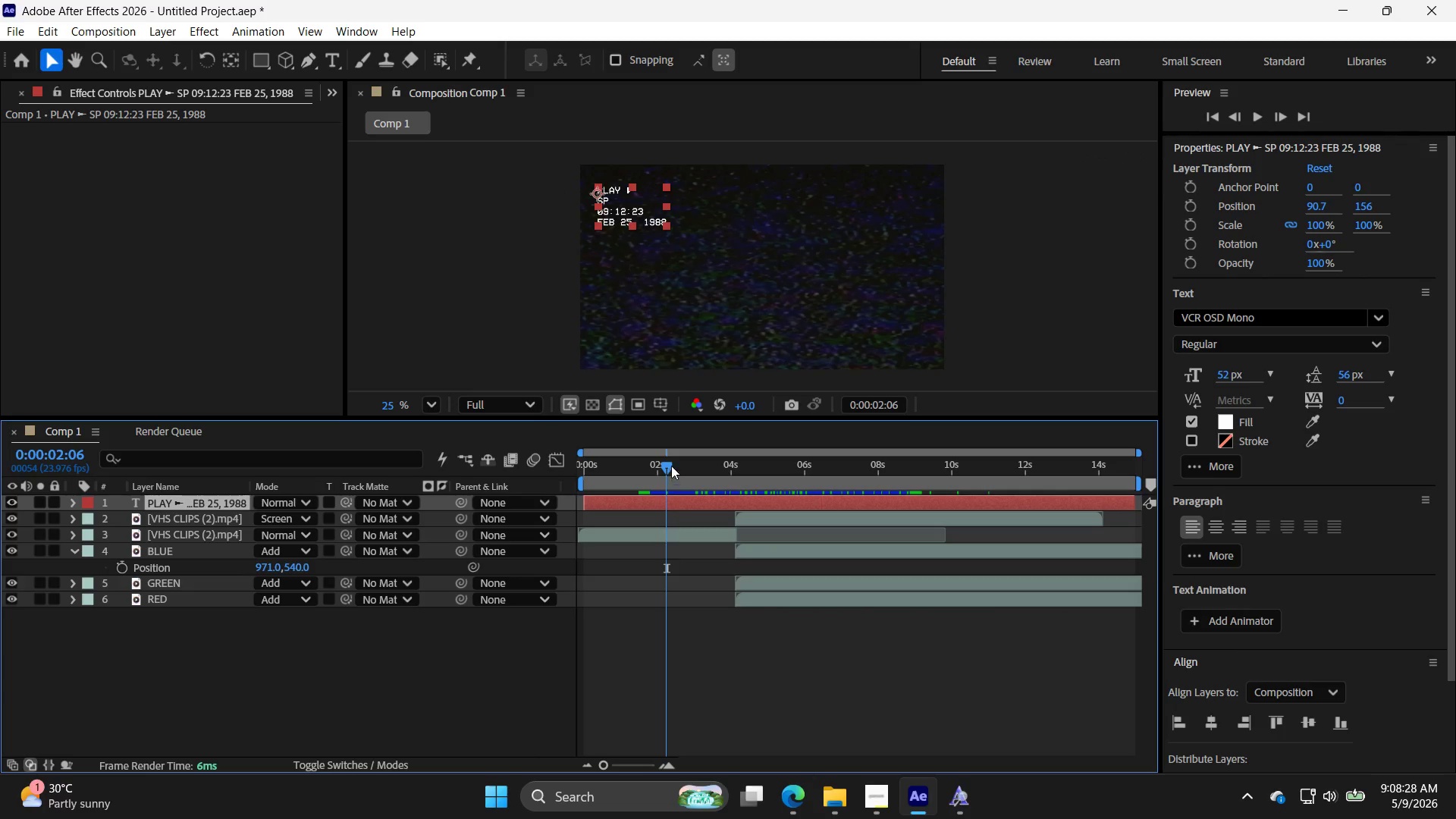 
left_click_drag(start_coordinate=[667, 465], to_coordinate=[575, 476])
 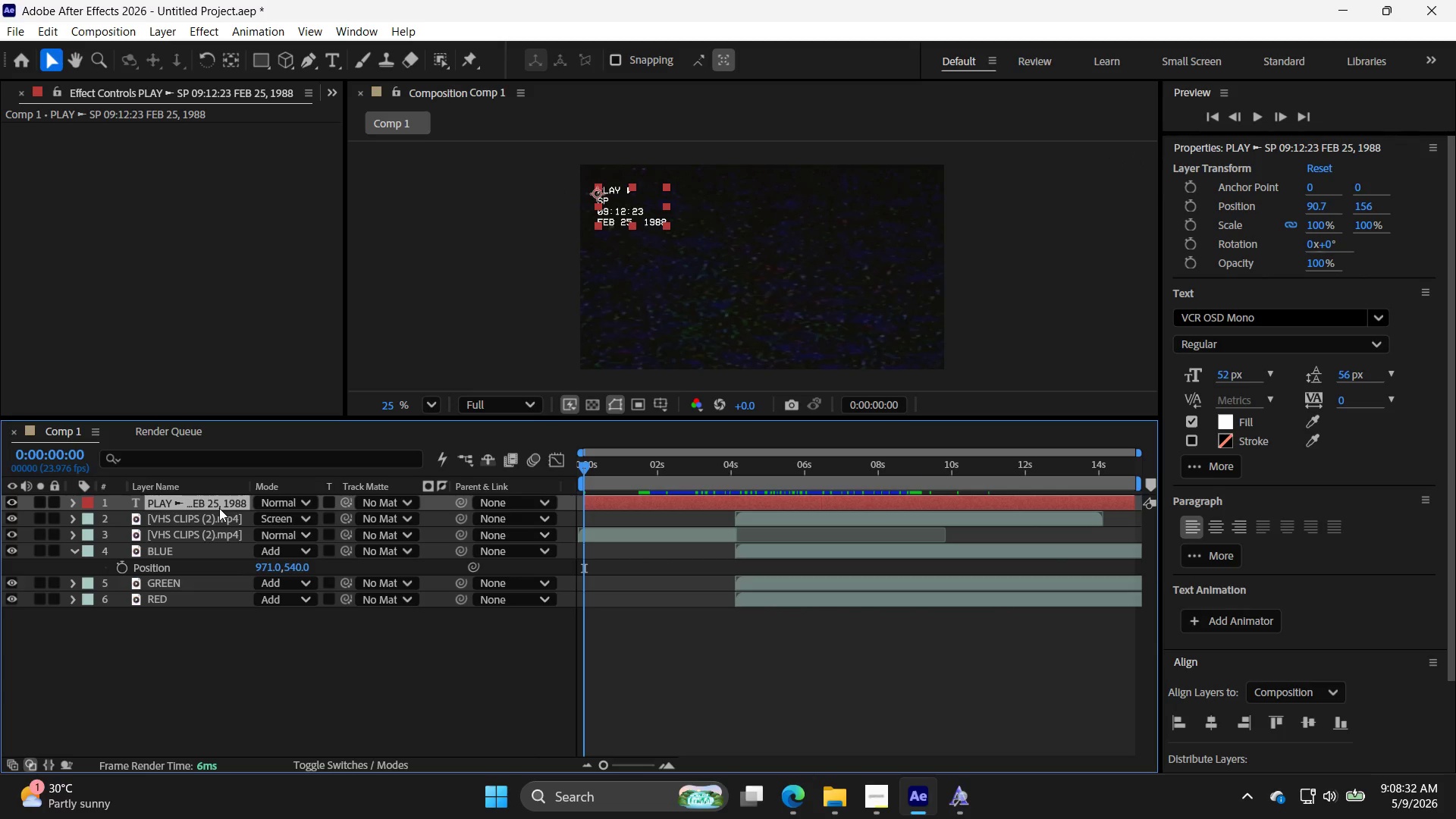 
key(P)
 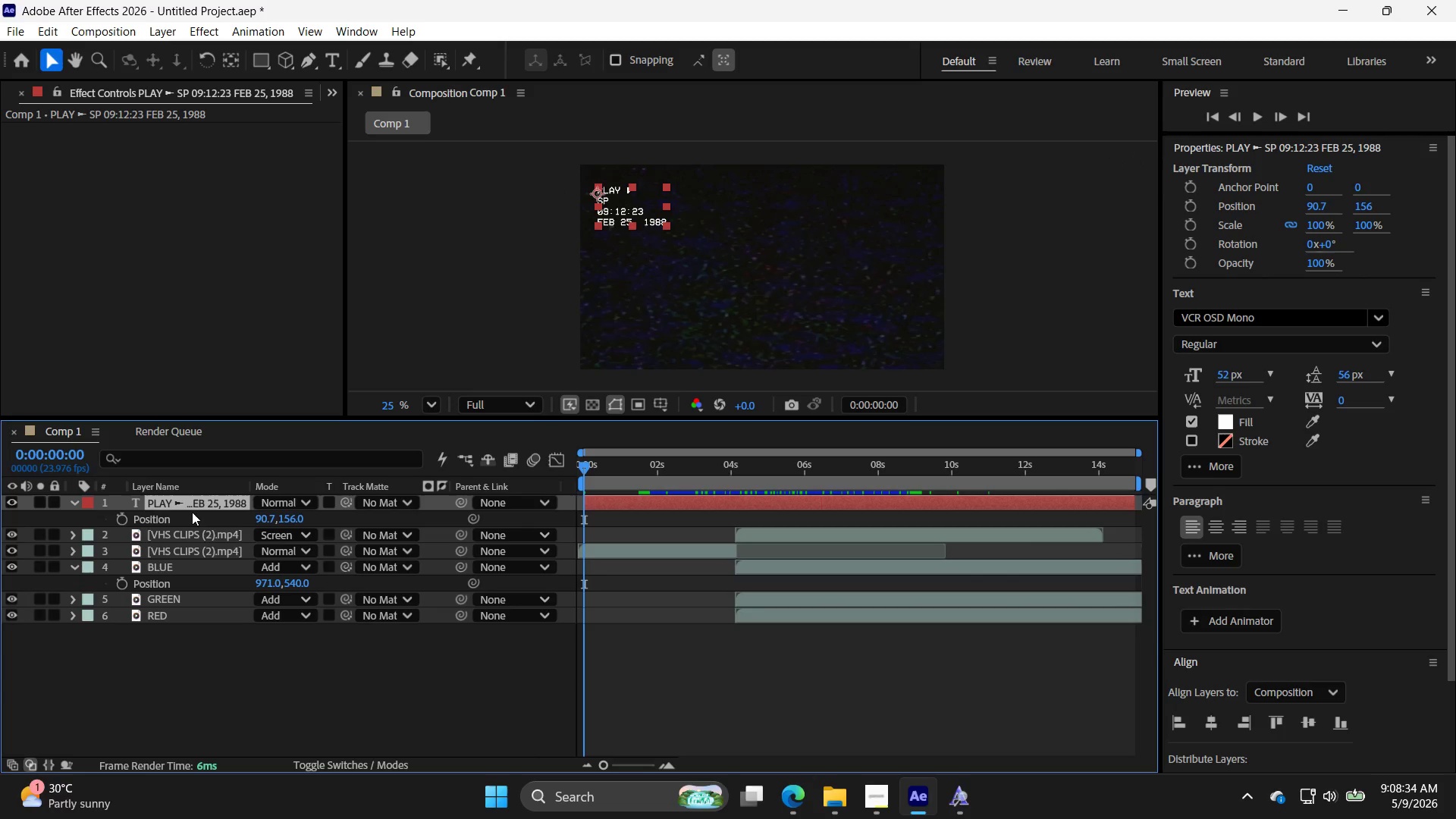 
hold_key(key=AltLeft, duration=0.91)
left_click([121, 521])
 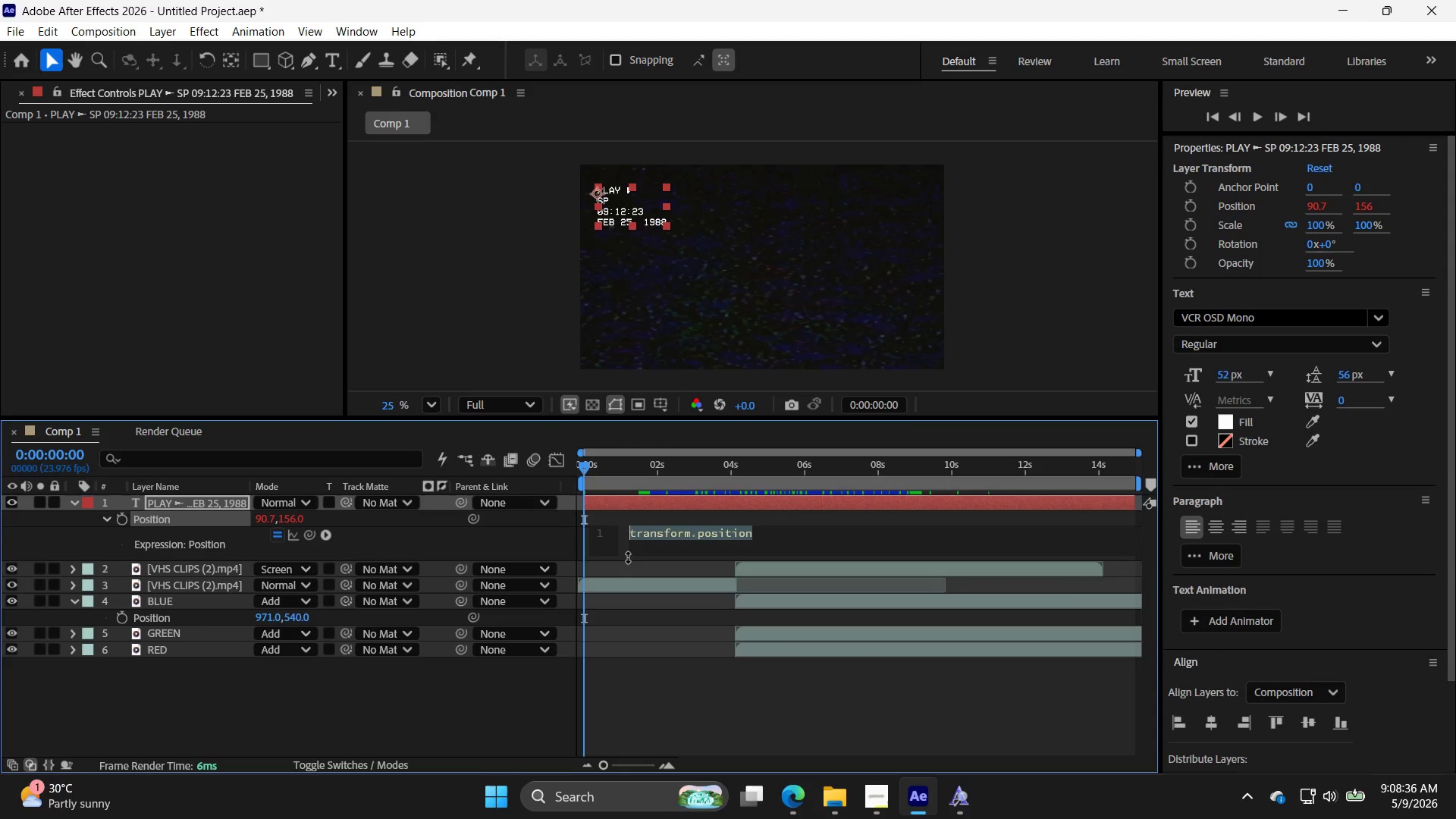 
type(wiggle(25,)
 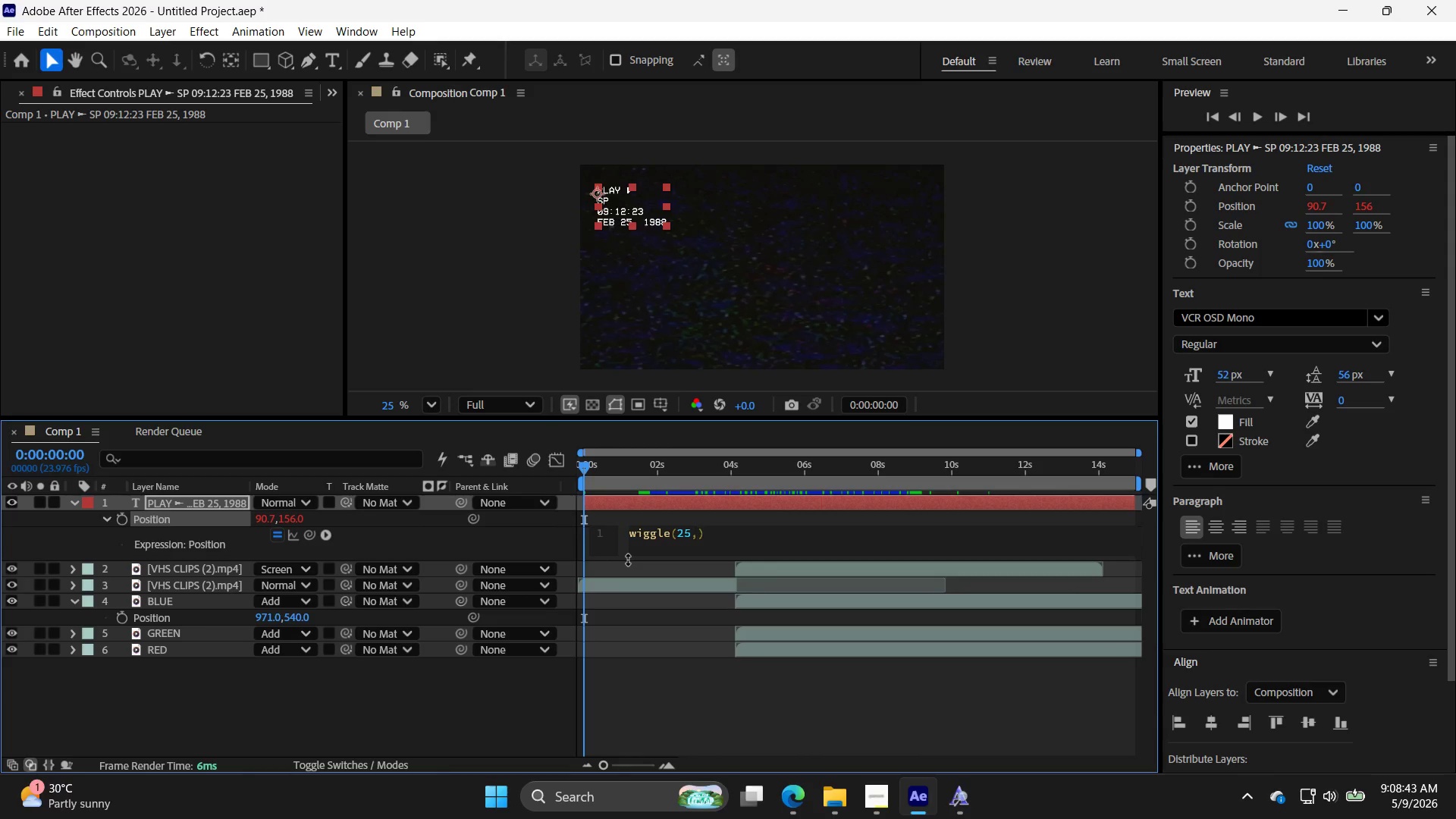 
type(45)
 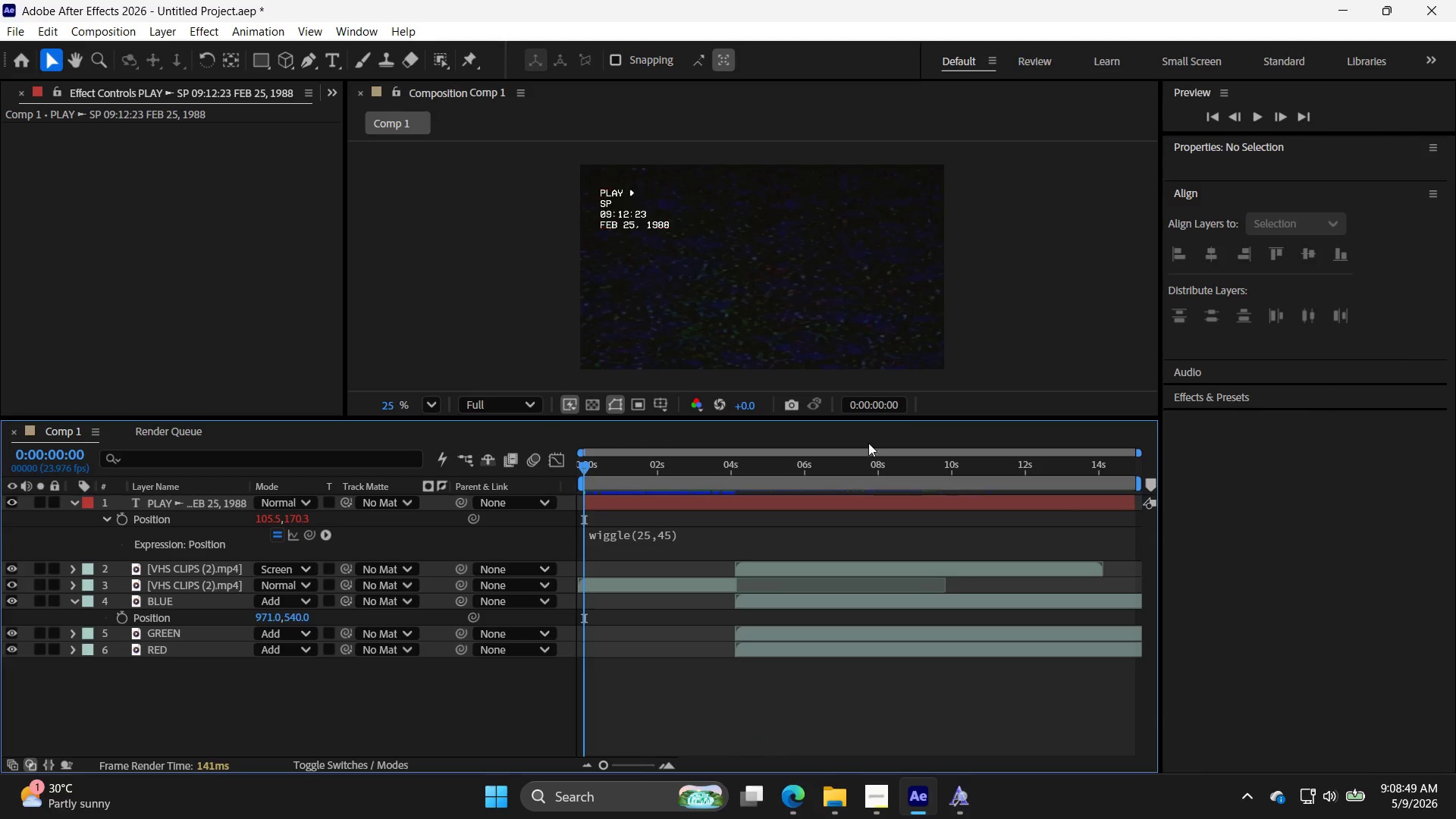 
left_click([1216, 115])
 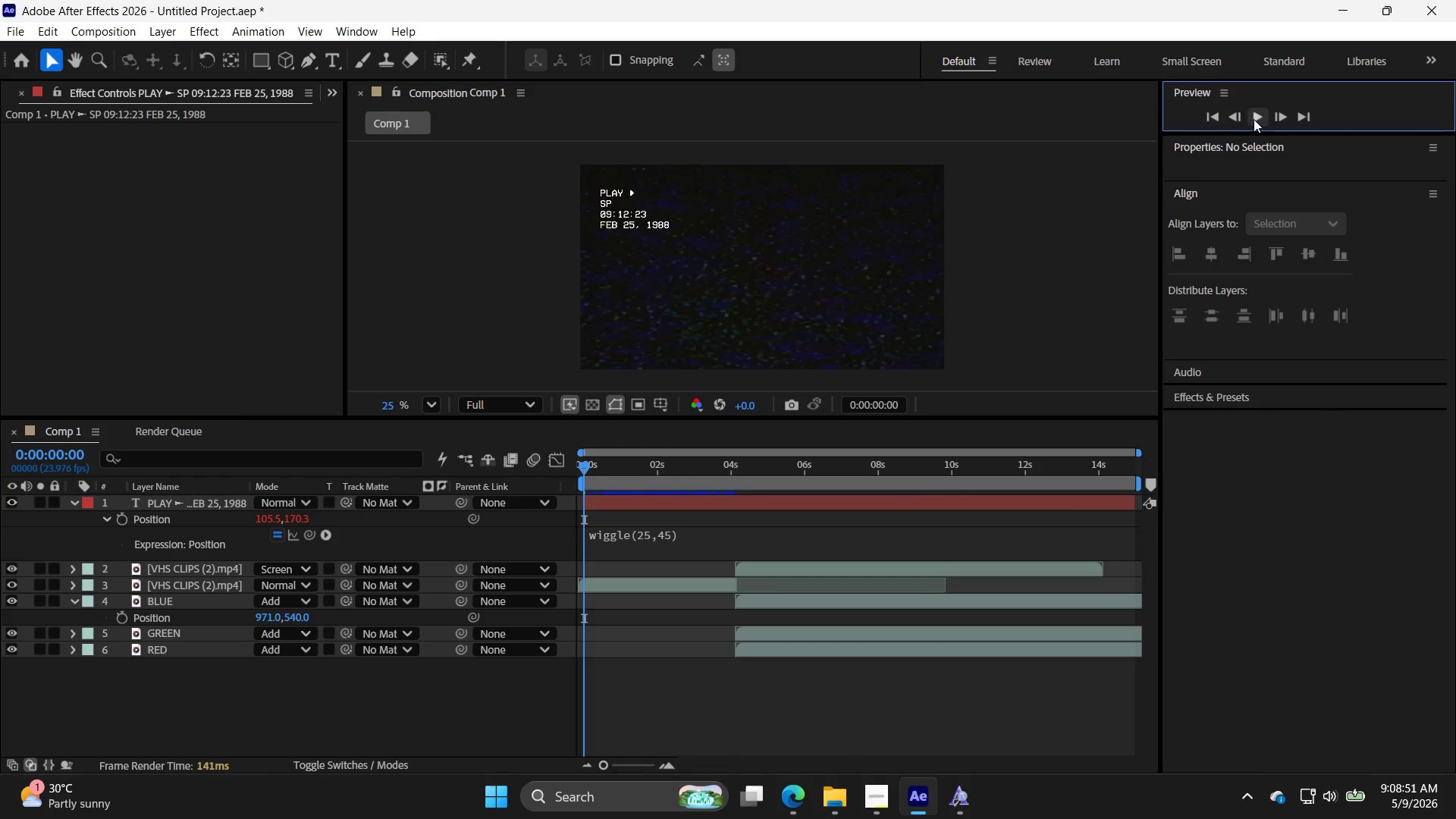 
left_click([1254, 119])
 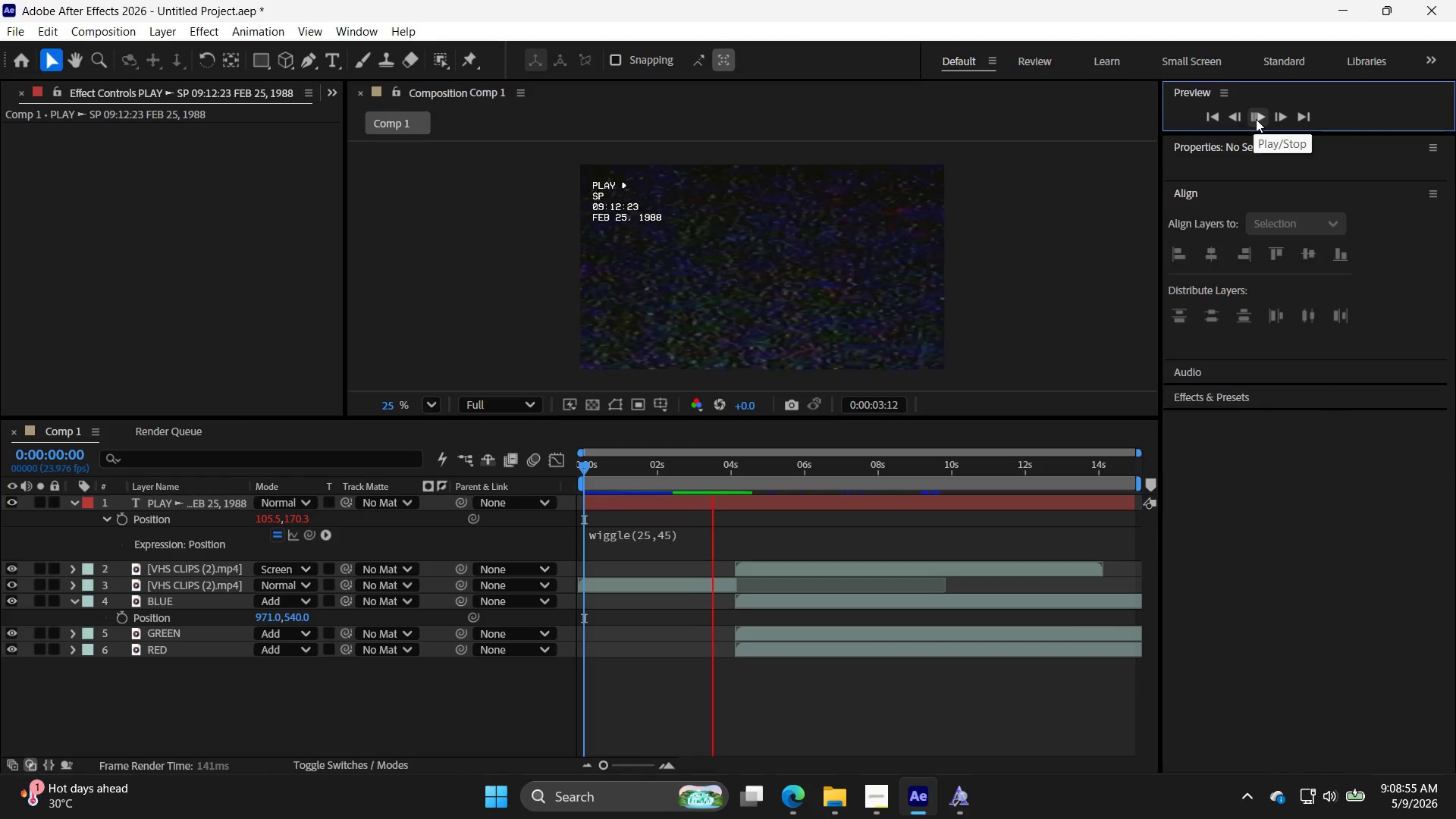 
wait(5.53)
 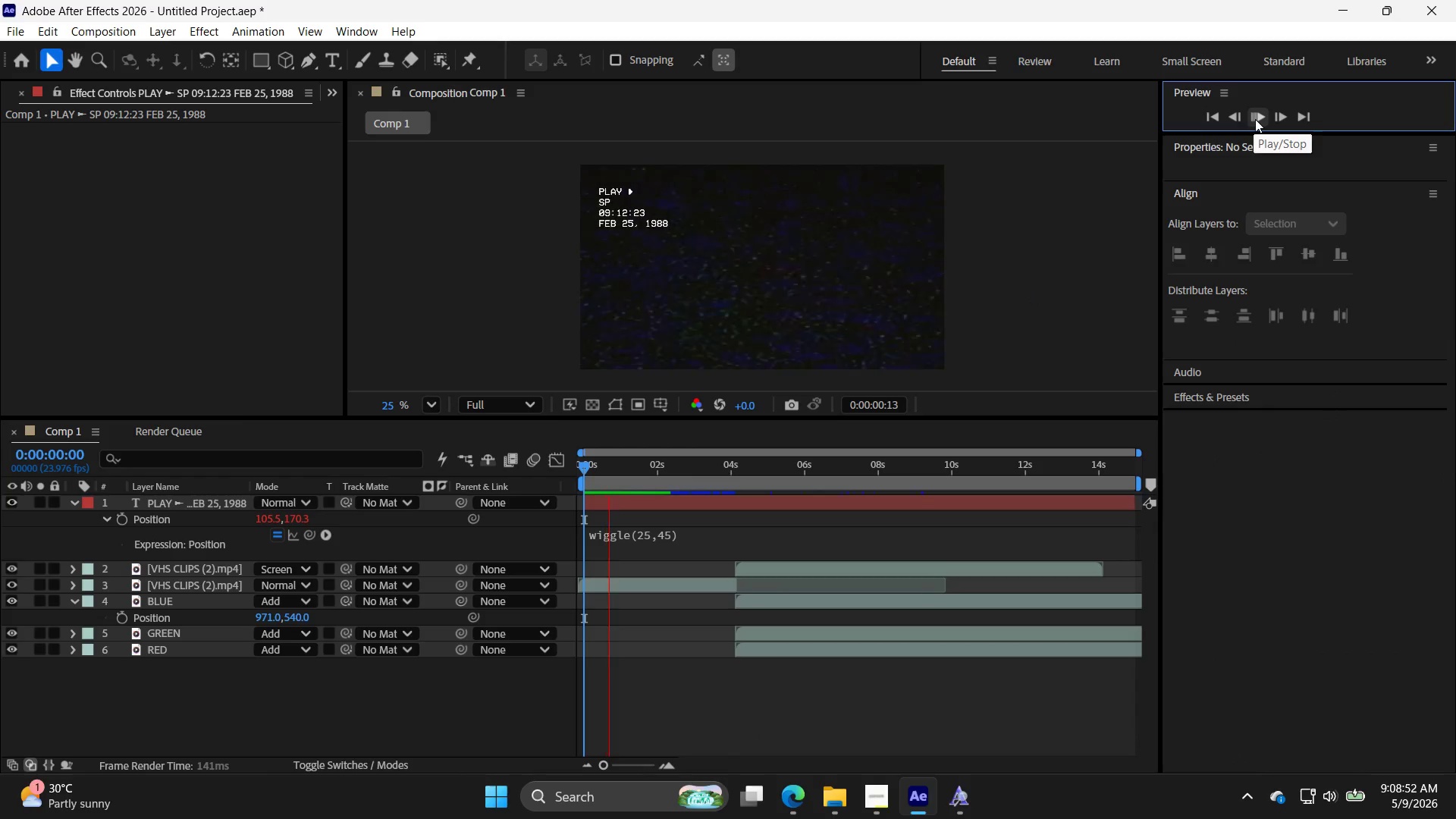 
left_click([1256, 119])
 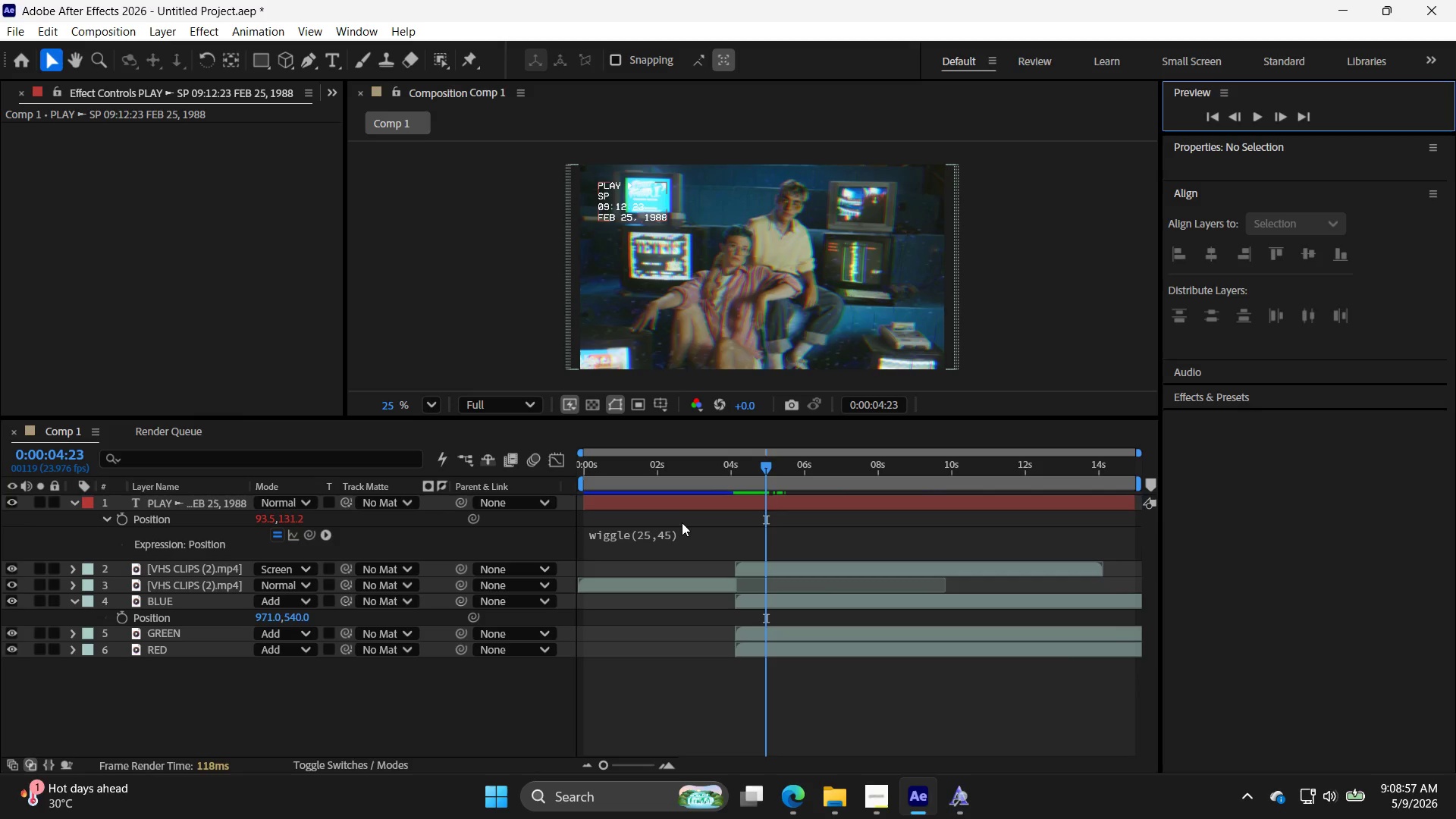 
left_click([662, 538])
 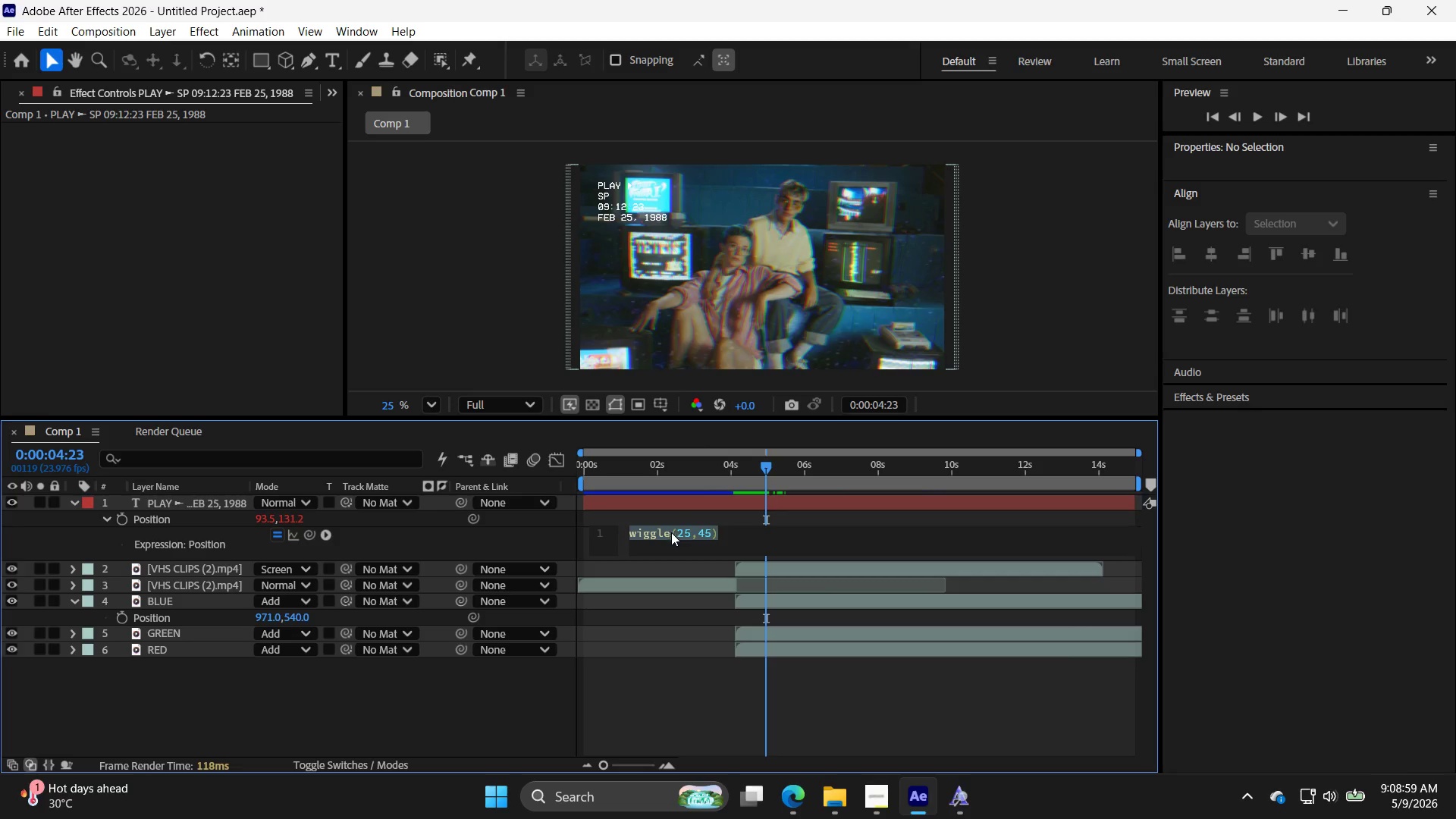 
left_click([688, 534])
 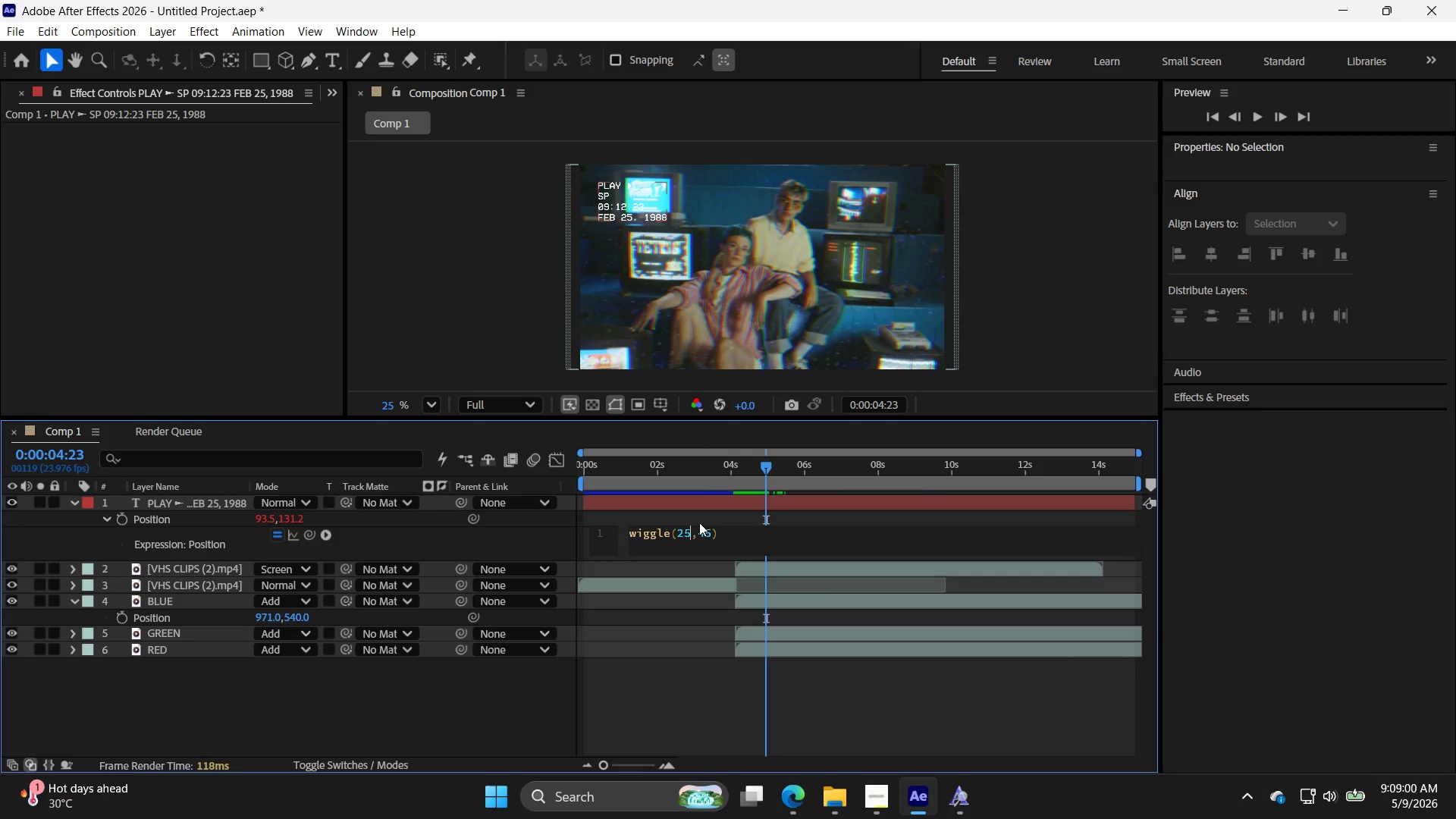 
key(Backspace)
 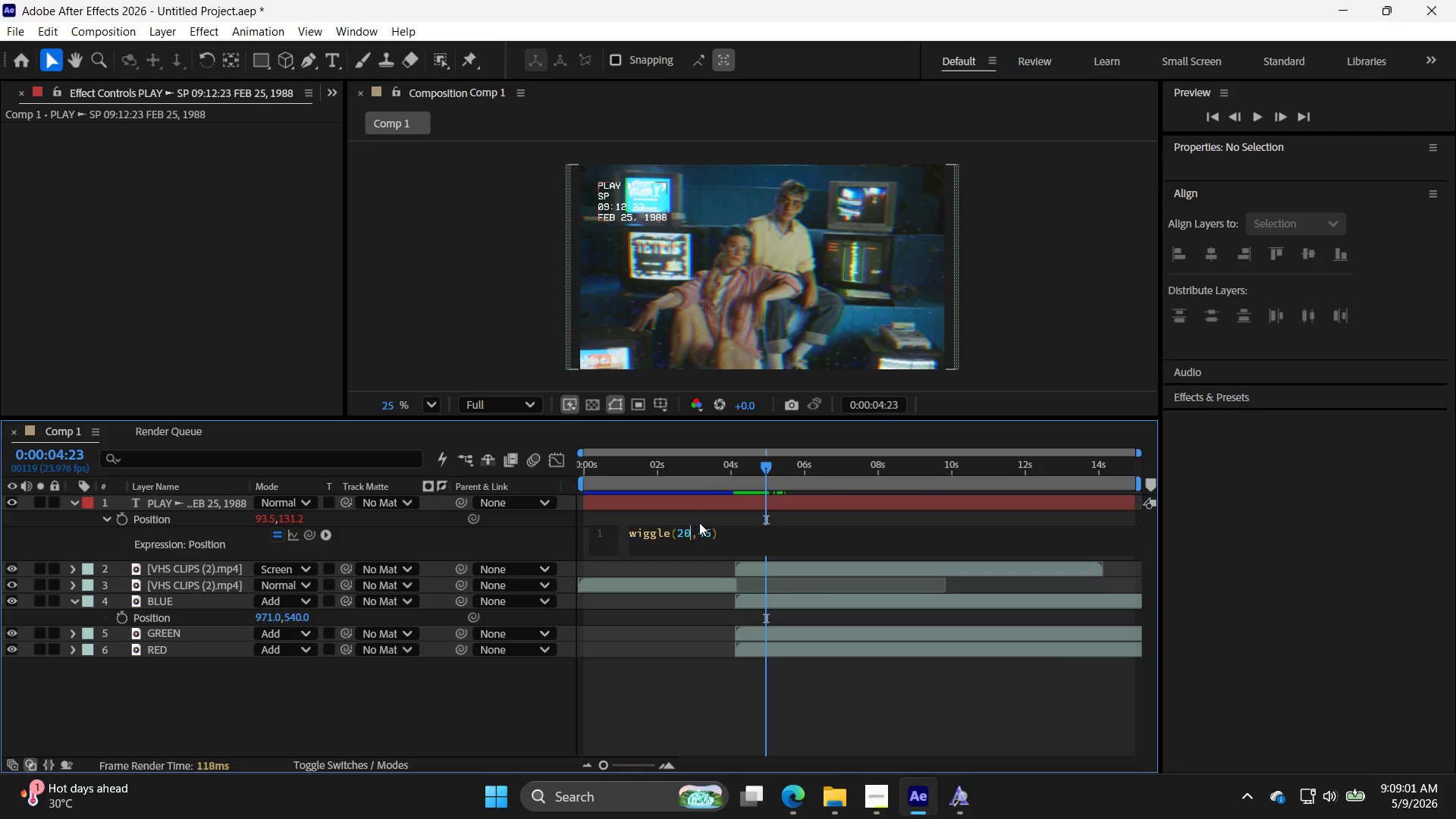 
key(0)
 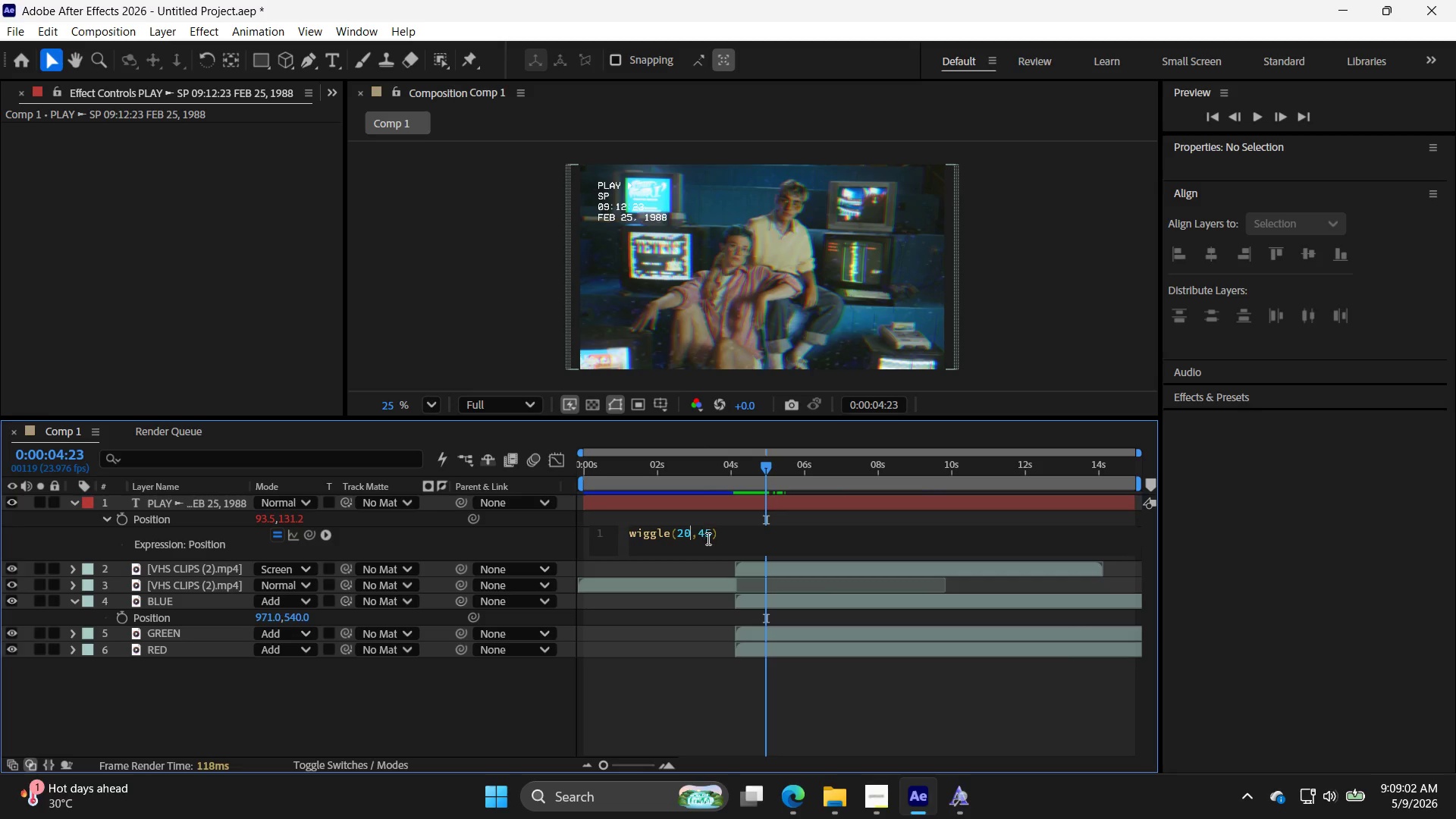 
left_click([708, 538])
 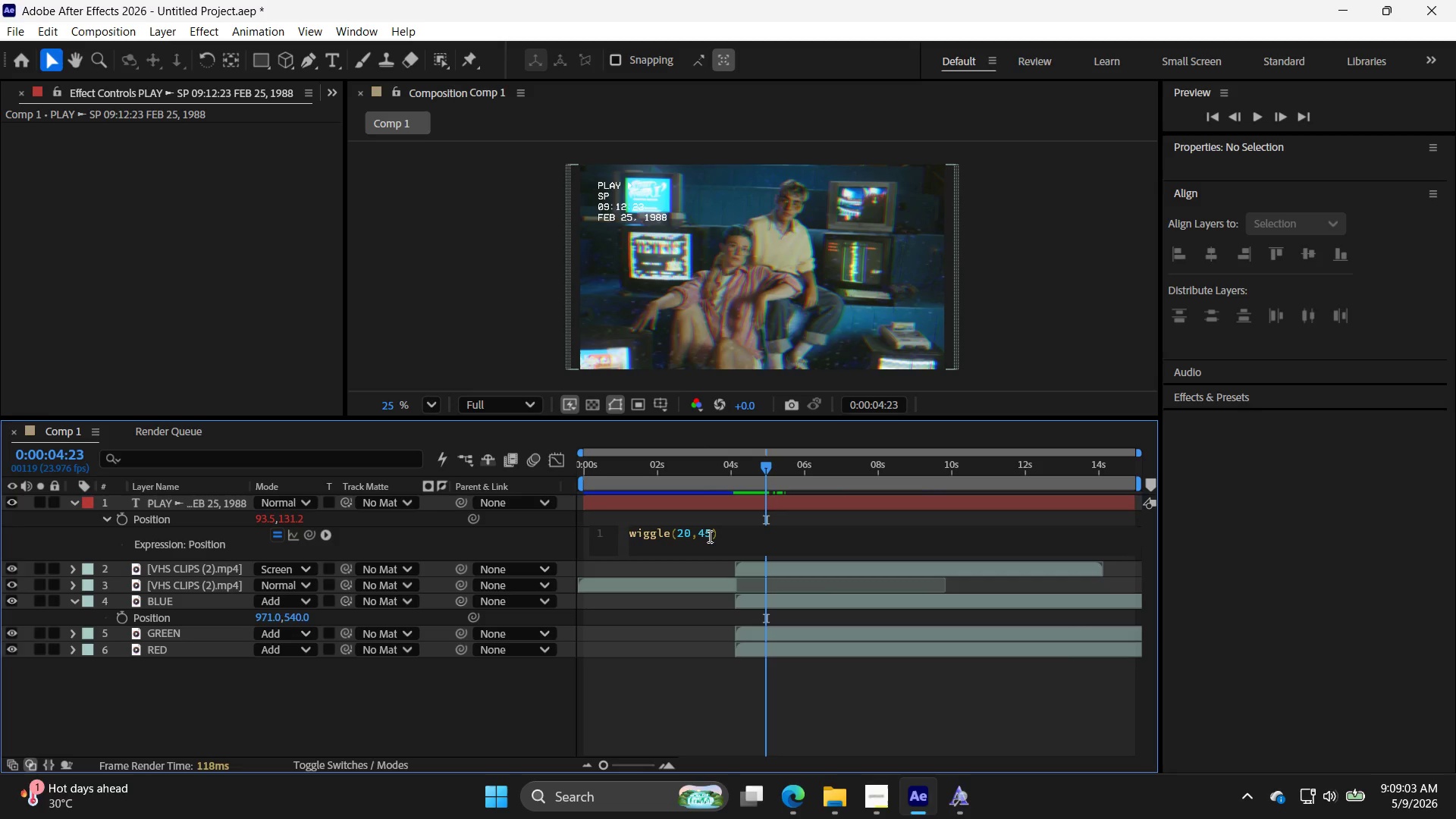 
key(Backspace)
 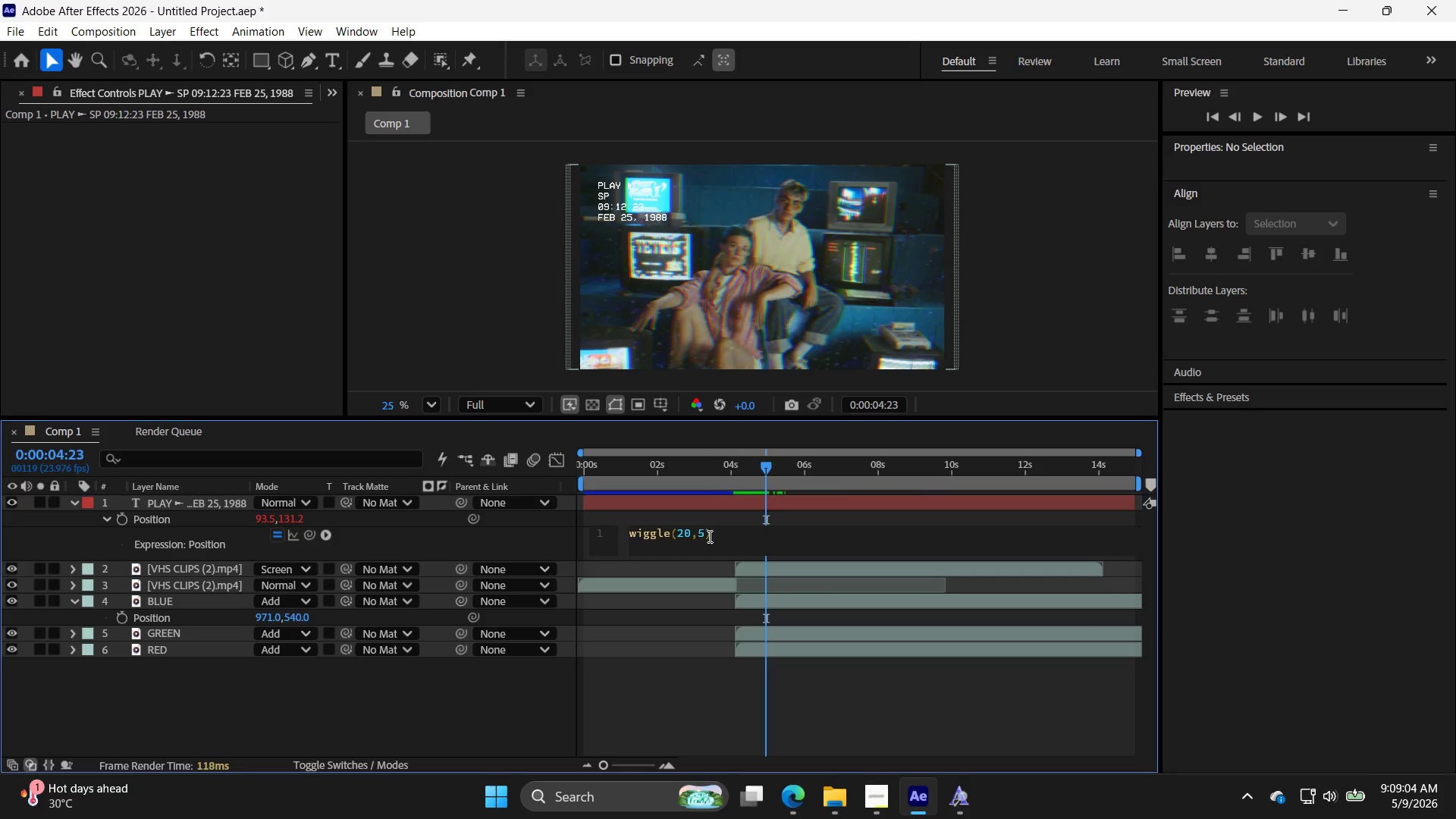 
key(8)
 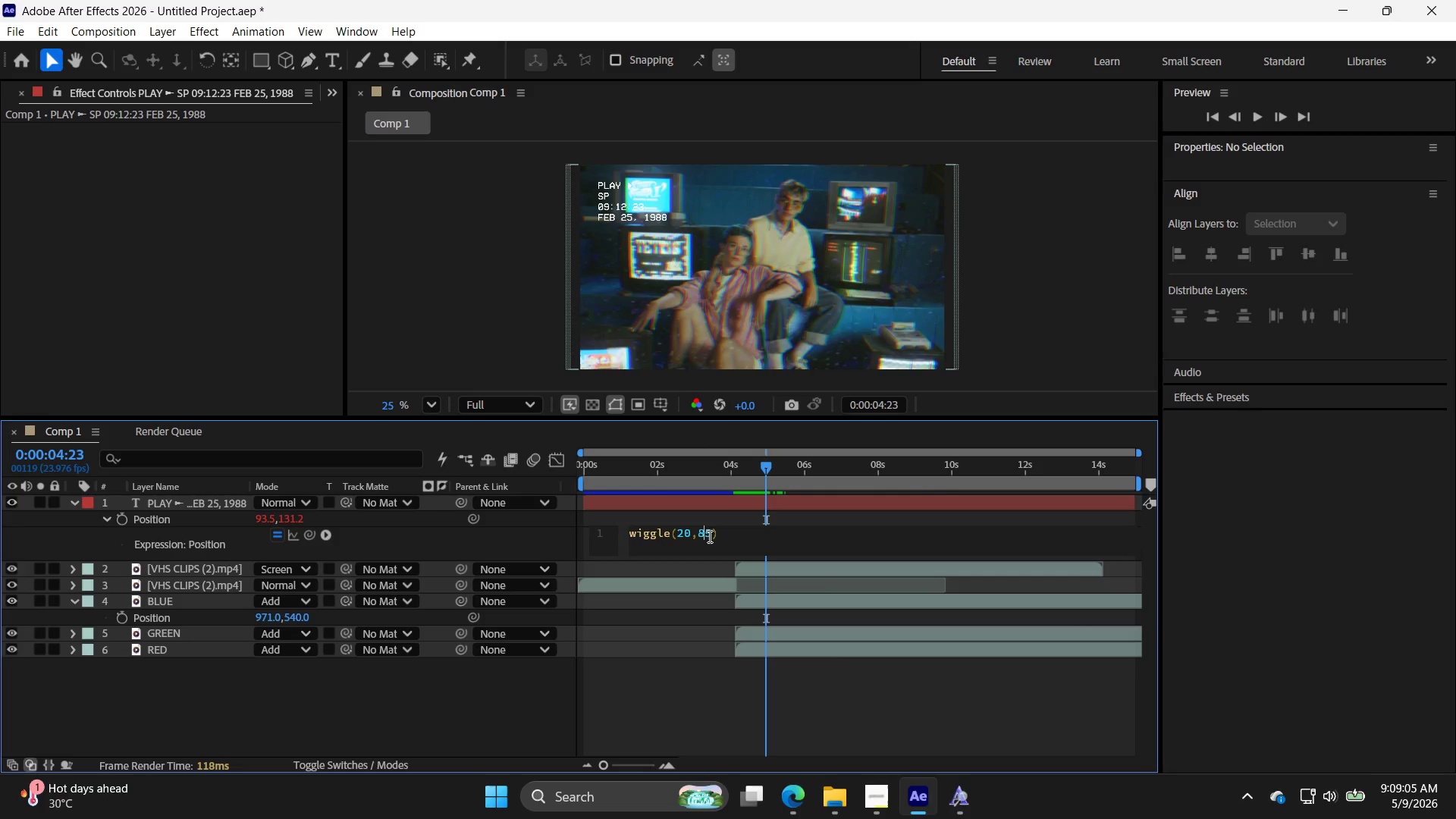 
left_click([836, 654])
 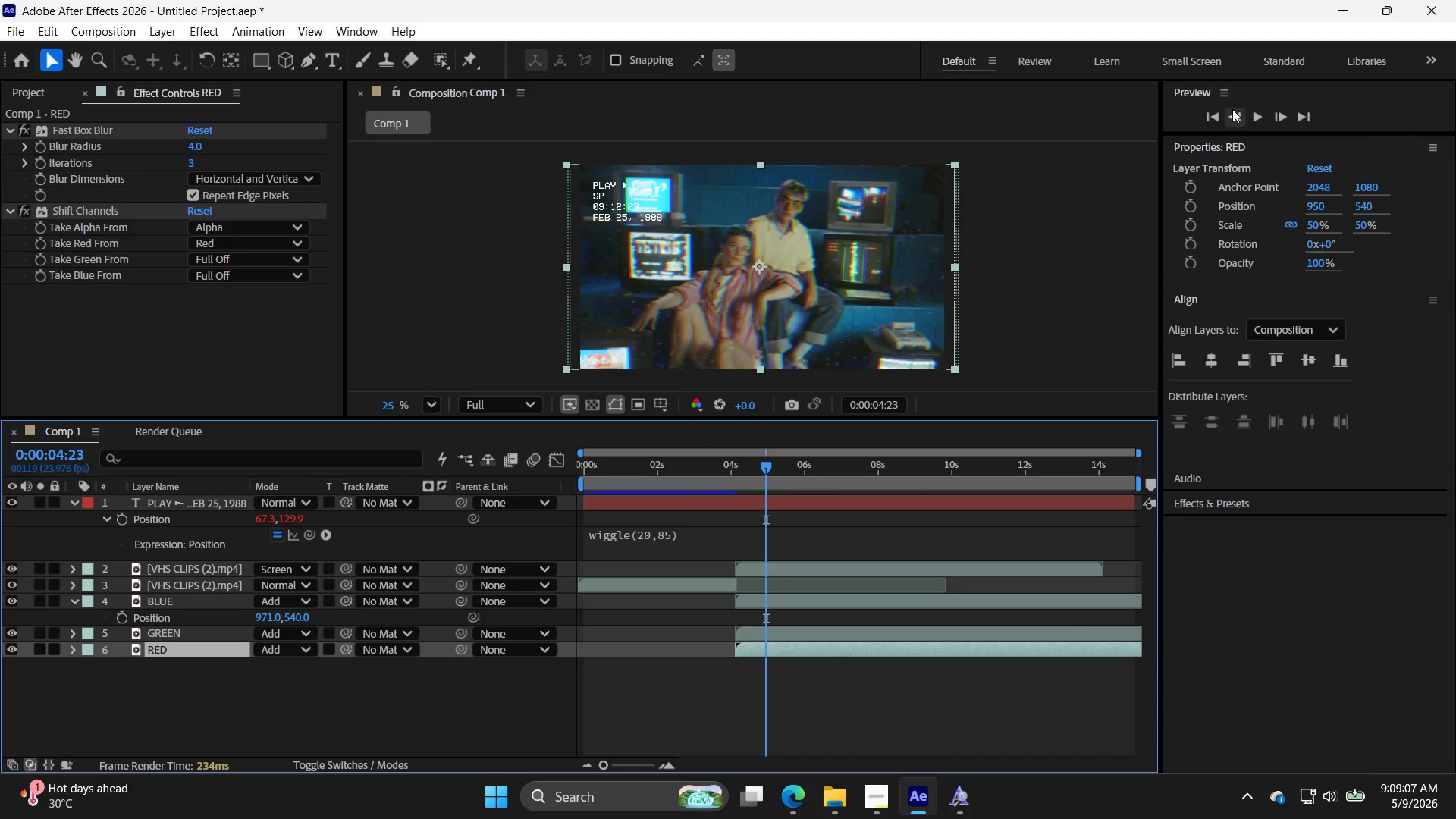 
left_click([1260, 117])
 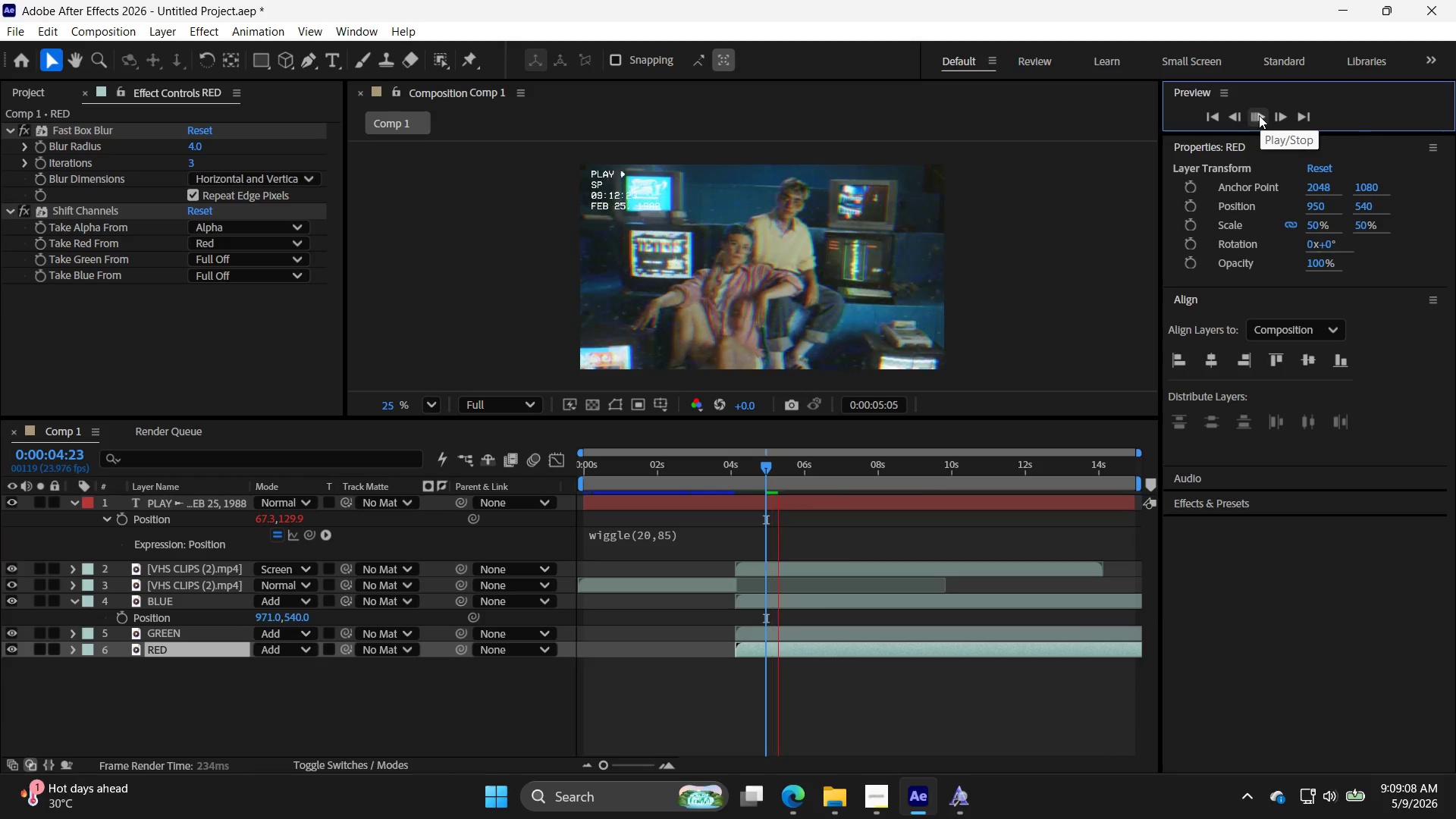 
left_click([1259, 115])
 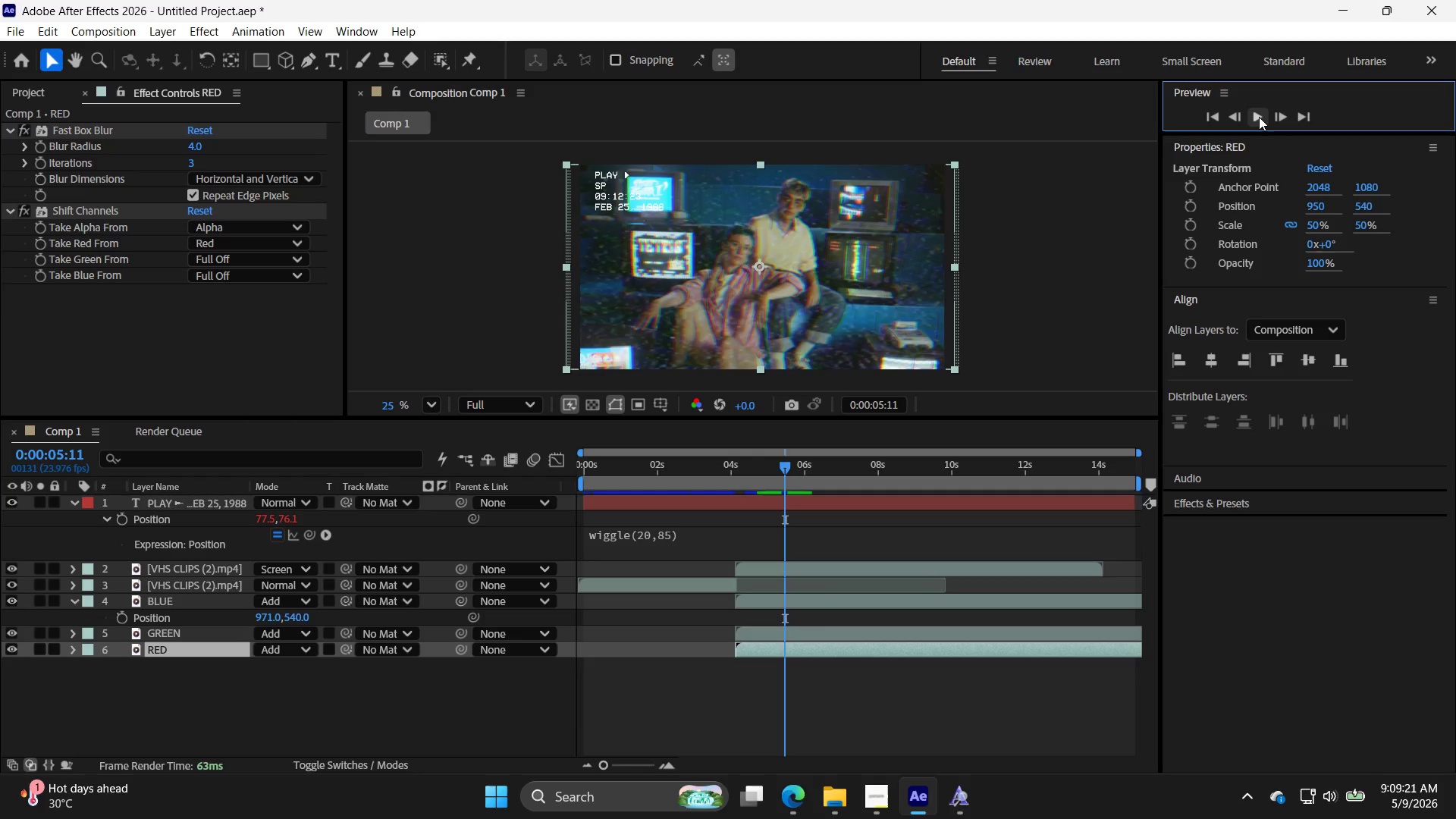 
wait(17.77)
 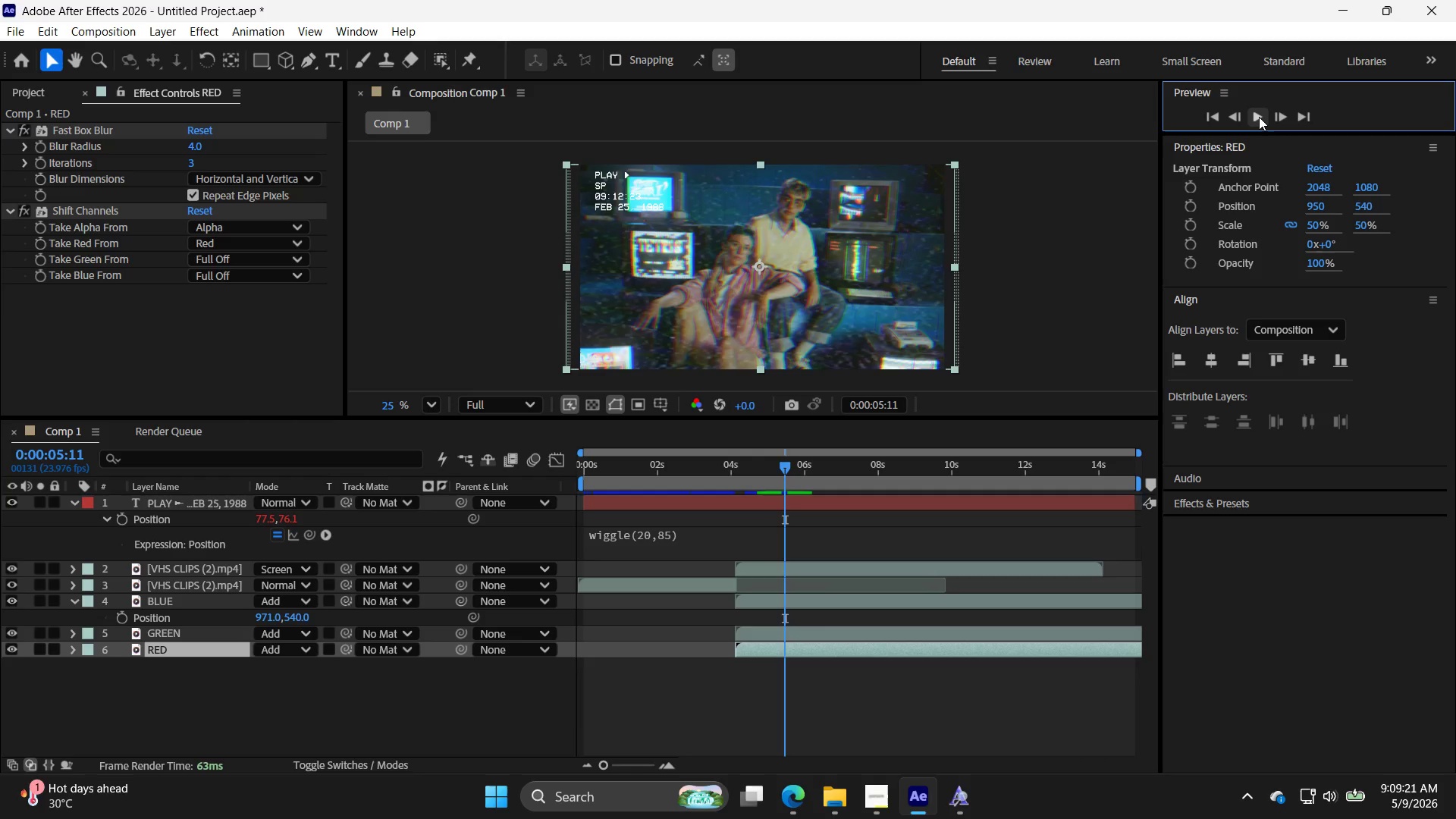 
left_click([647, 534])
 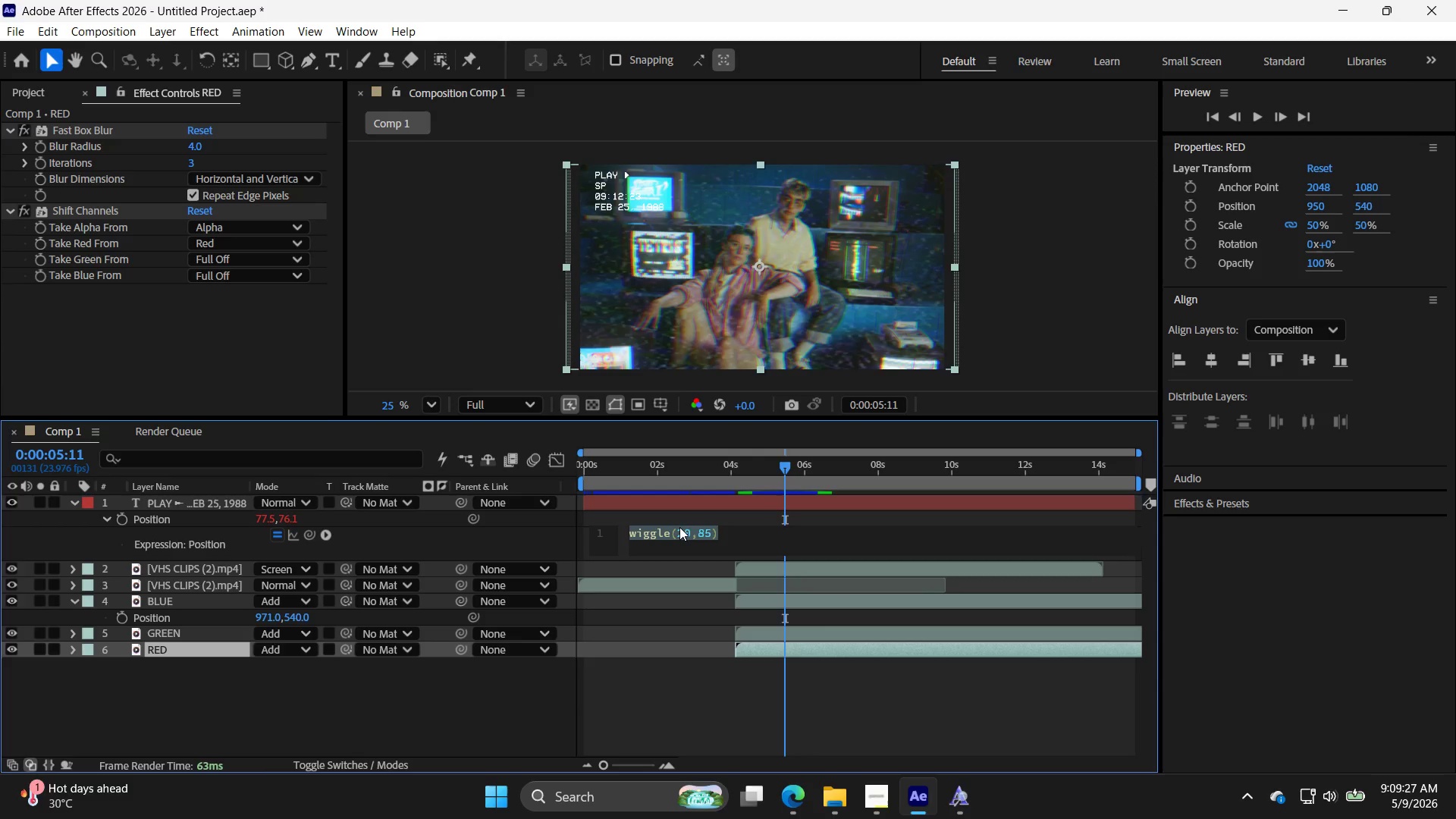 
left_click([683, 529])
 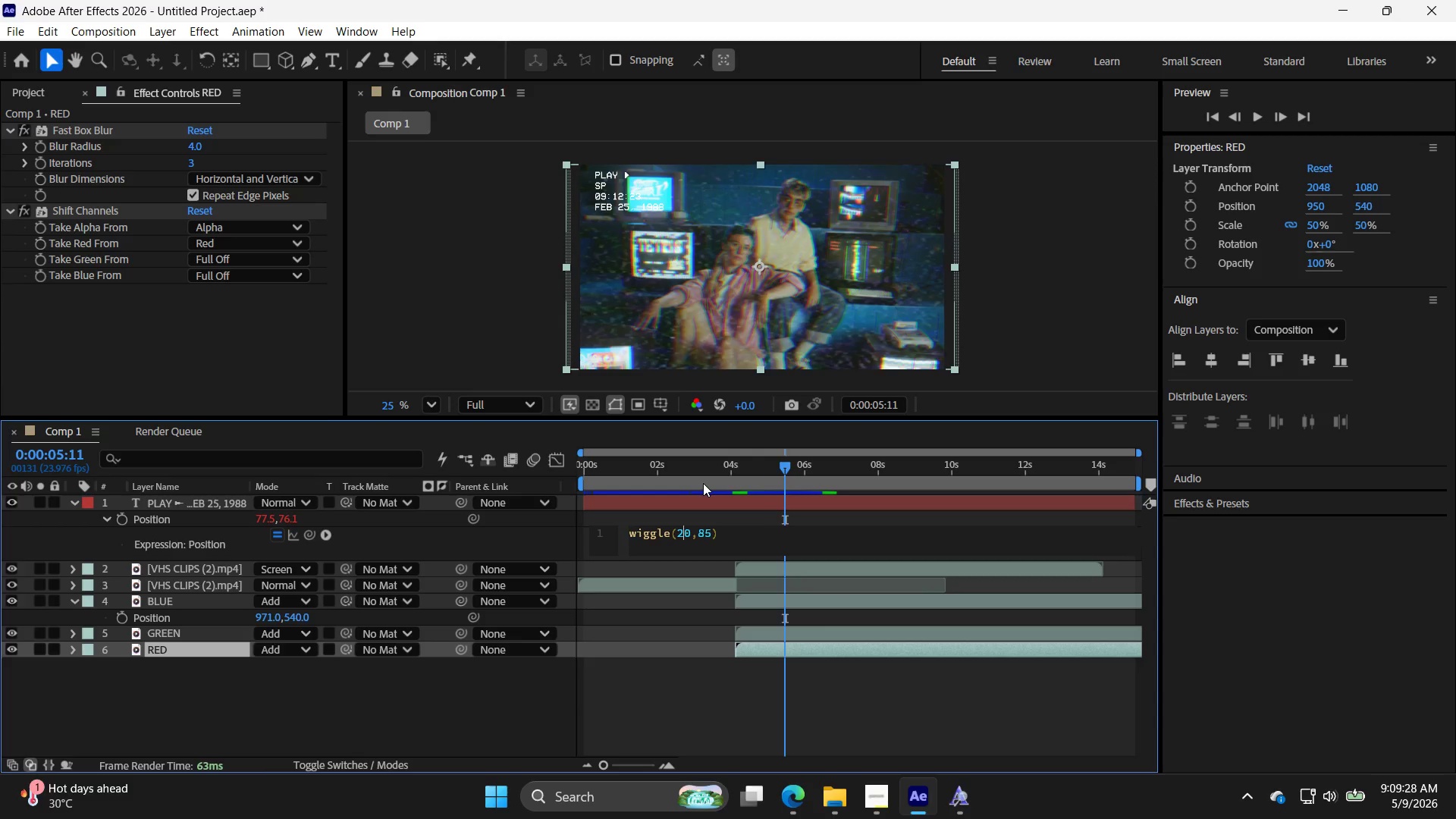 
key(Backspace)
 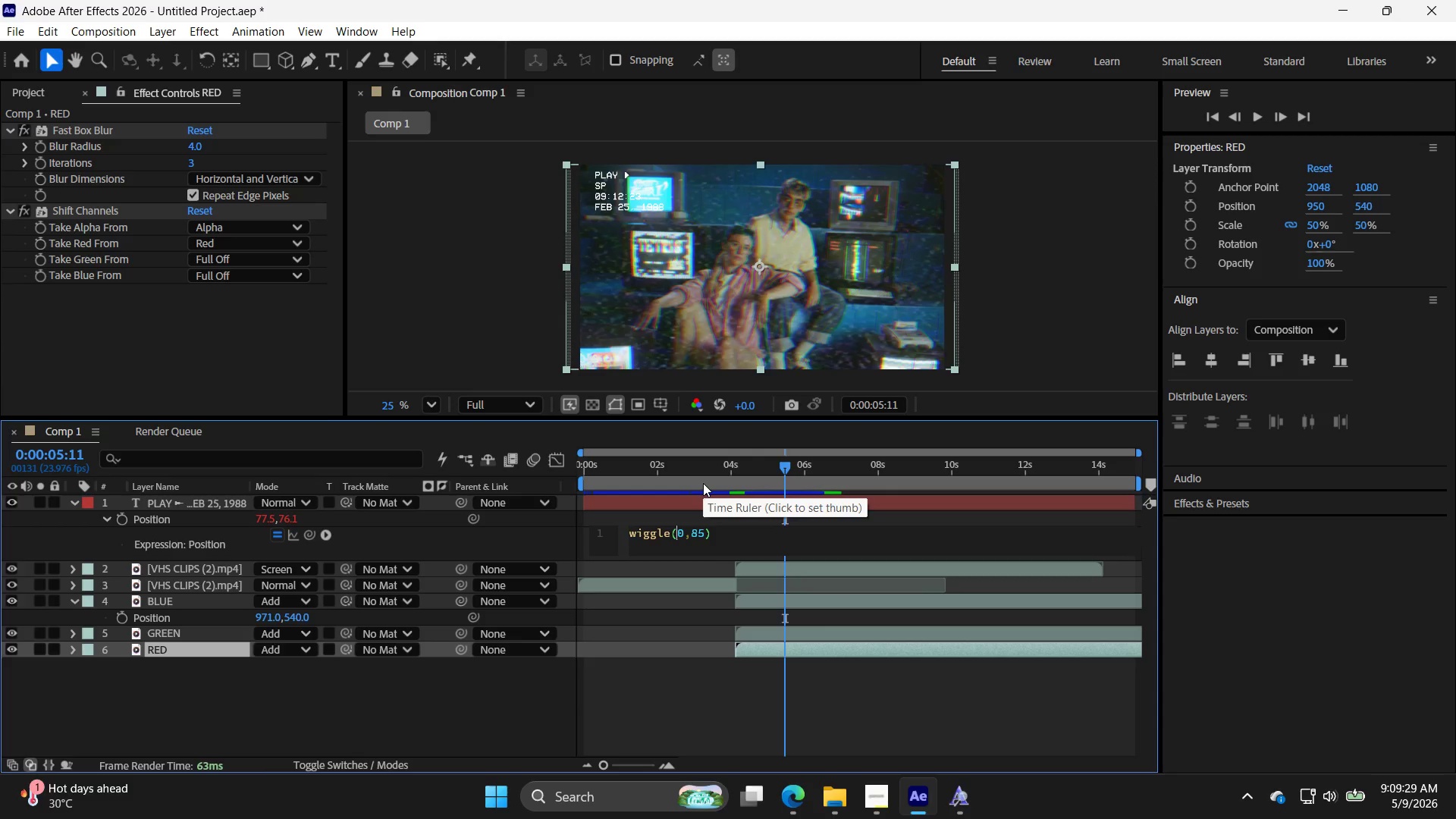 
key(ArrowRight)
 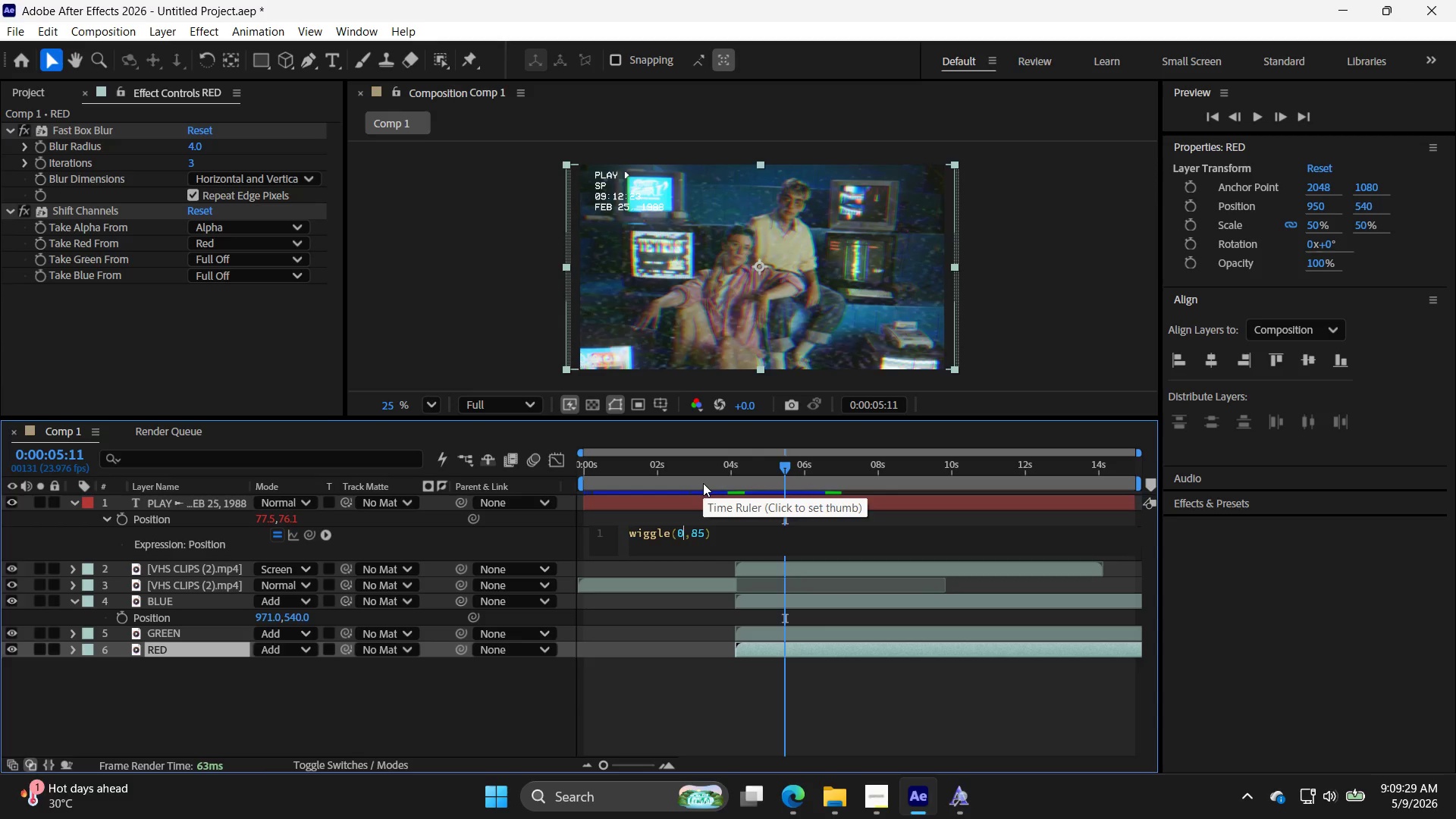 
key(Backspace)
 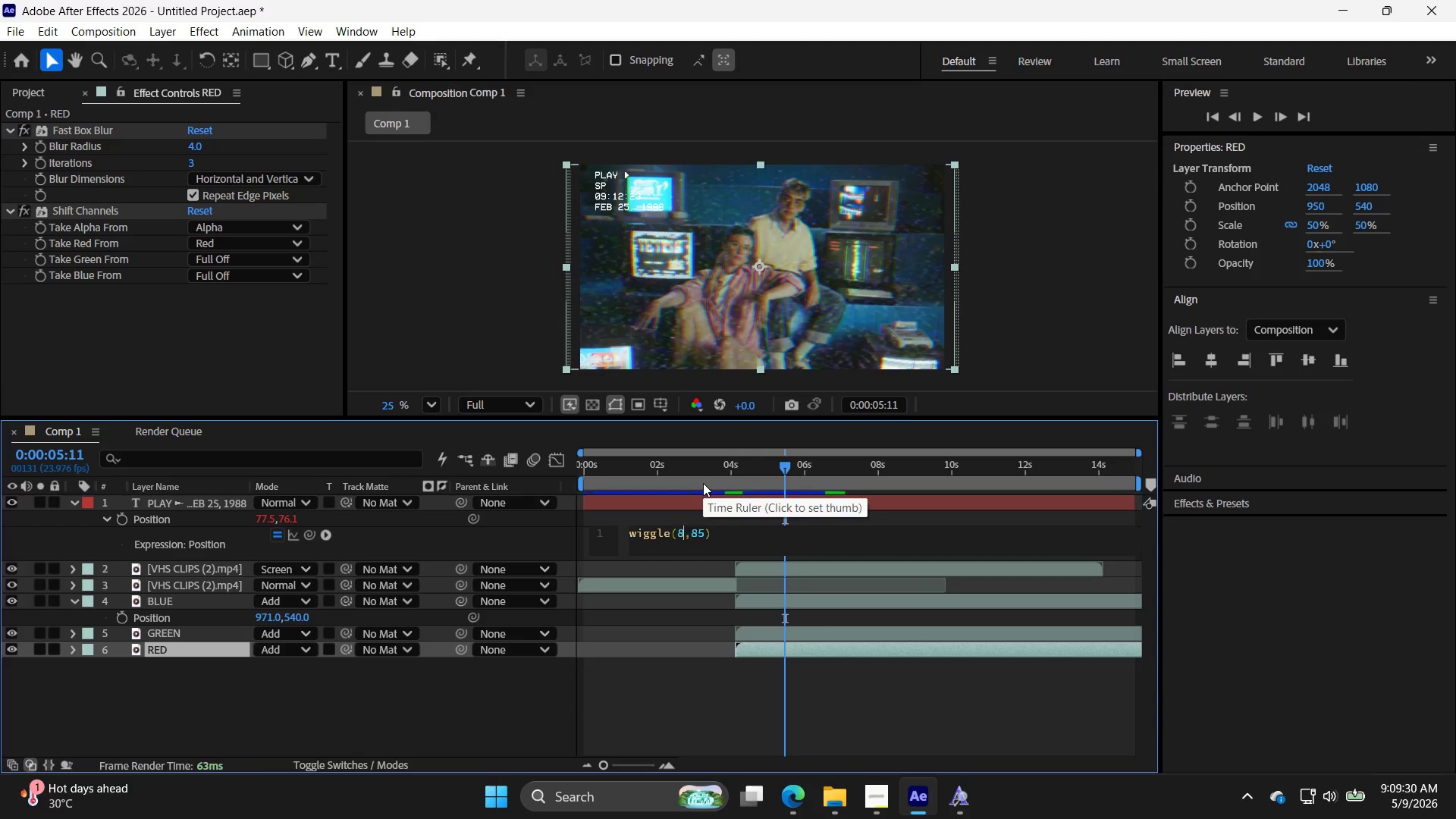 
key(8)
 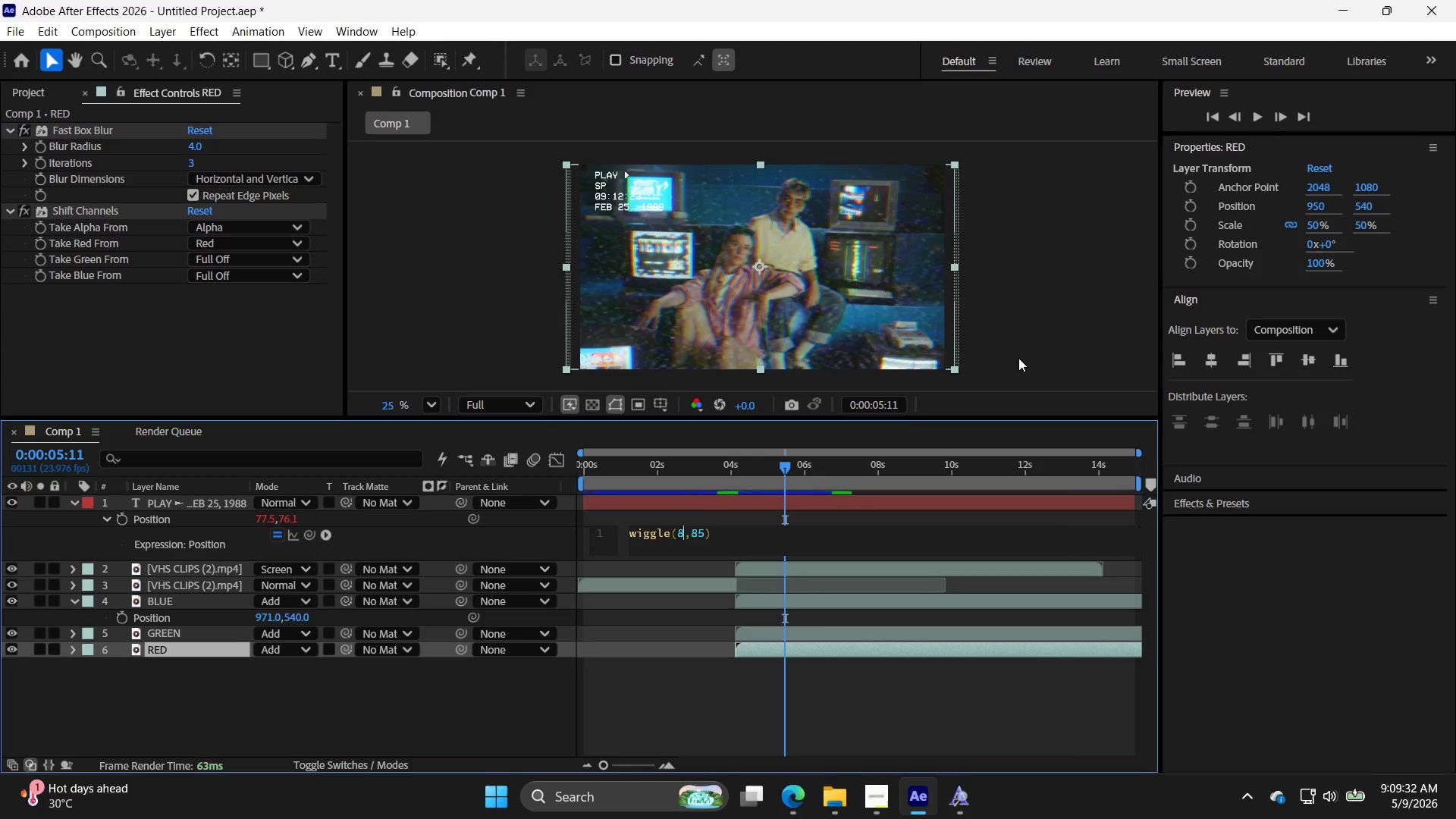 
left_click([1210, 124])
 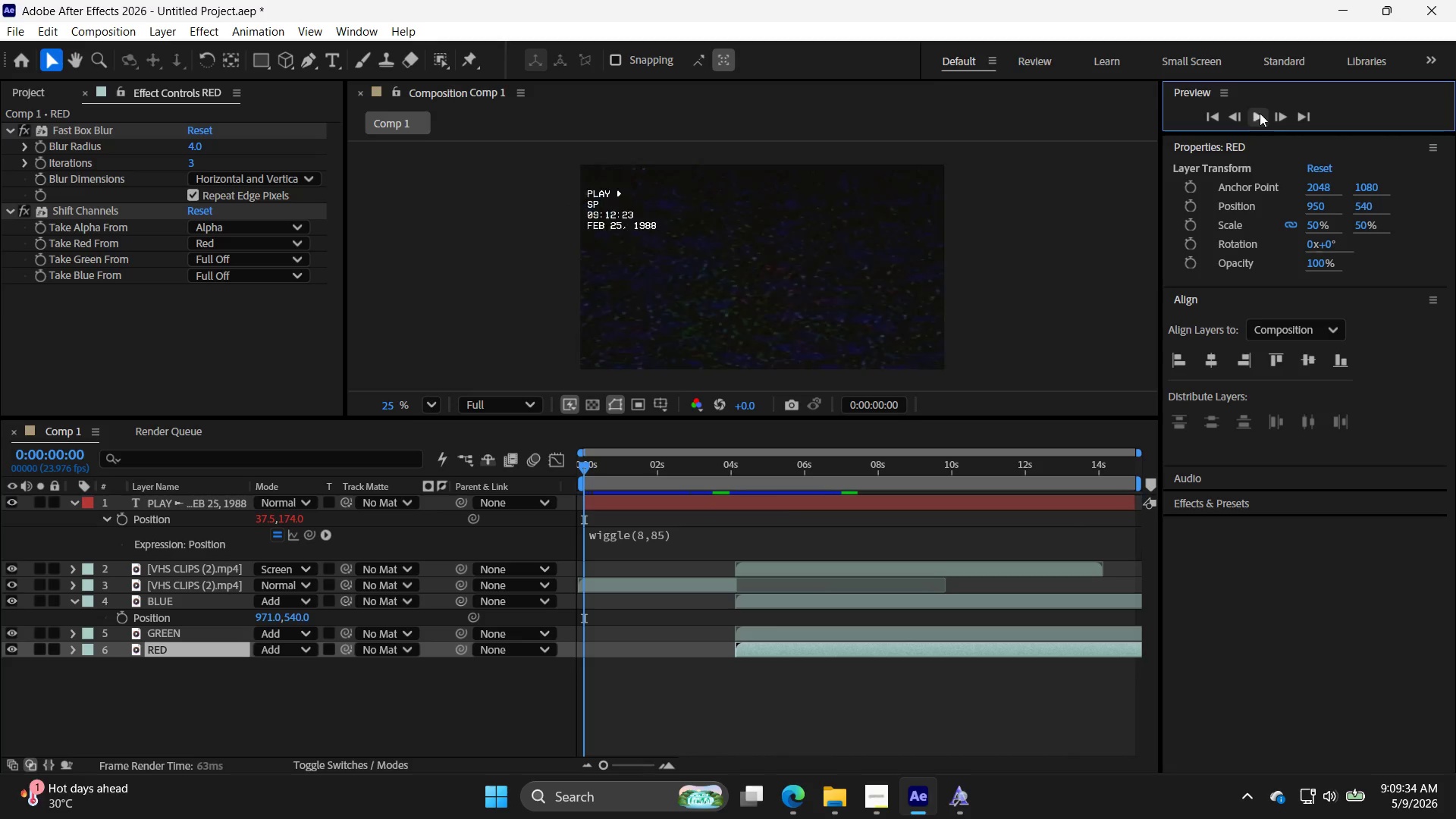 
left_click([1261, 113])
 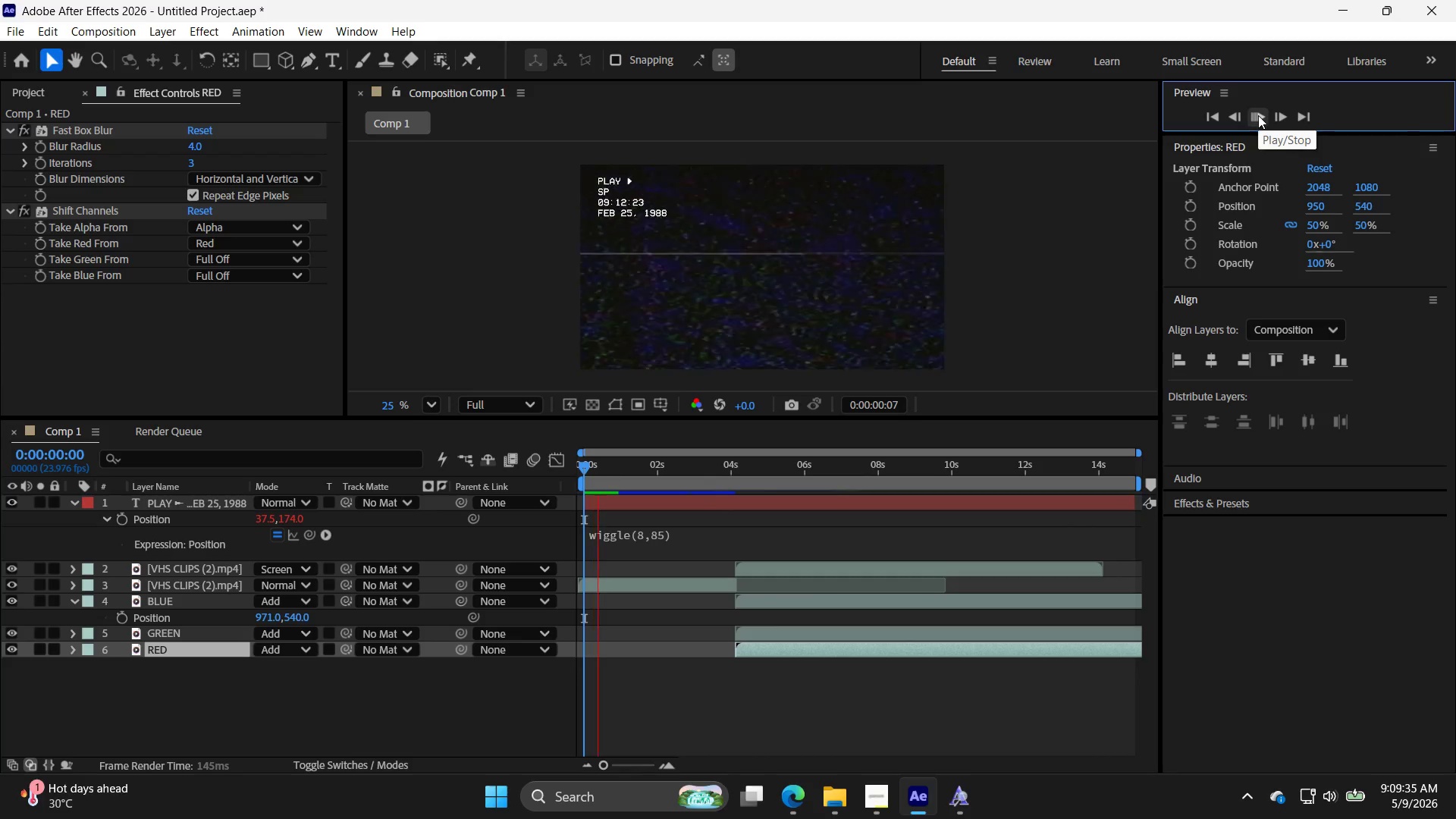 
left_click([1258, 115])
 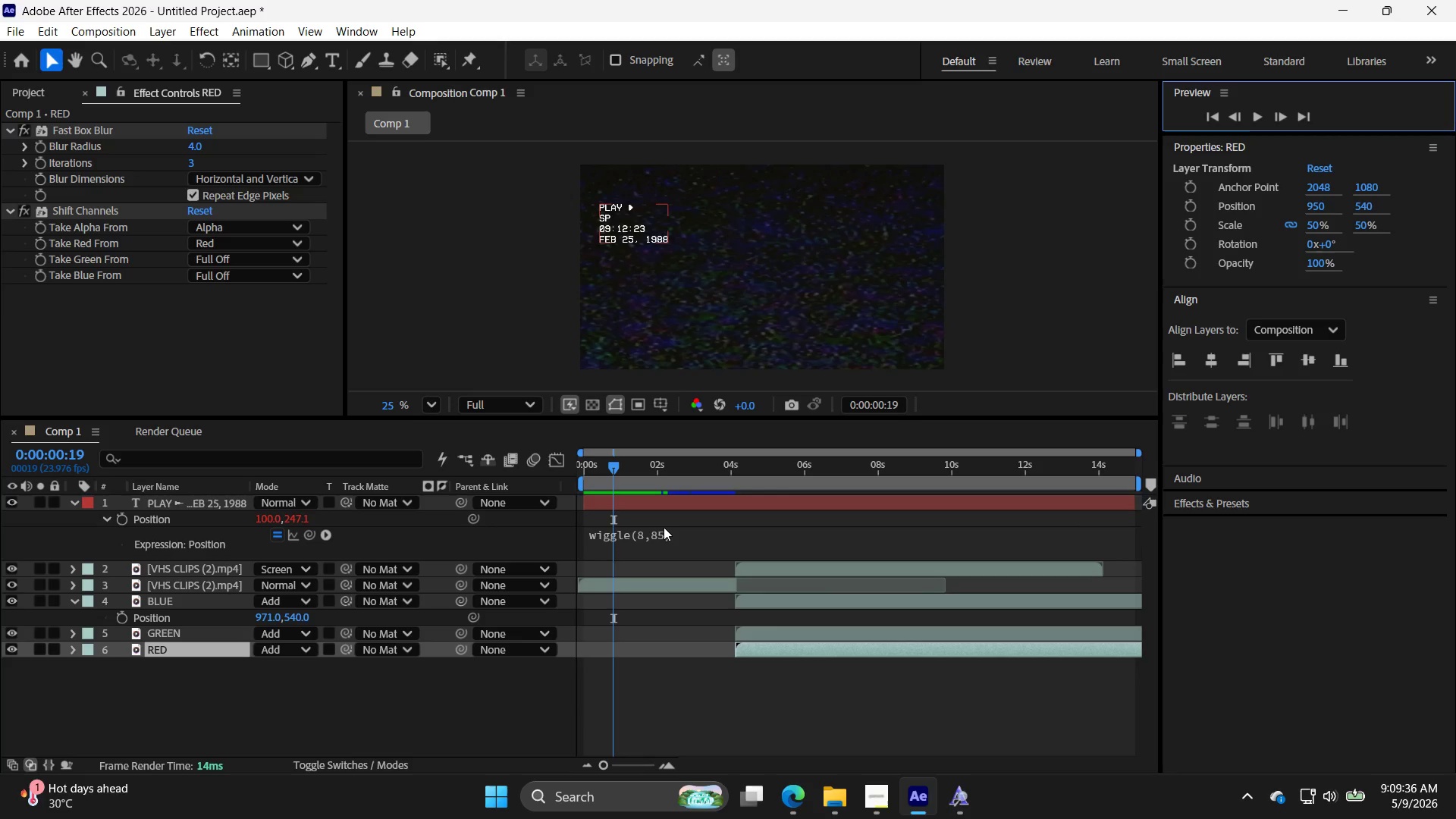 
left_click([654, 540])
 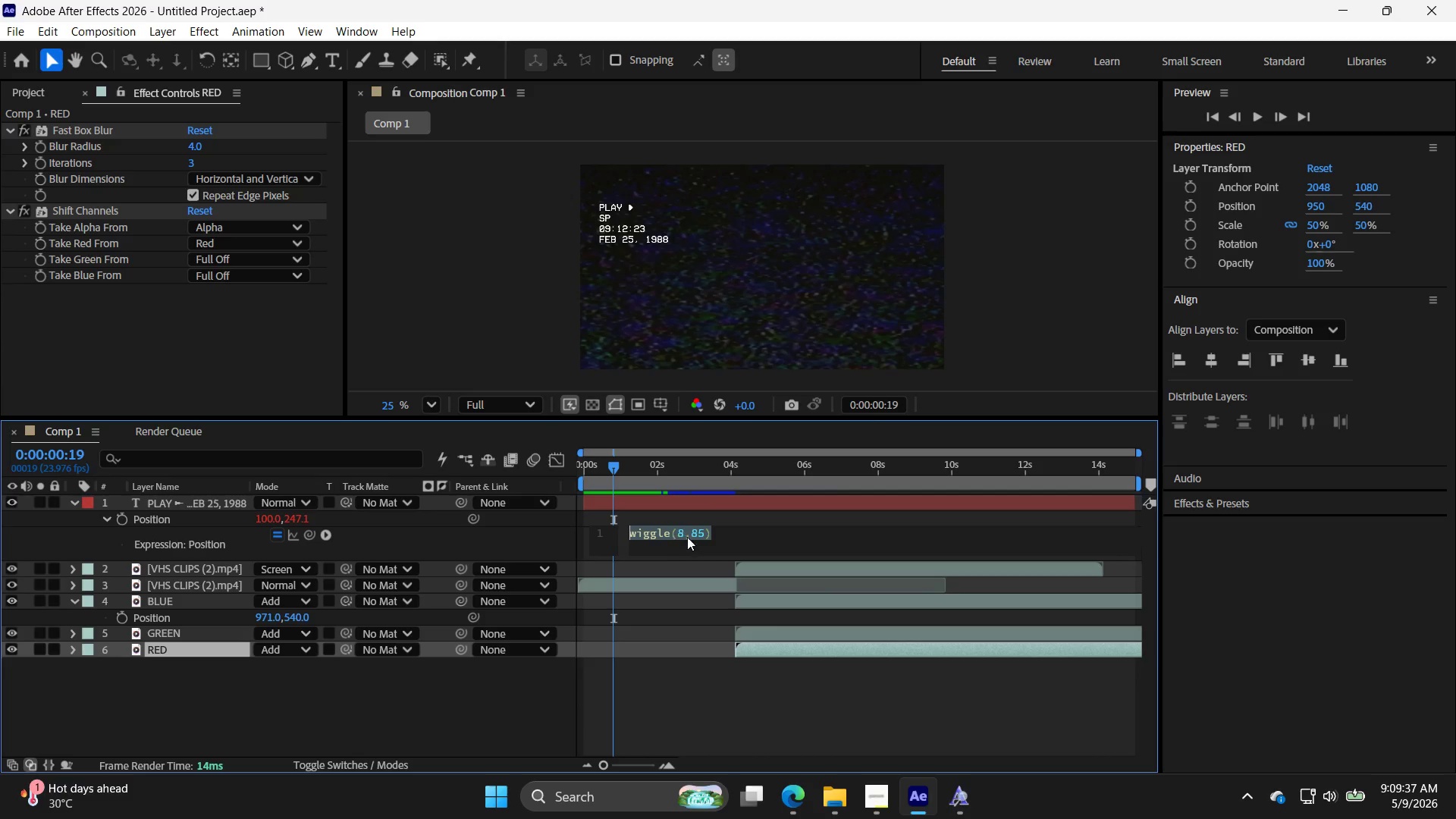 
left_click([699, 535])
 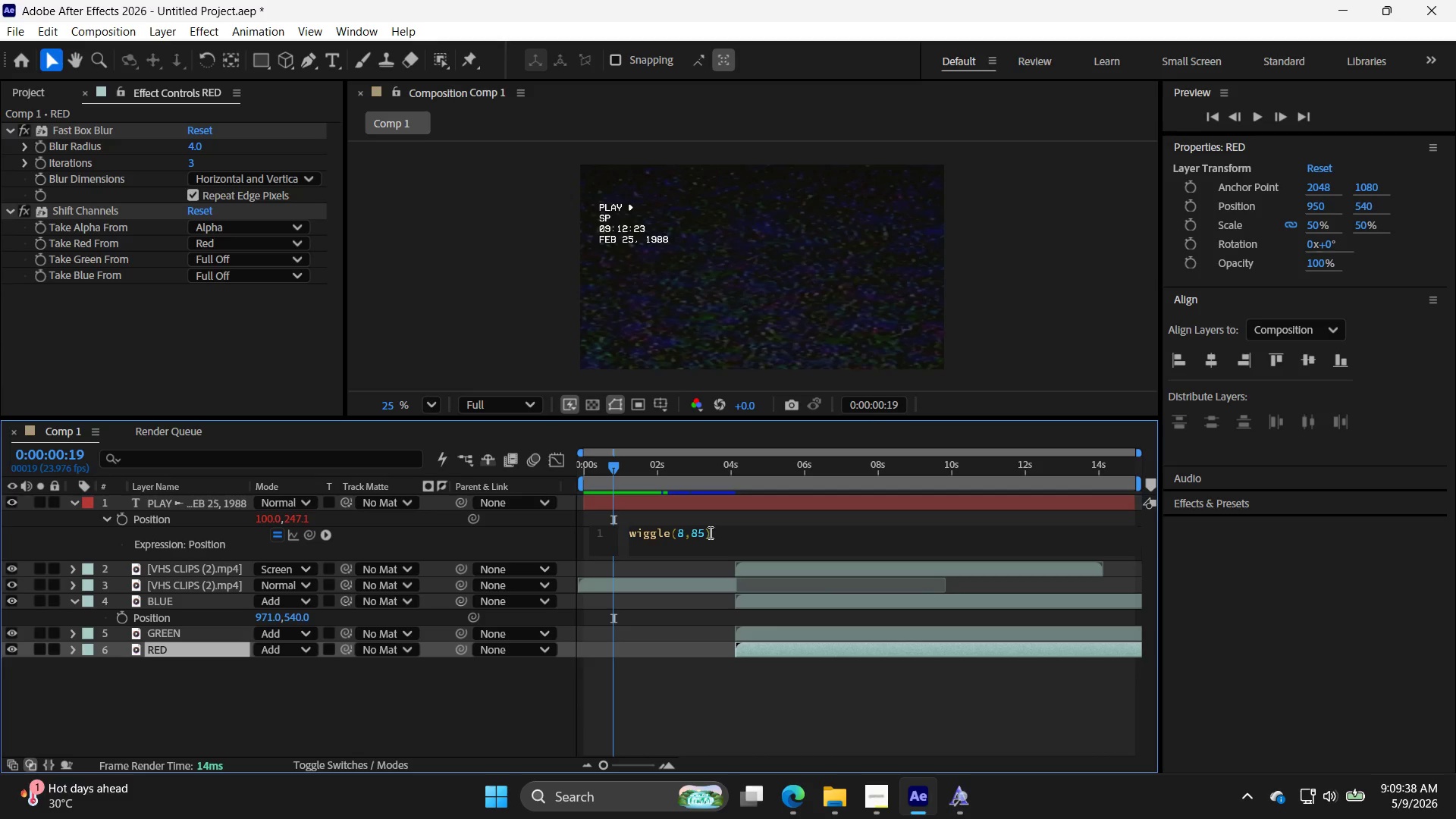 
key(Backspace)
 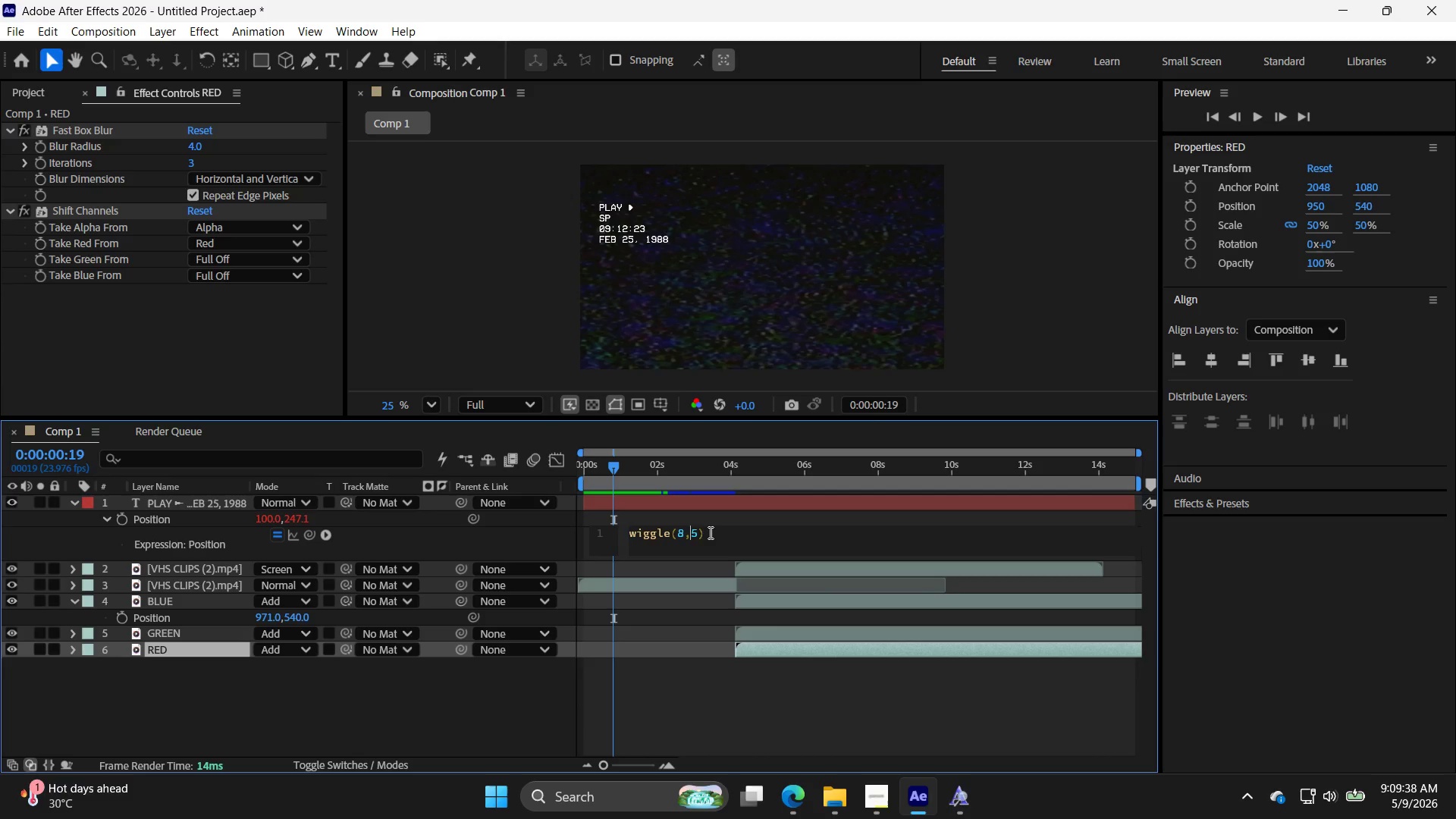 
key(2)
 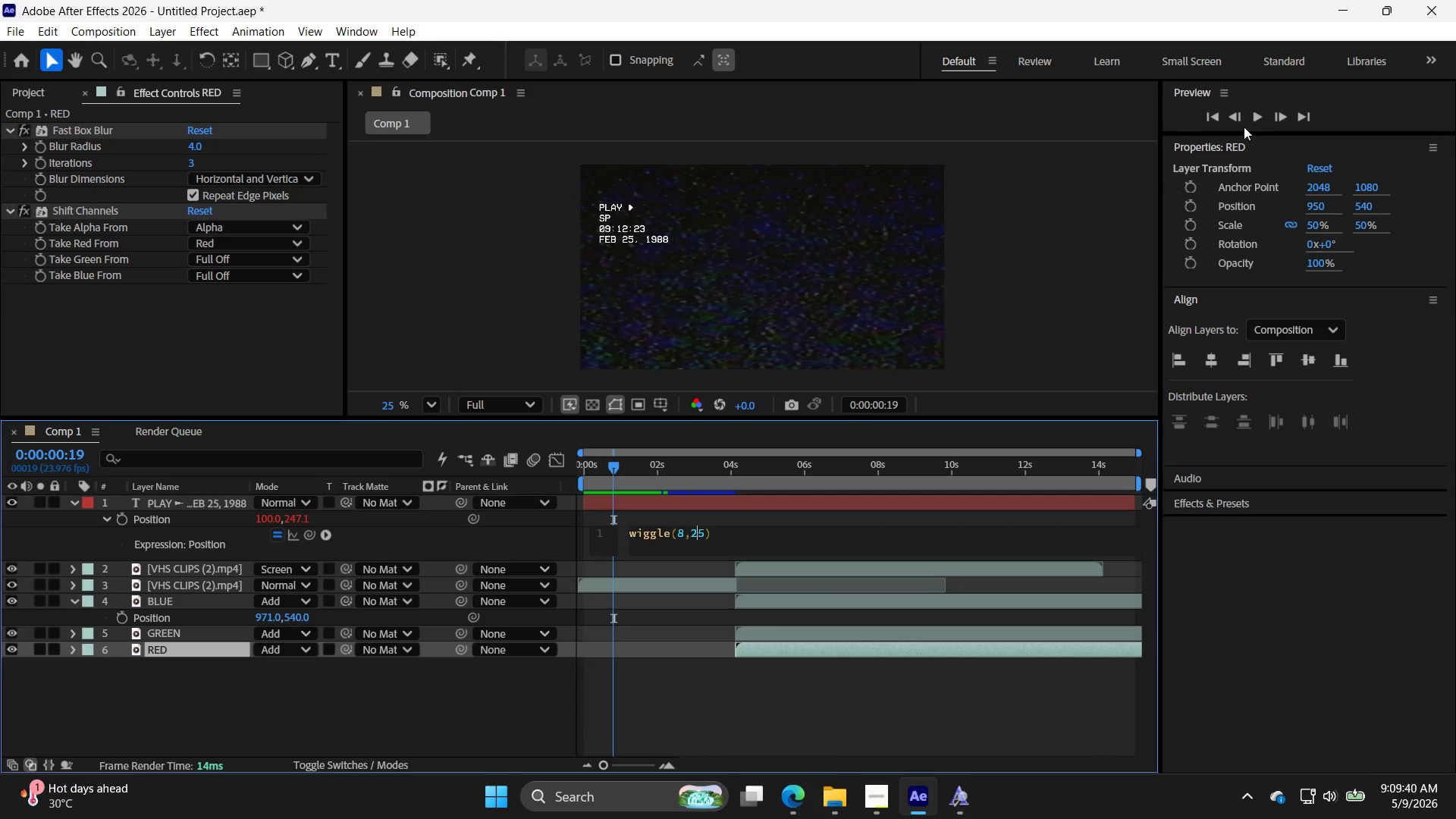 
left_click([1258, 112])
 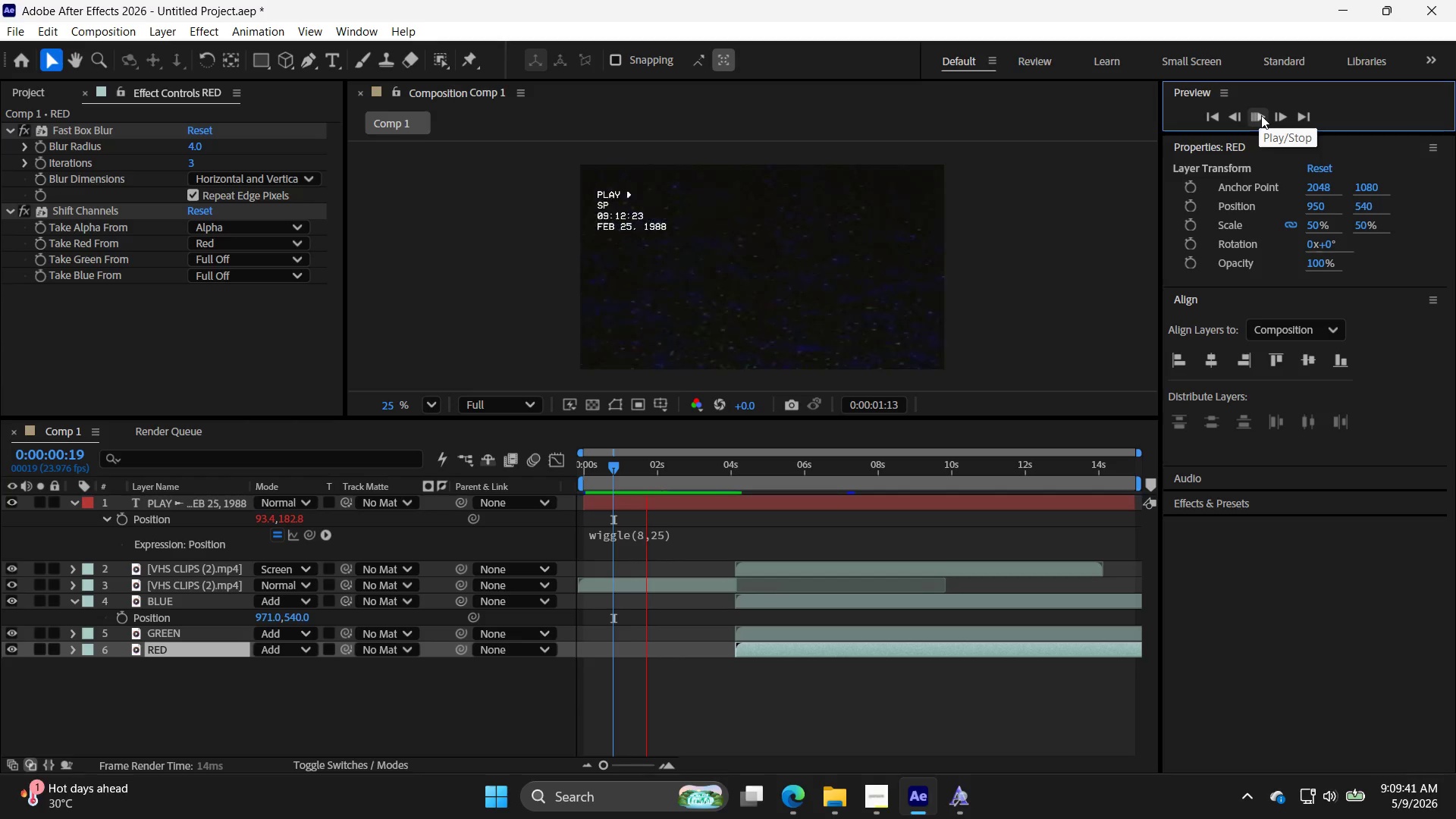 
left_click([1261, 115])
 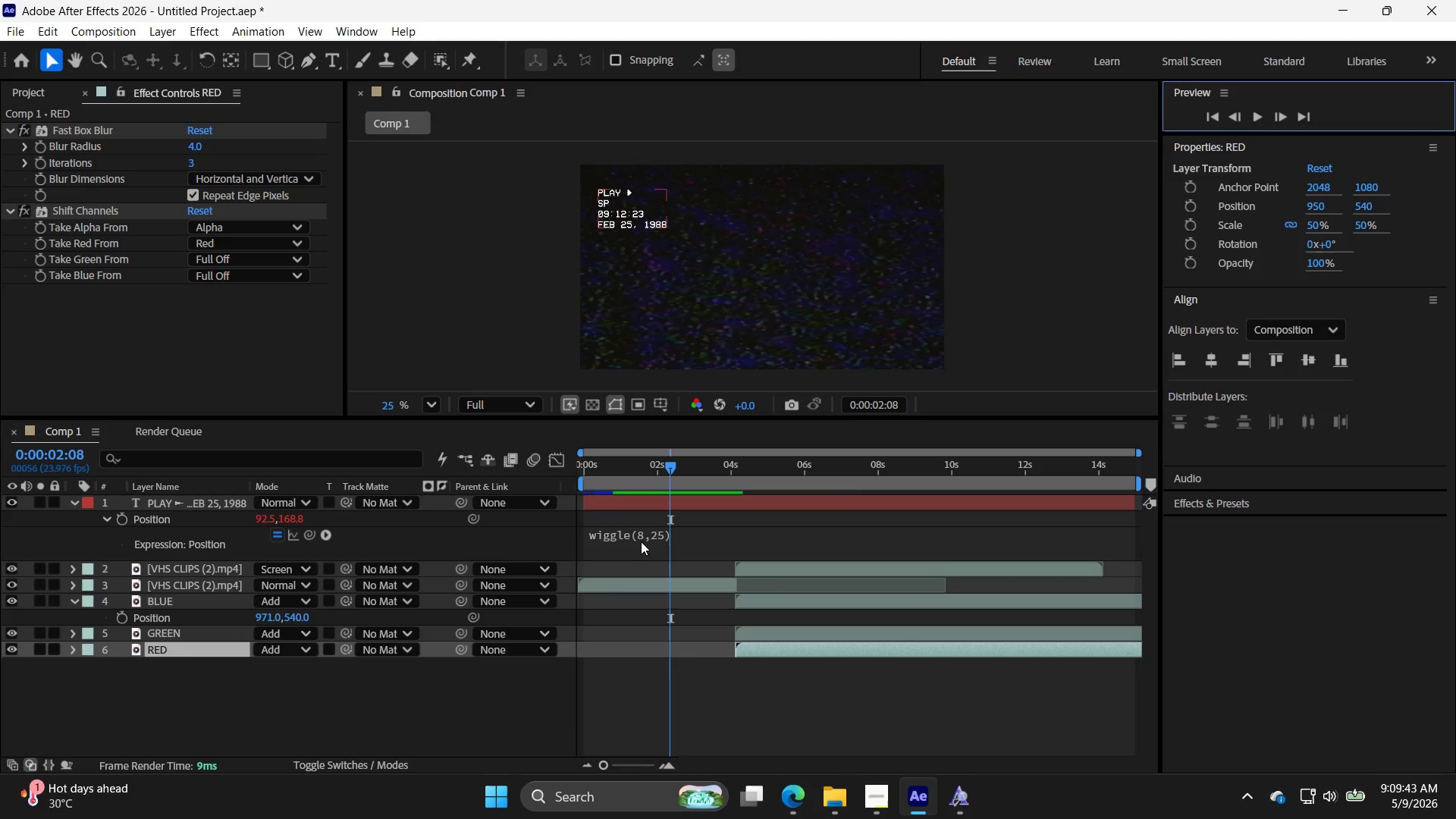 
double_click([660, 535])
 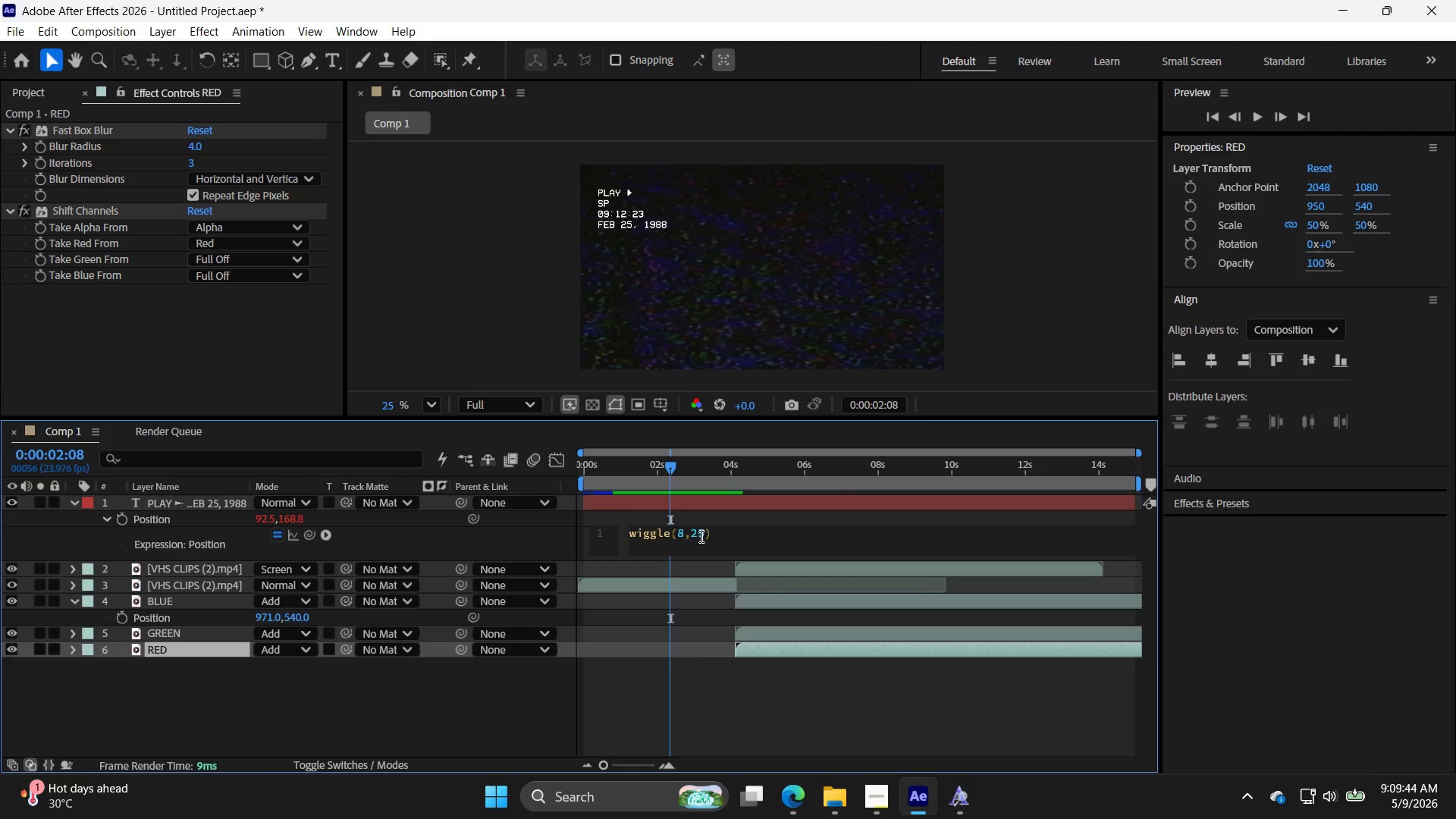 
left_click([700, 536])
 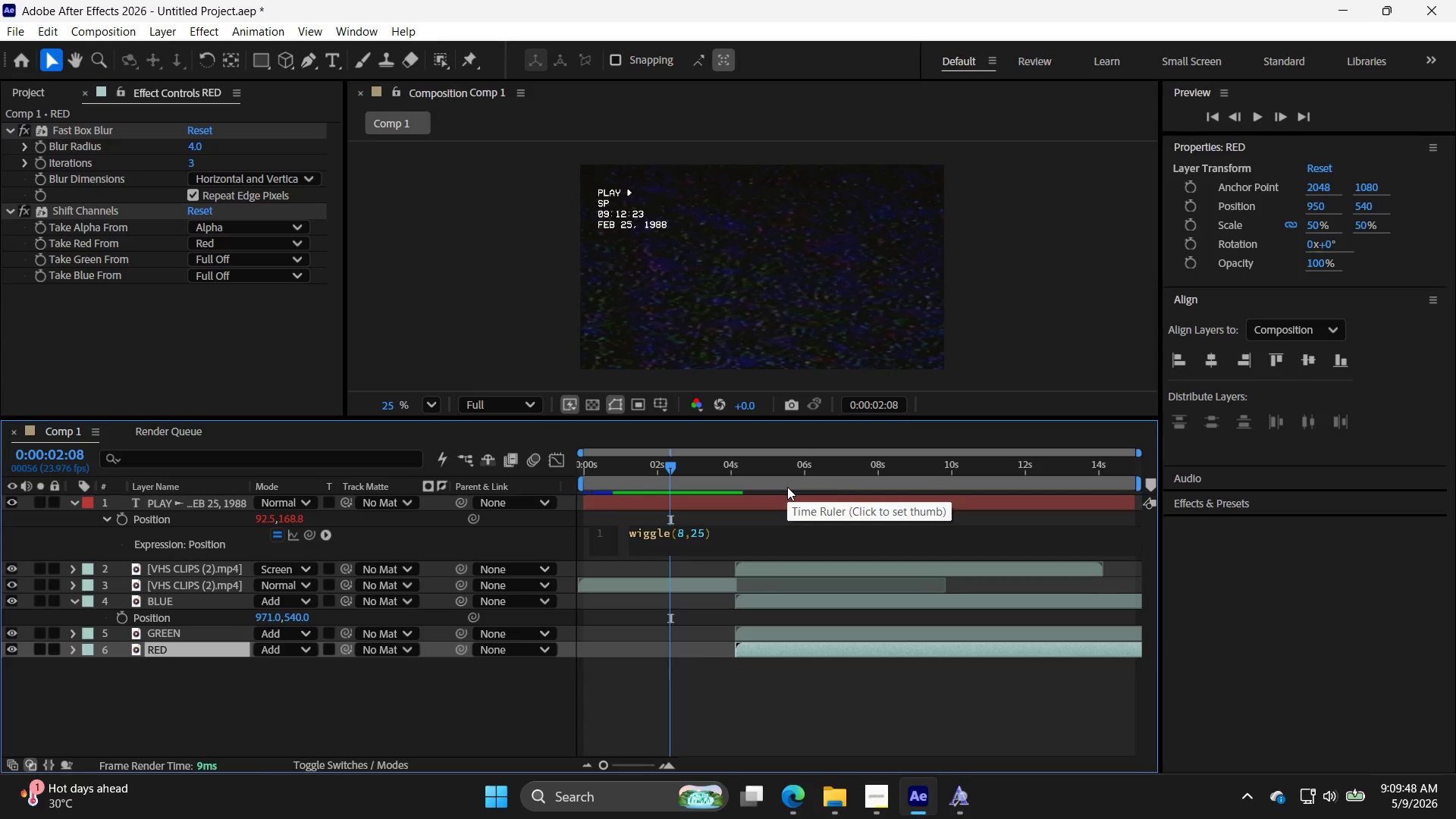 
wait(5.05)
 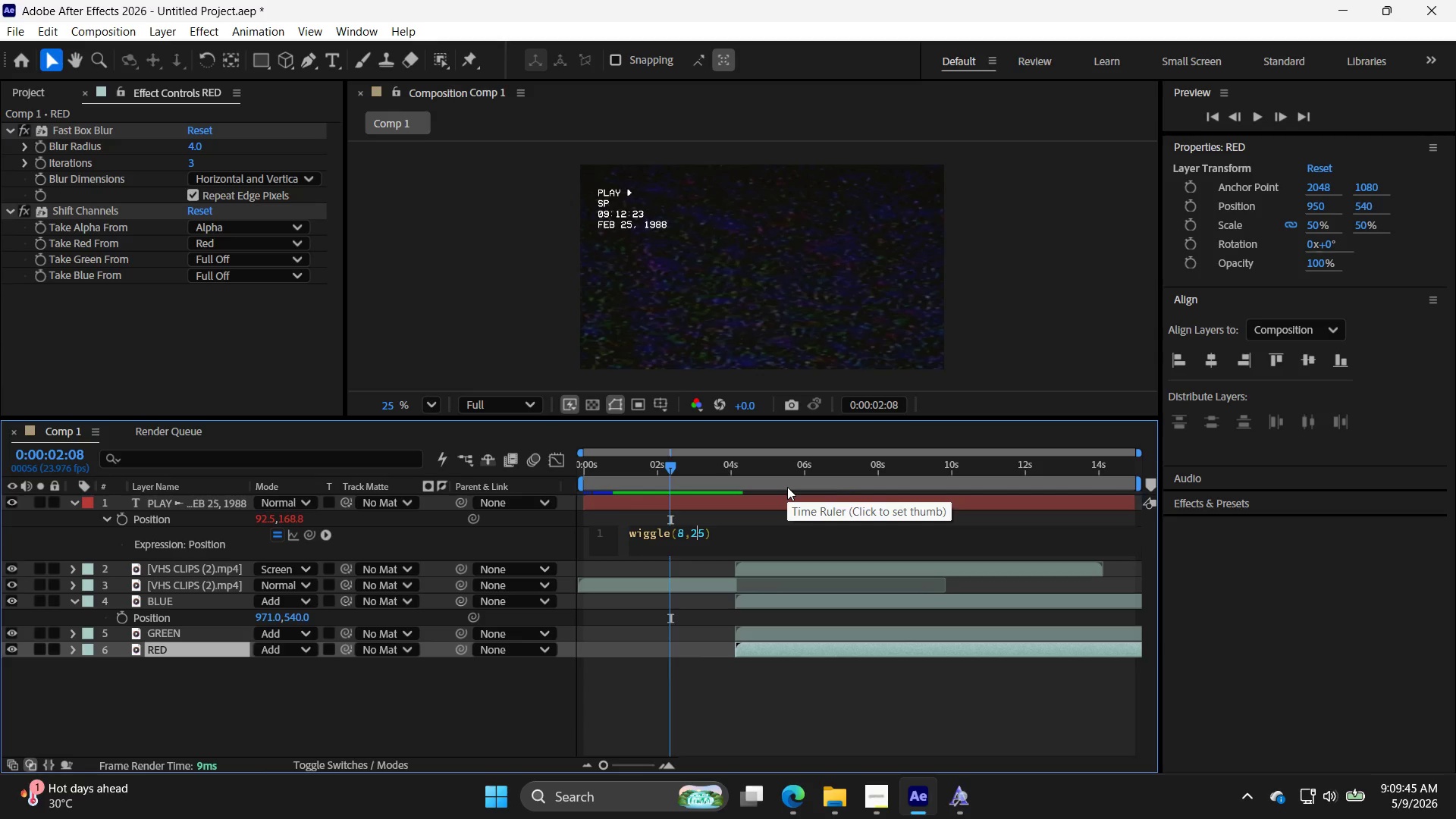 
key(Backspace)
 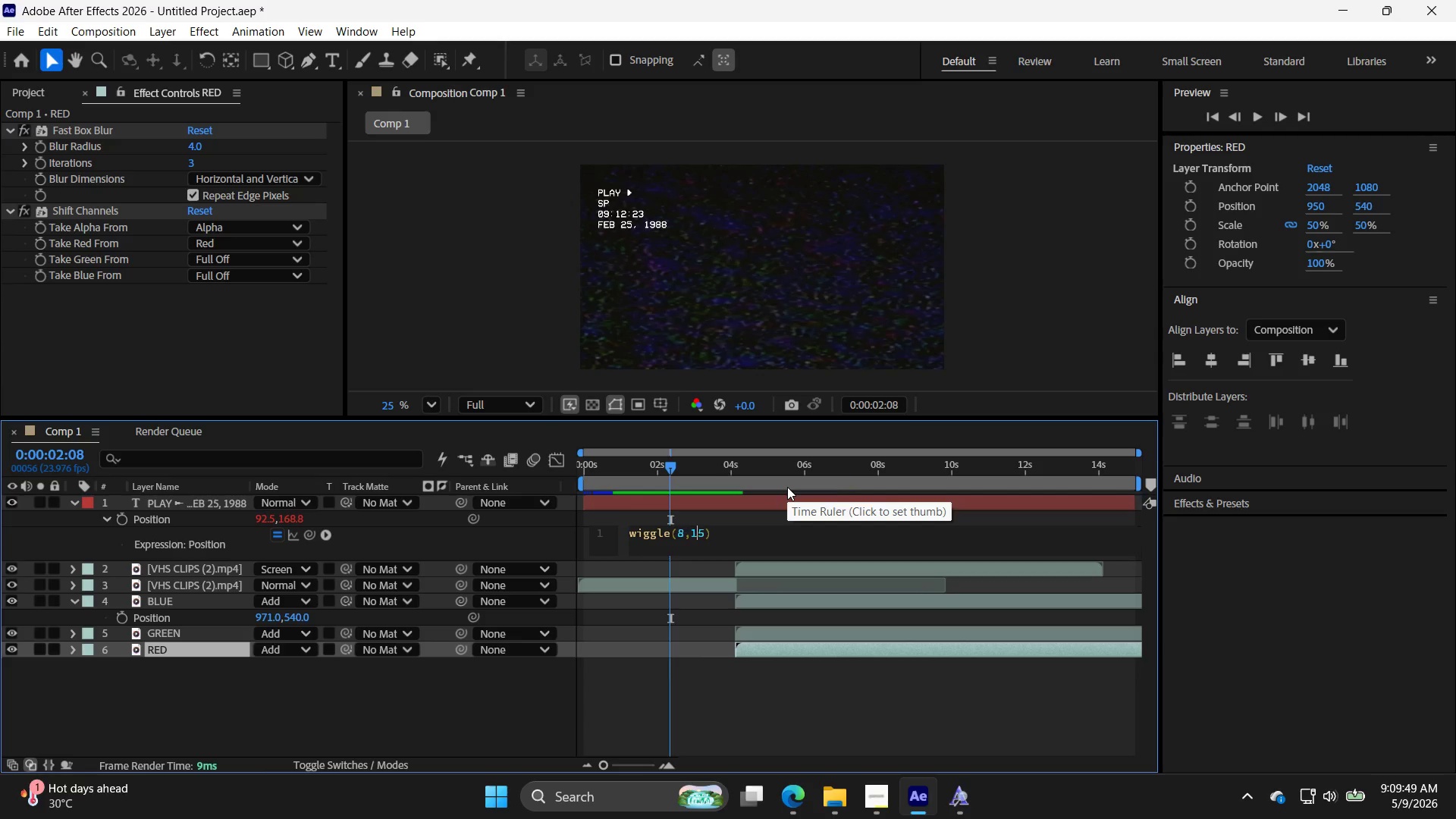 
key(1)
 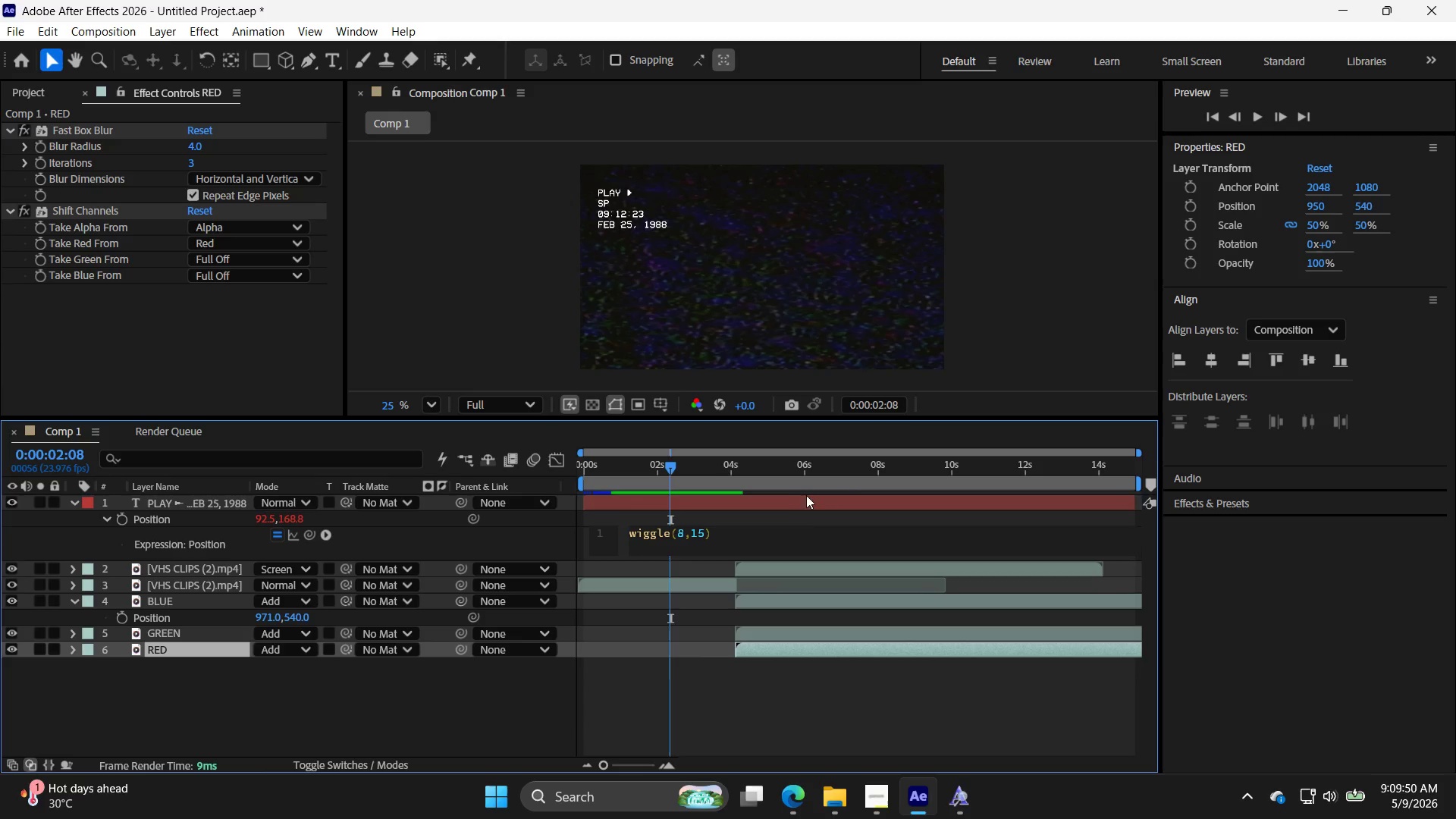 
left_click([809, 540])
 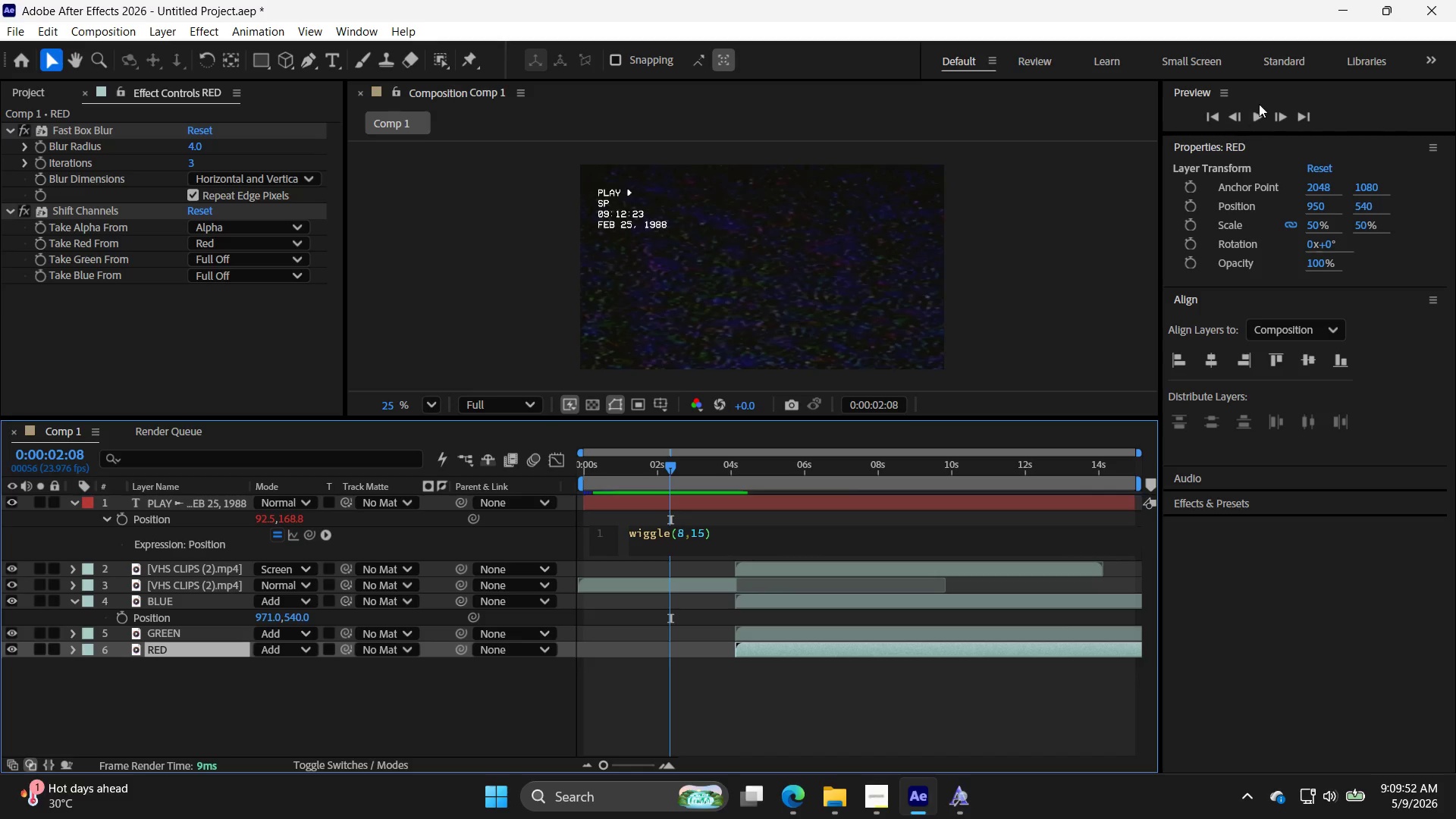 
left_click([1247, 115])
 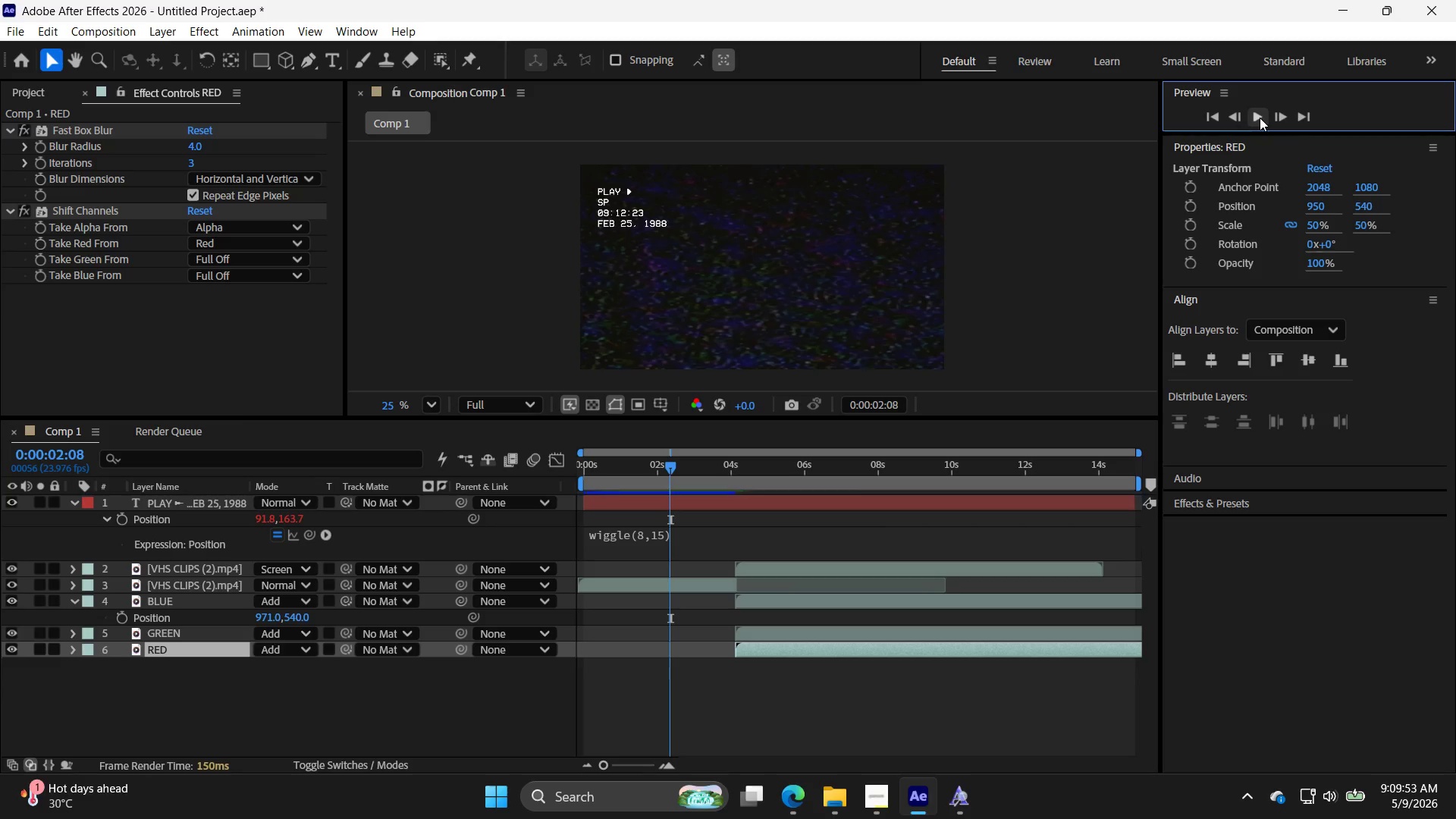 
left_click([1260, 118])
 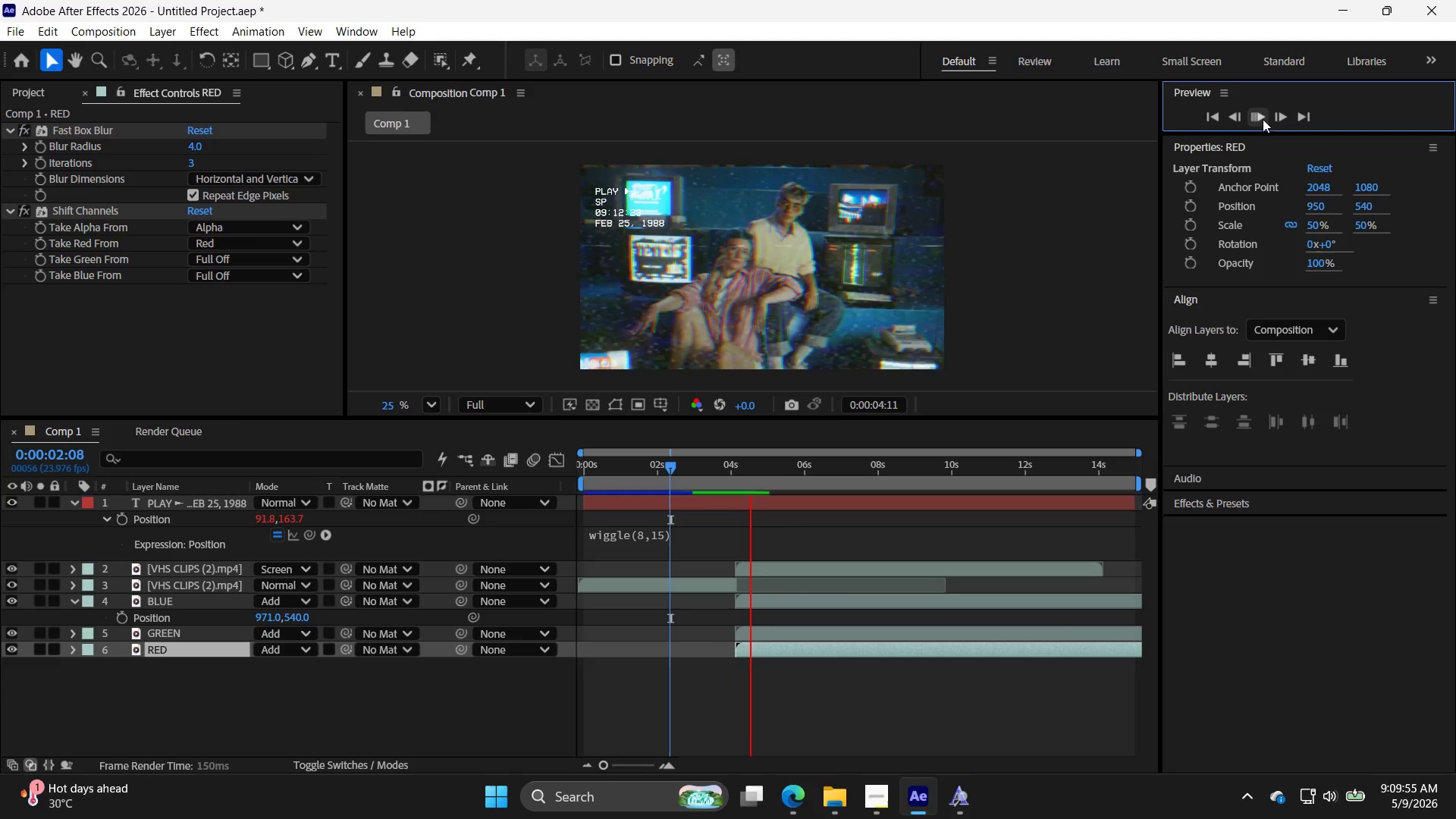 
left_click([1263, 119])
 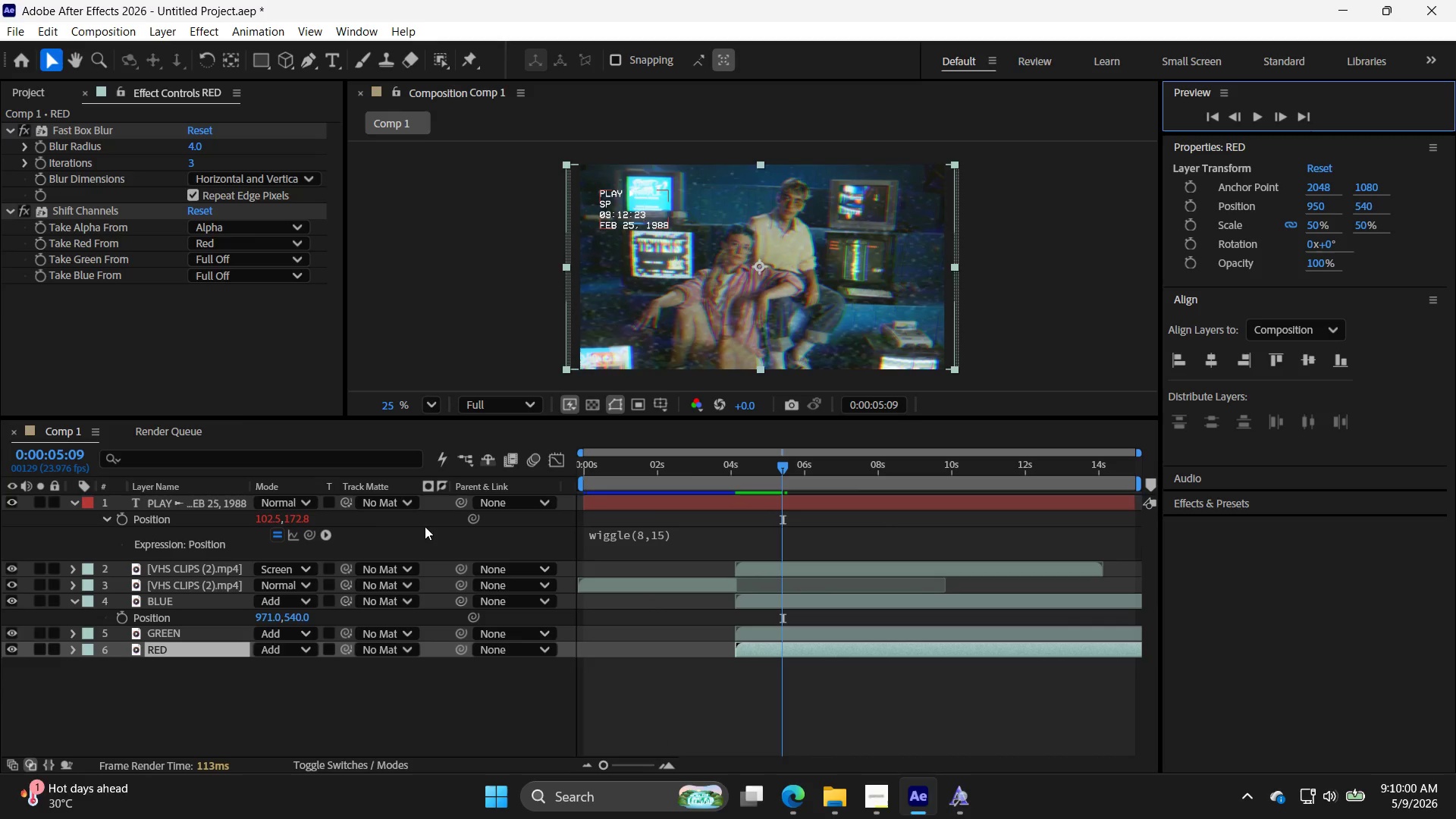 
left_click([149, 520])
 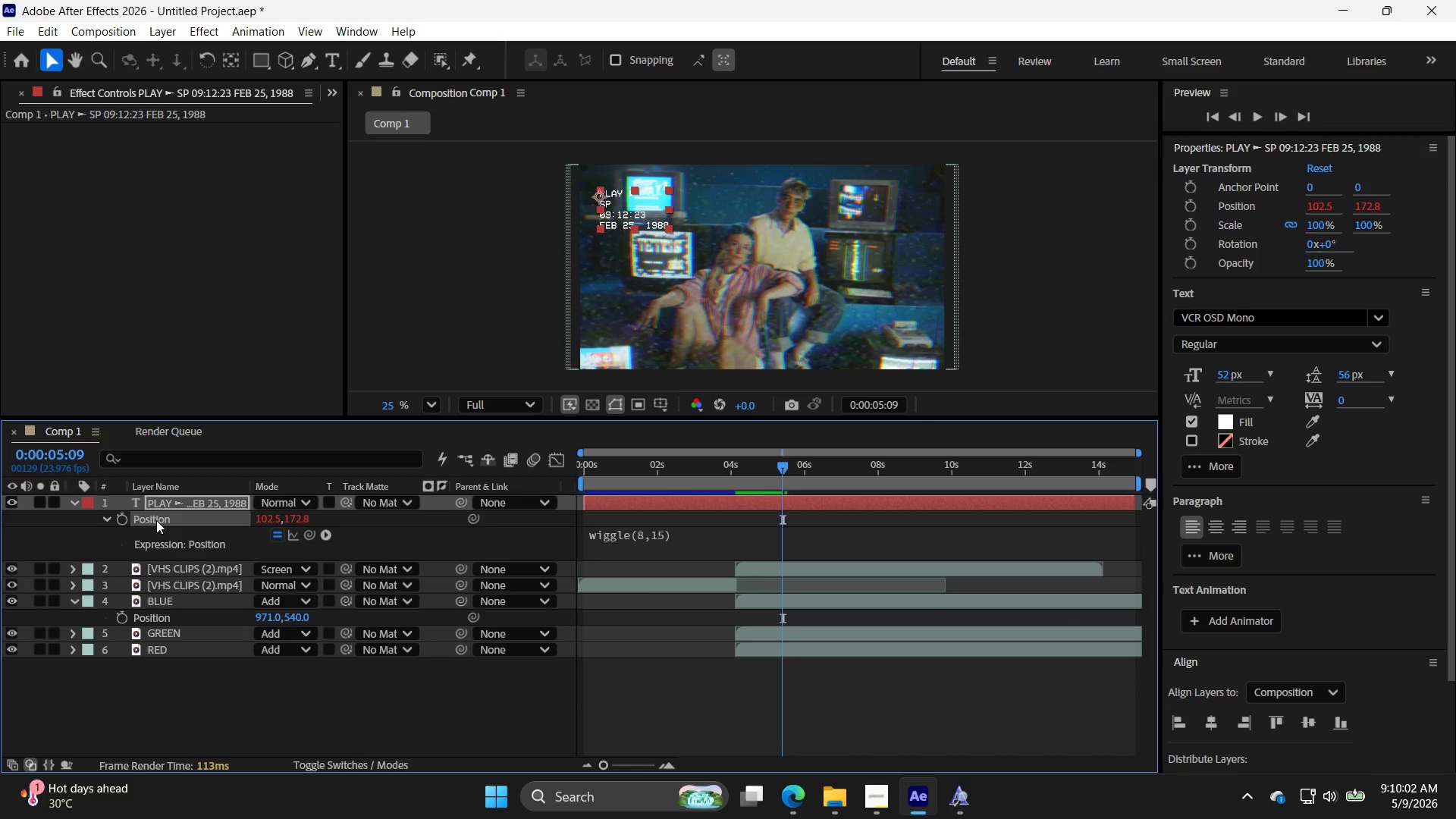 
key(Delete)
 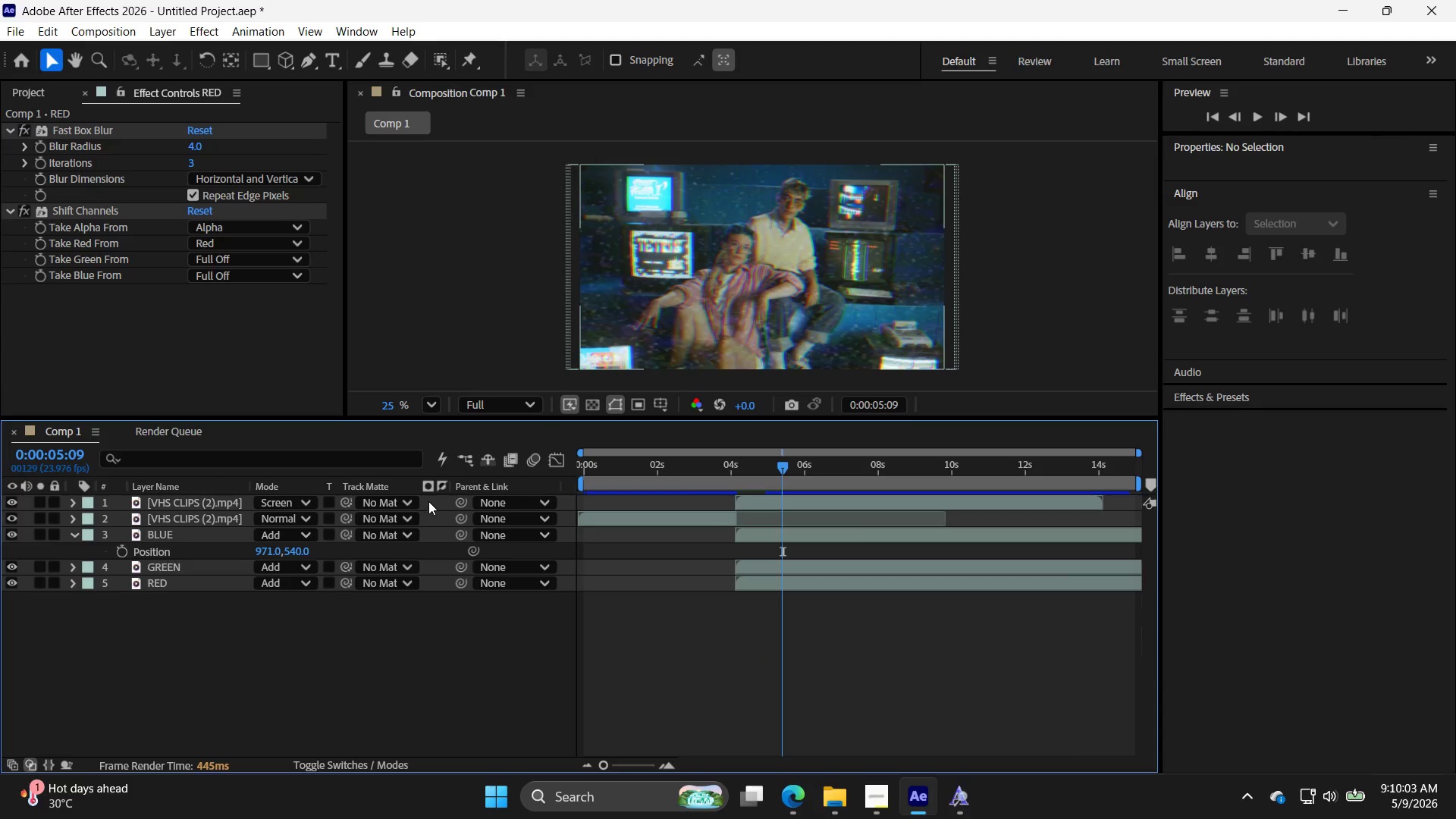 
key(Control+Z)
 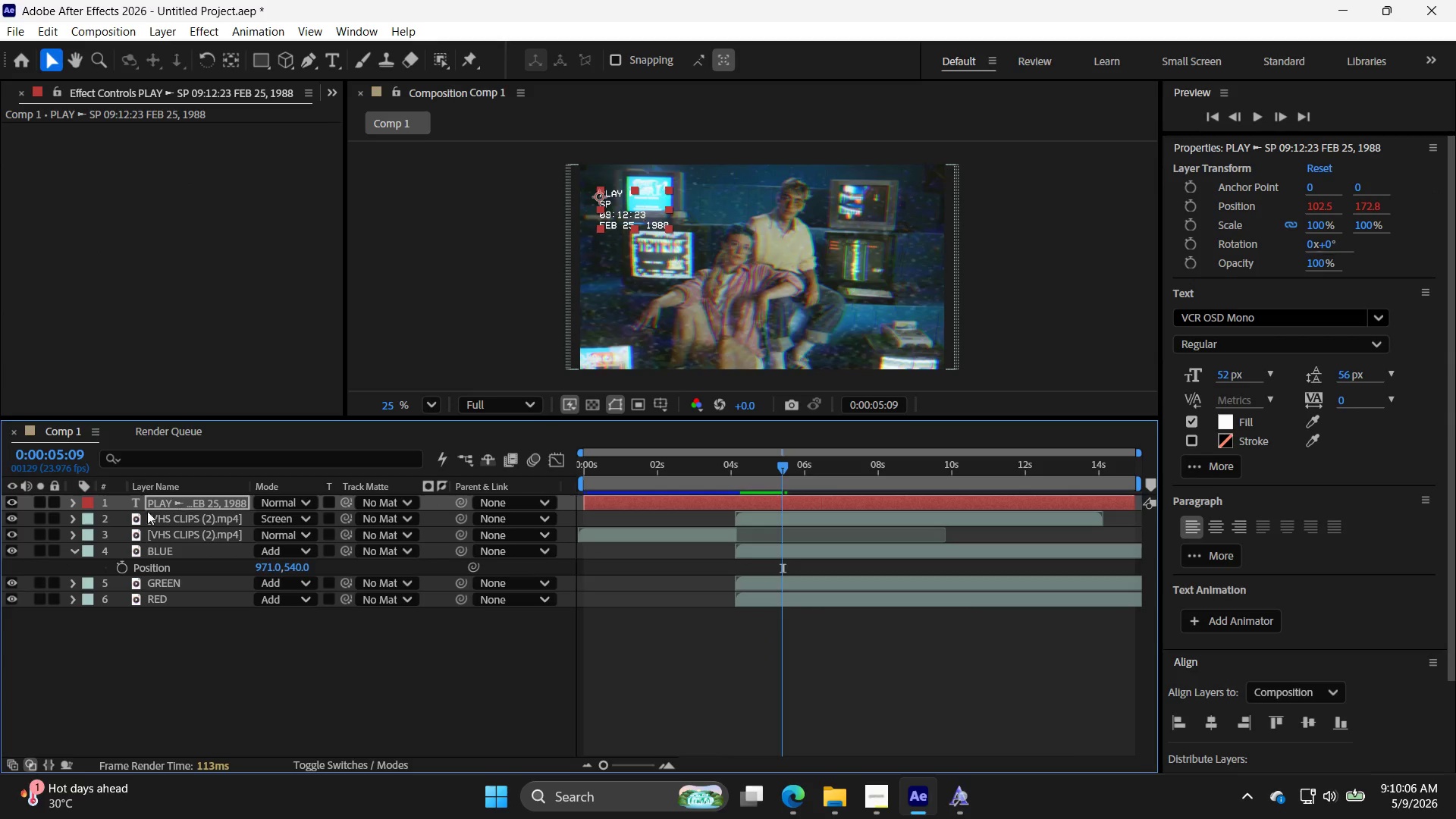 
left_click([71, 504])
 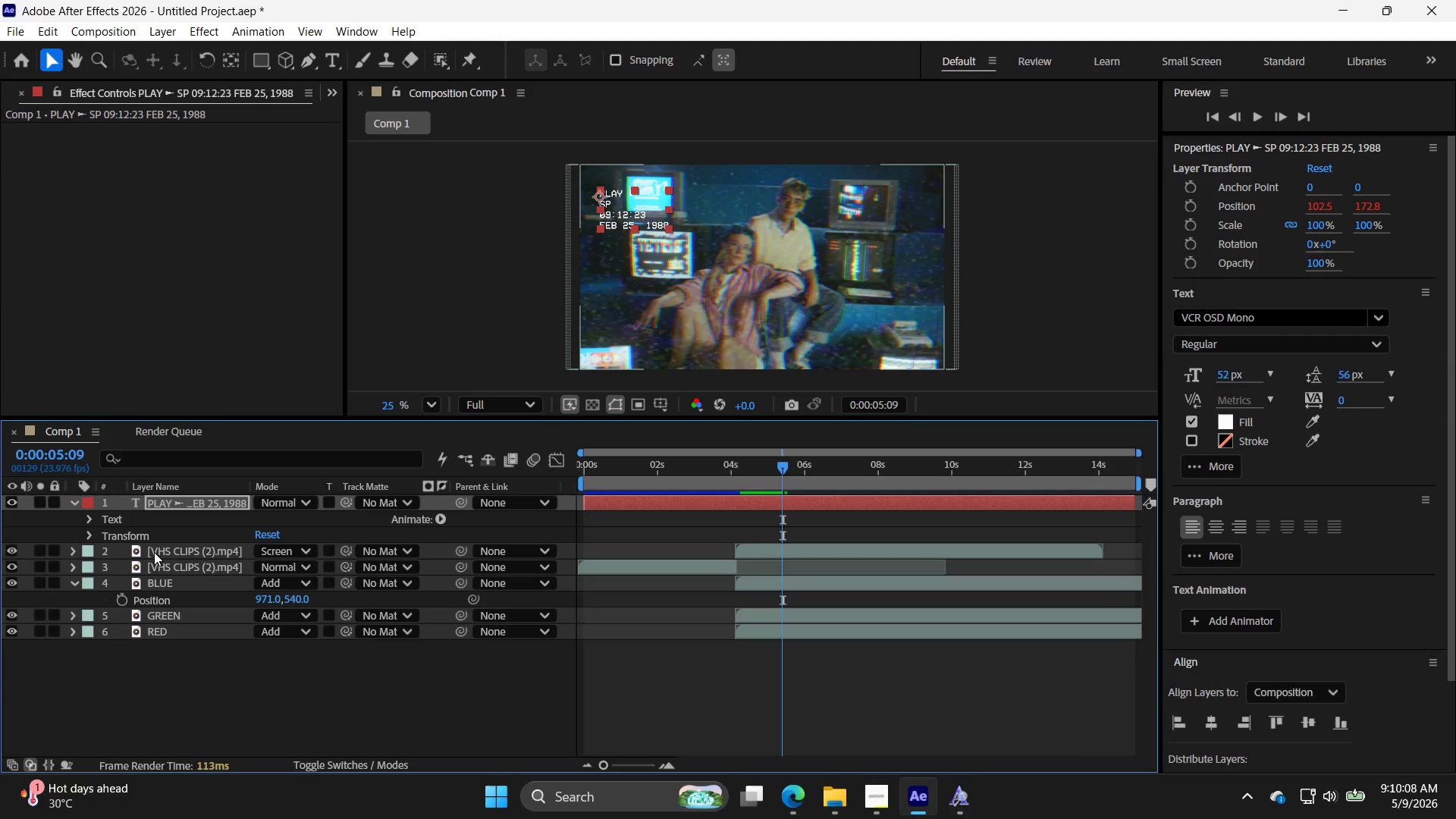 
key(P)
 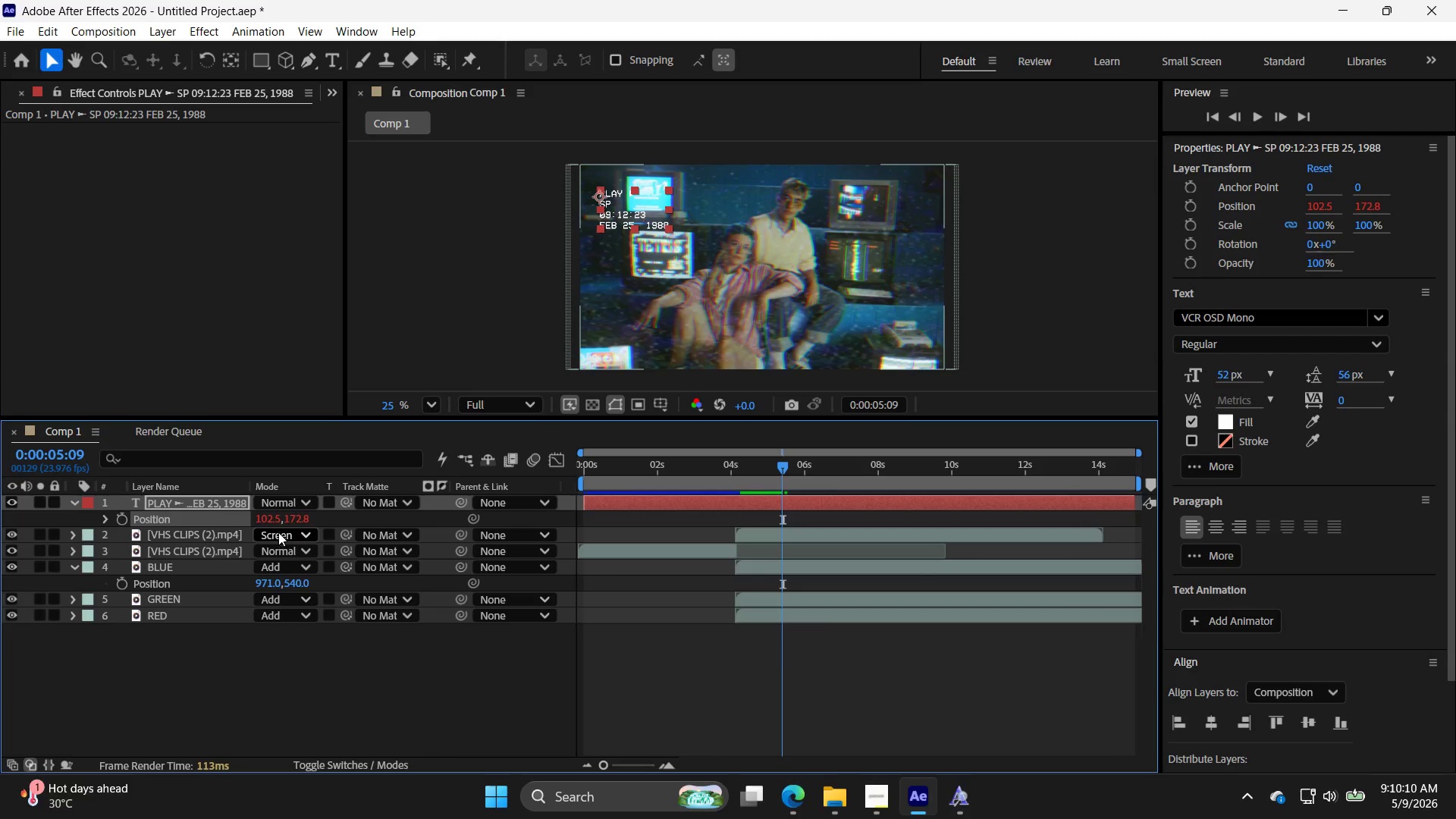 
left_click([288, 513])
 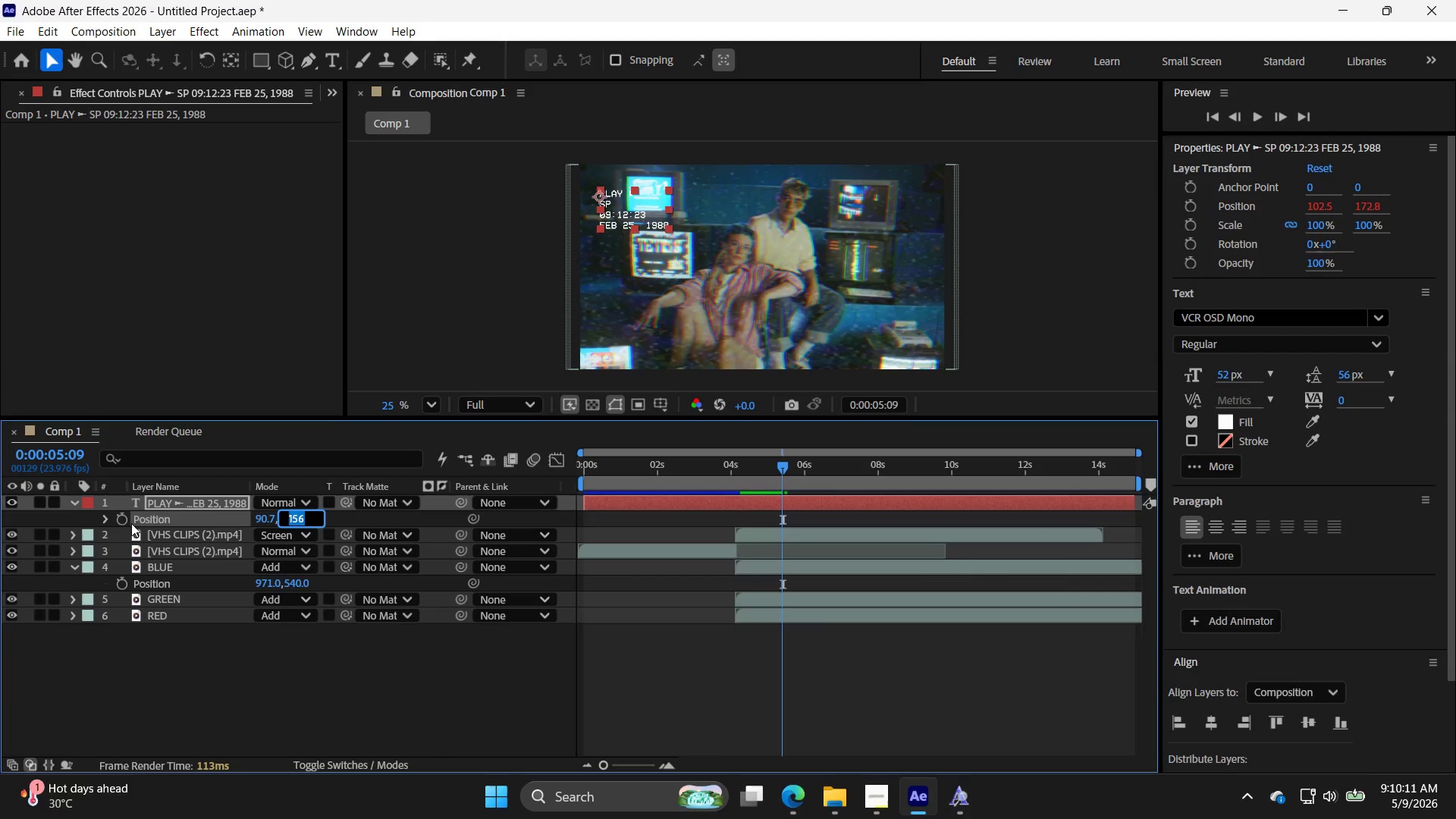 
double_click([127, 522])
 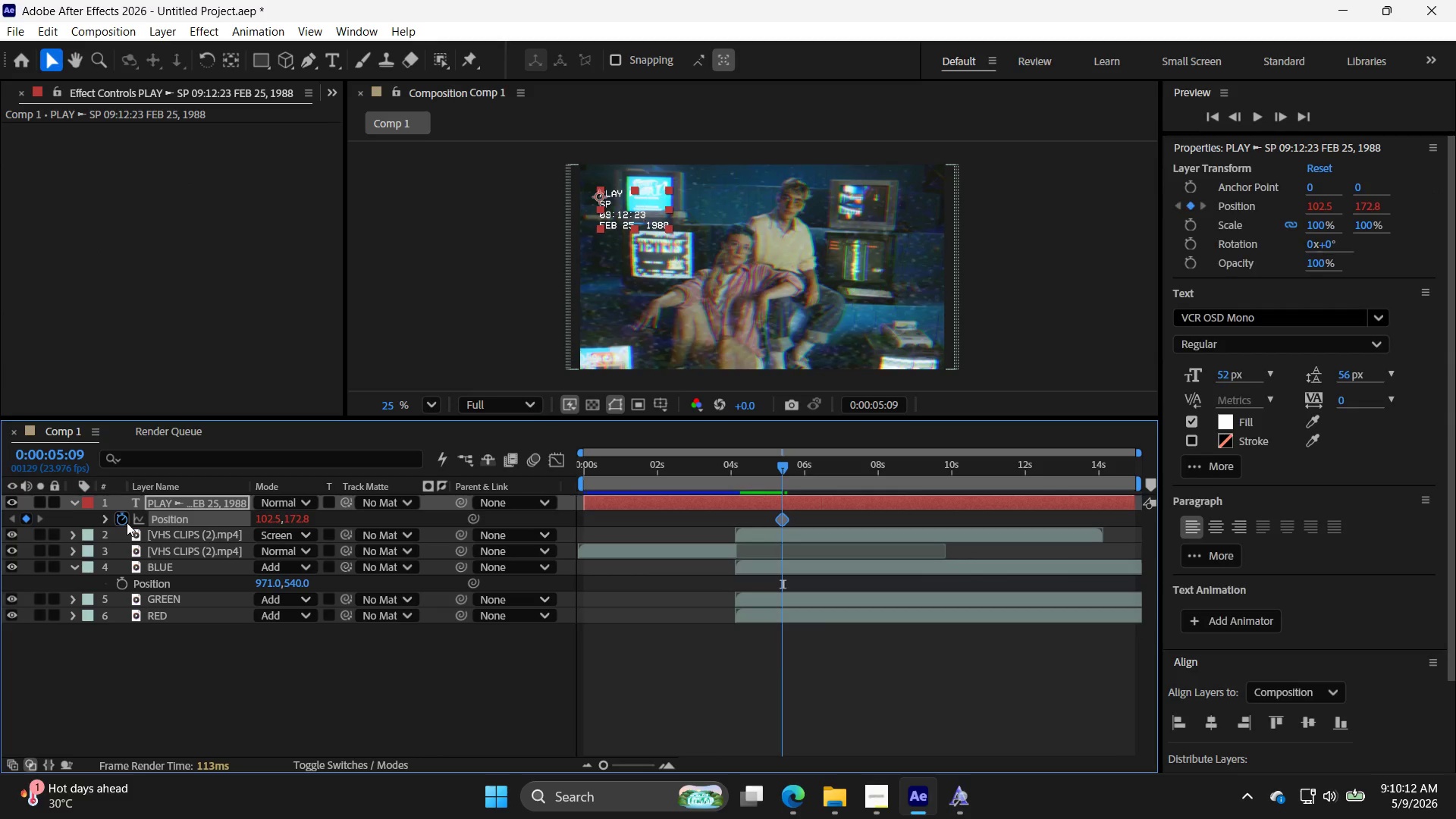 
triple_click([127, 522])
 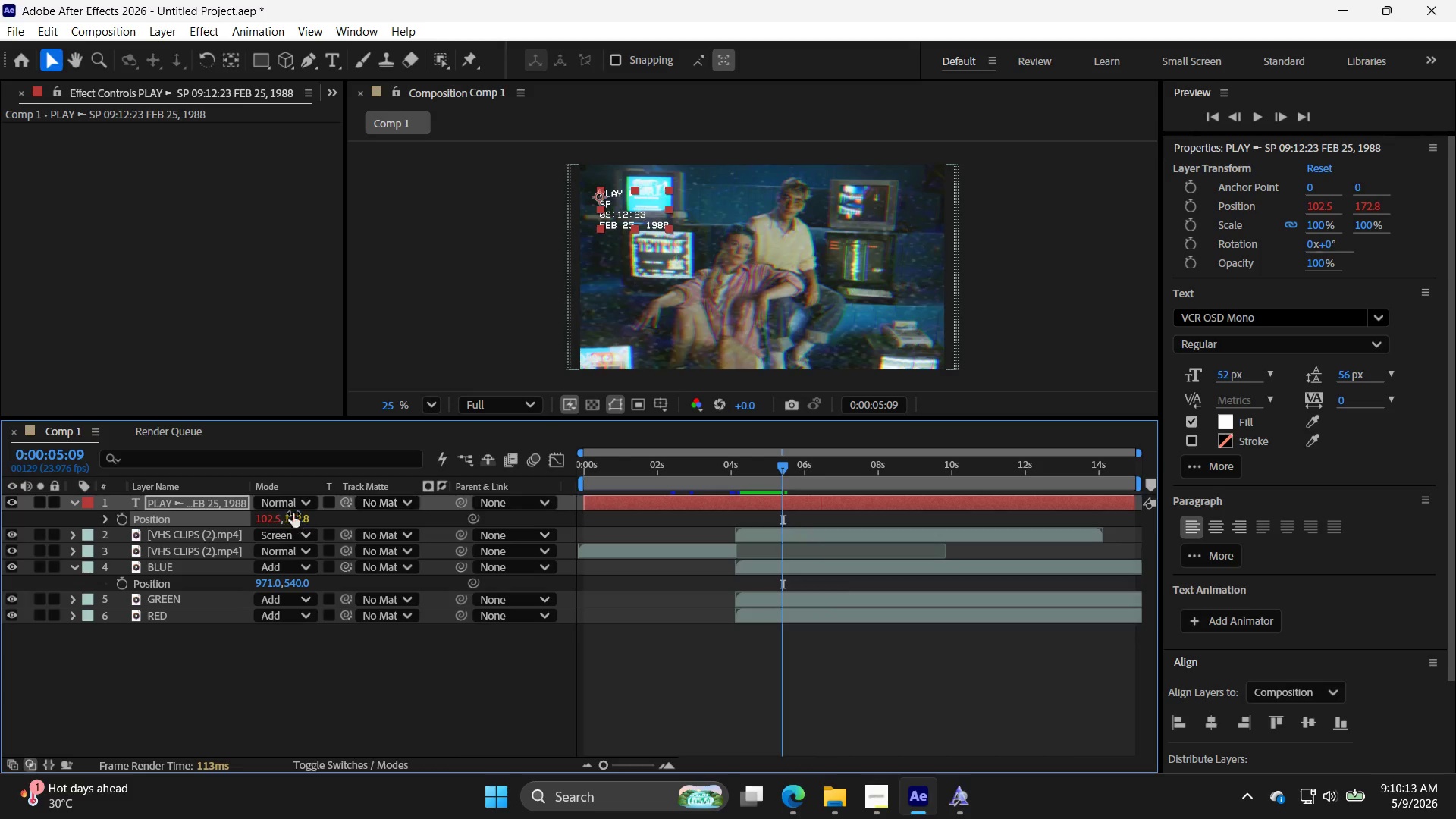 
double_click([288, 519])
 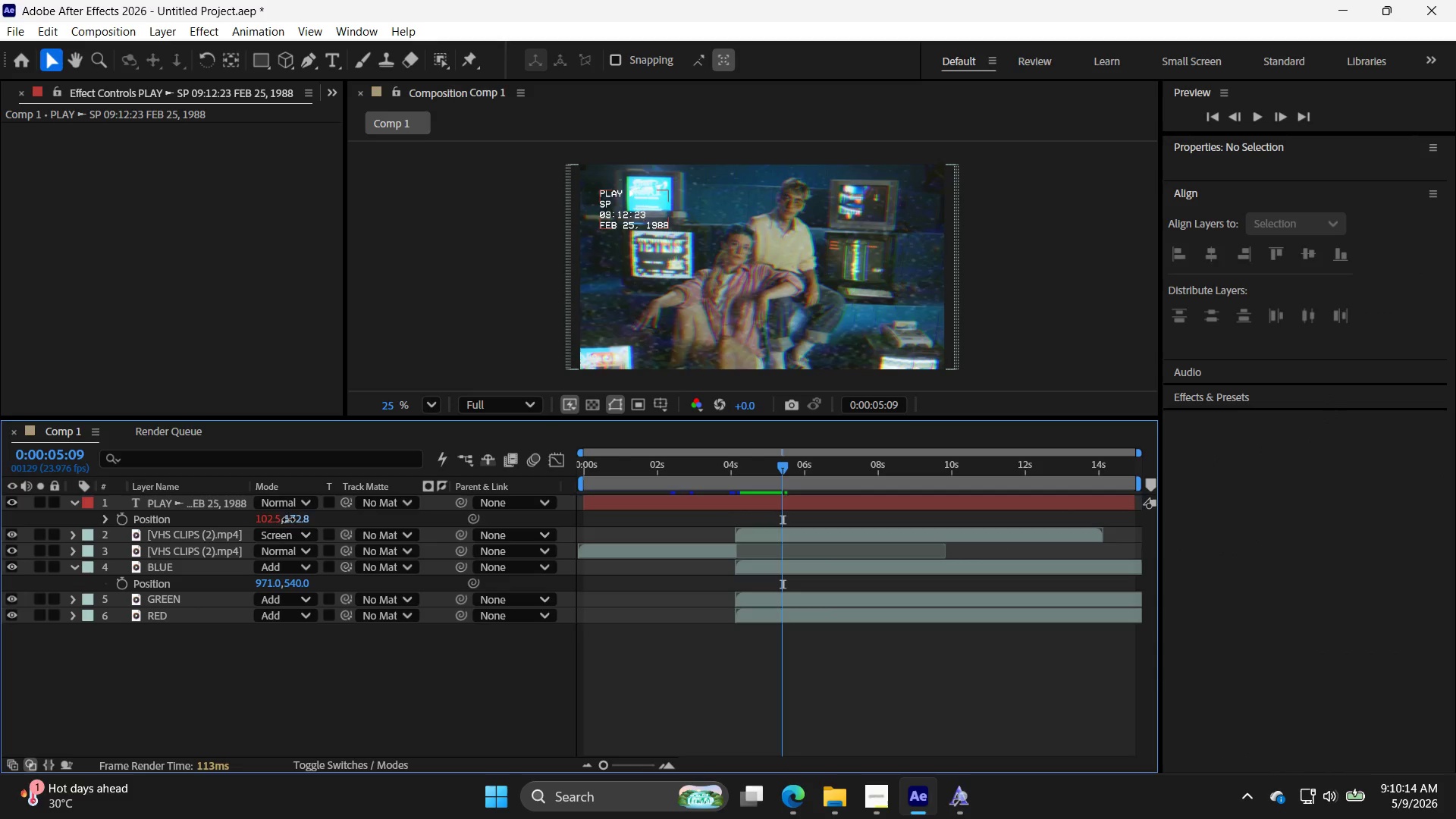 
triple_click([288, 519])
 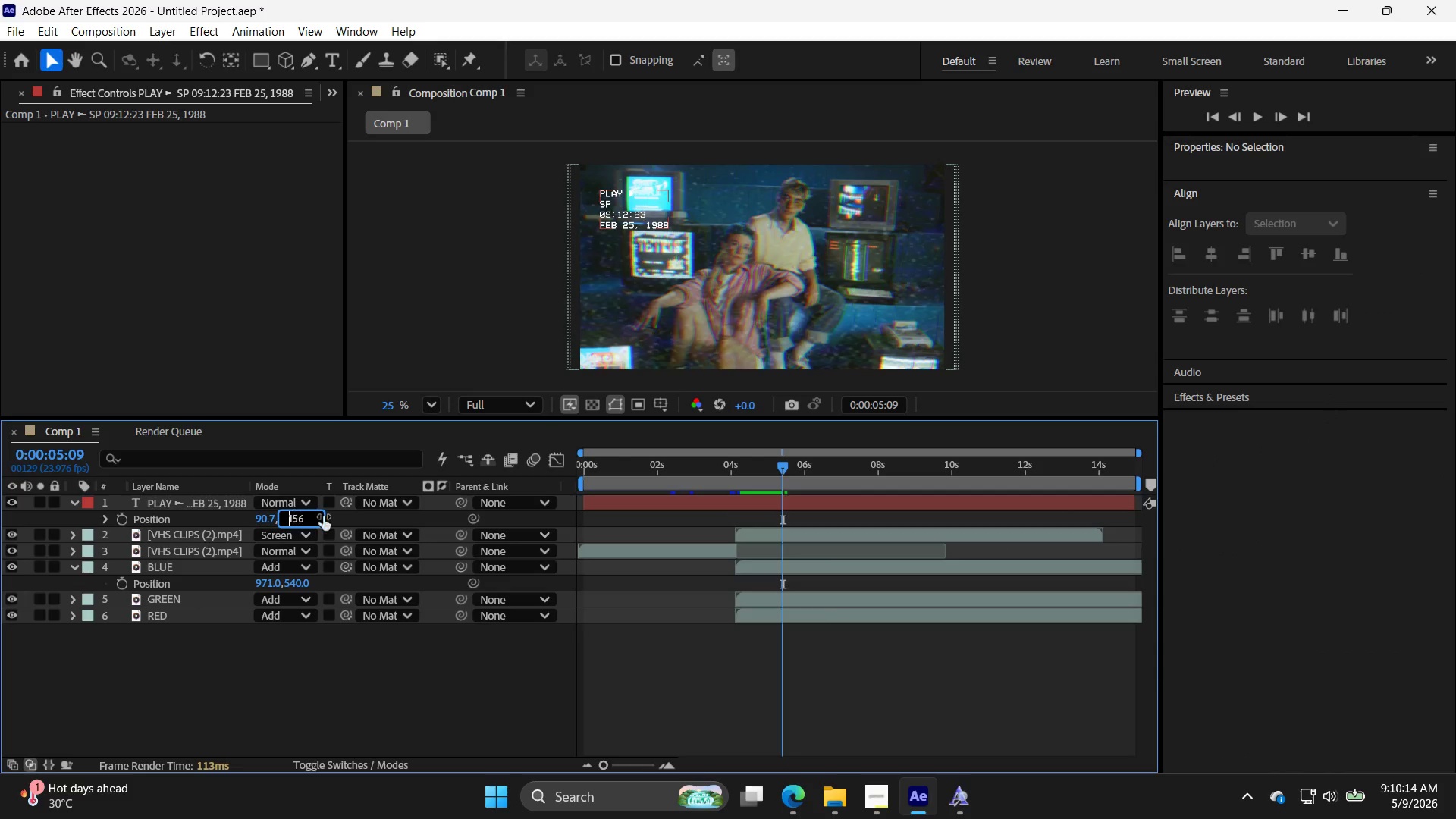 
left_click([359, 518])
 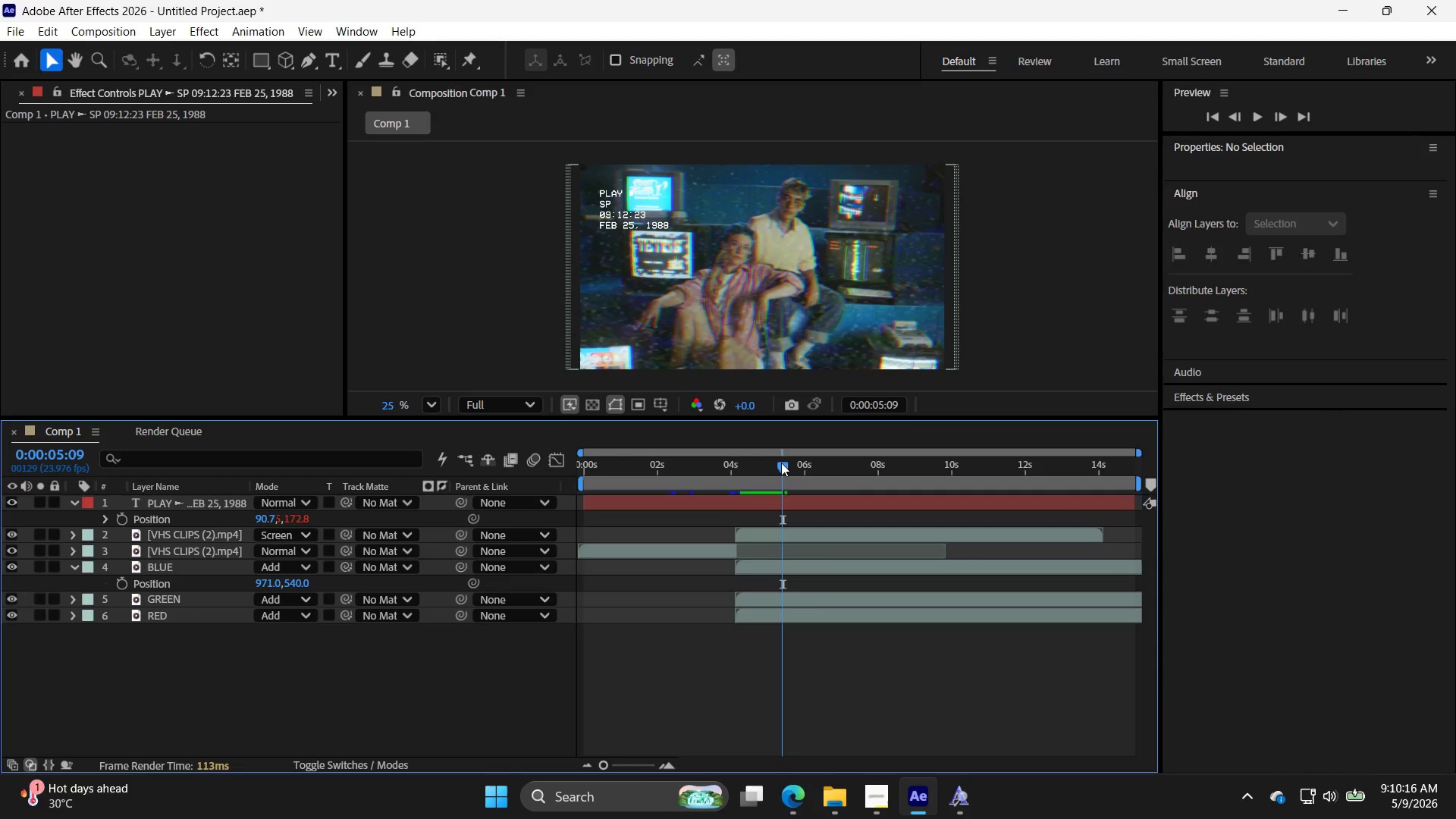 
left_click_drag(start_coordinate=[783, 462], to_coordinate=[760, 478])
 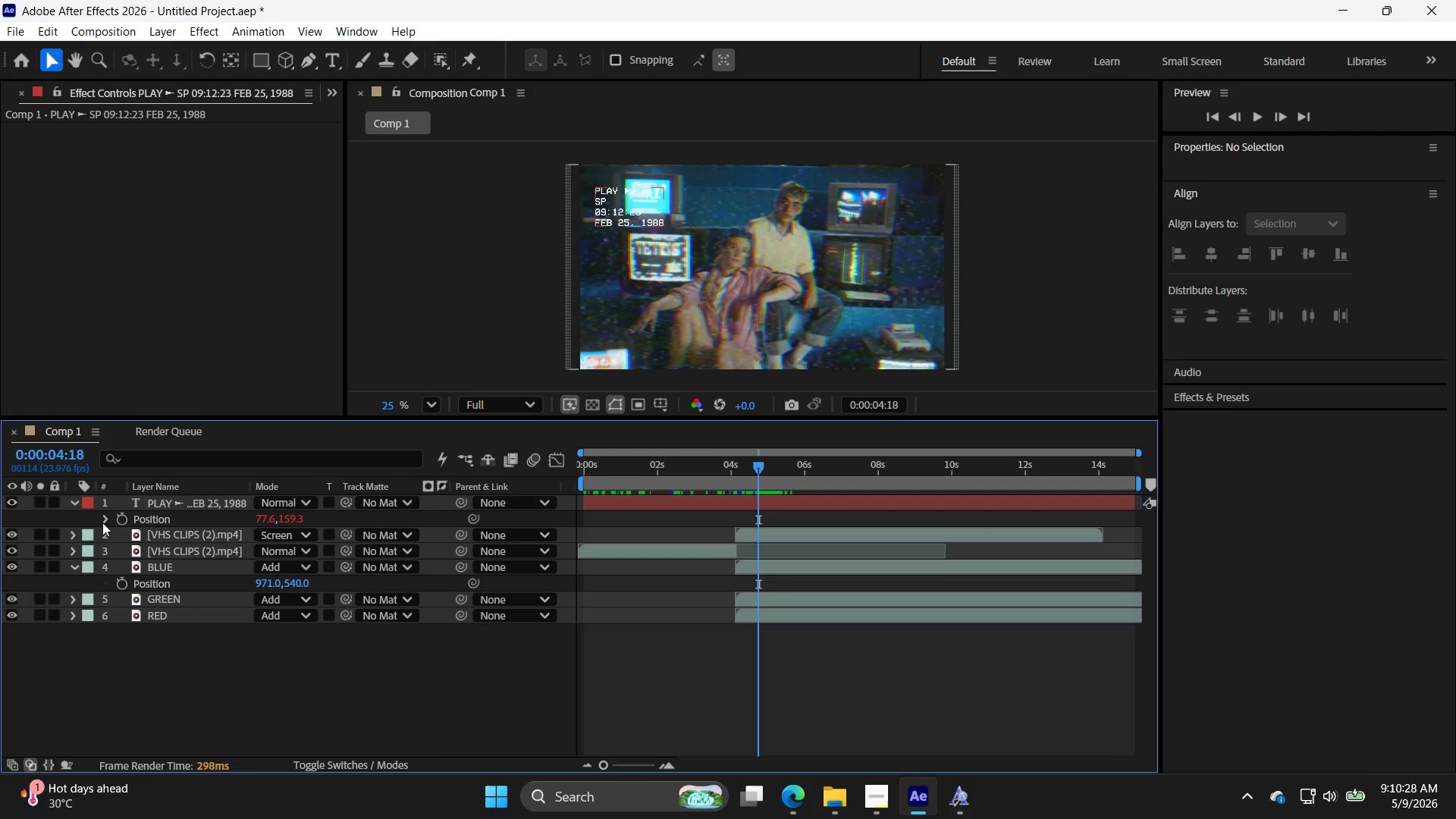 
left_click([108, 519])
 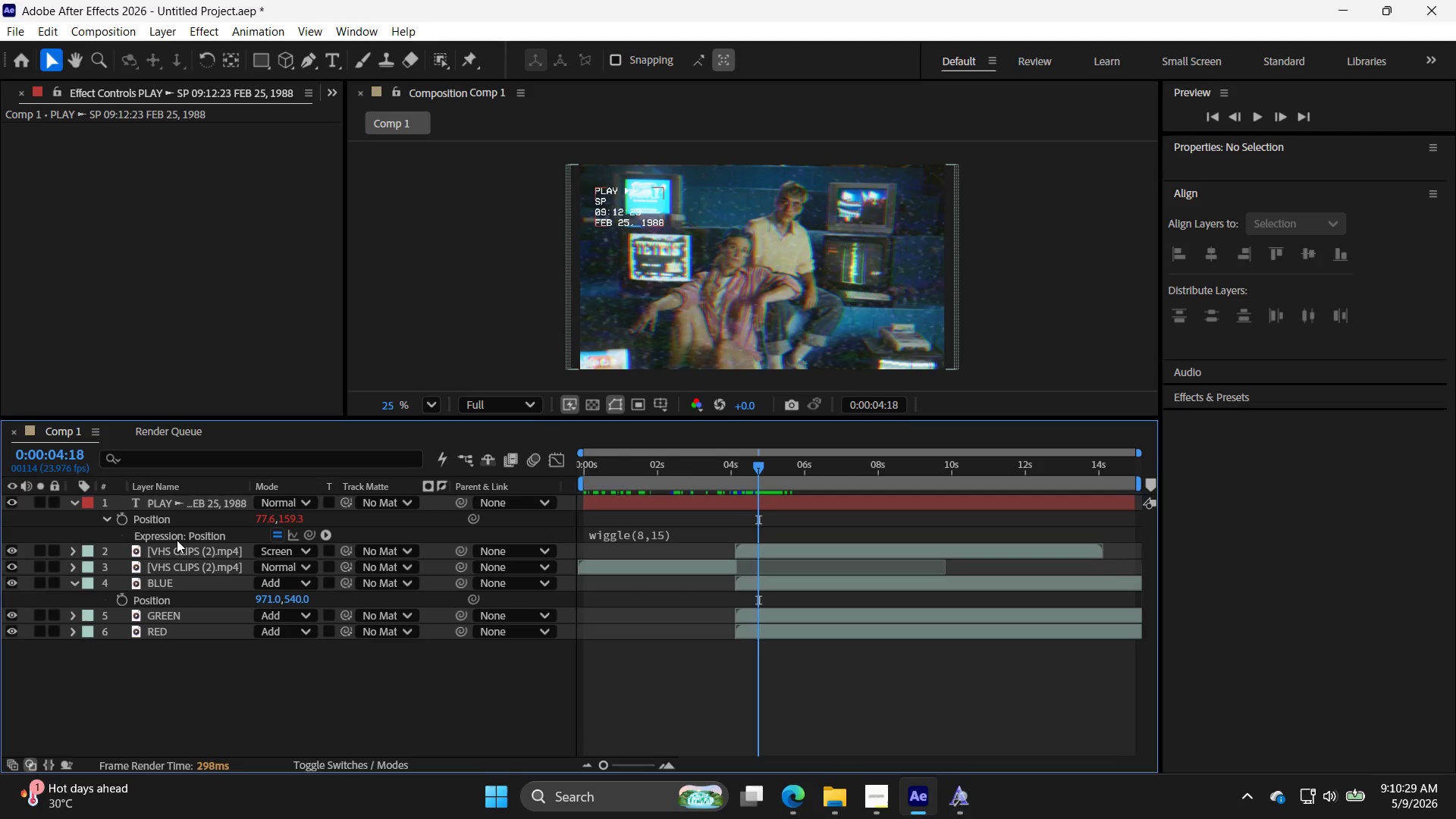 
left_click([177, 540])
 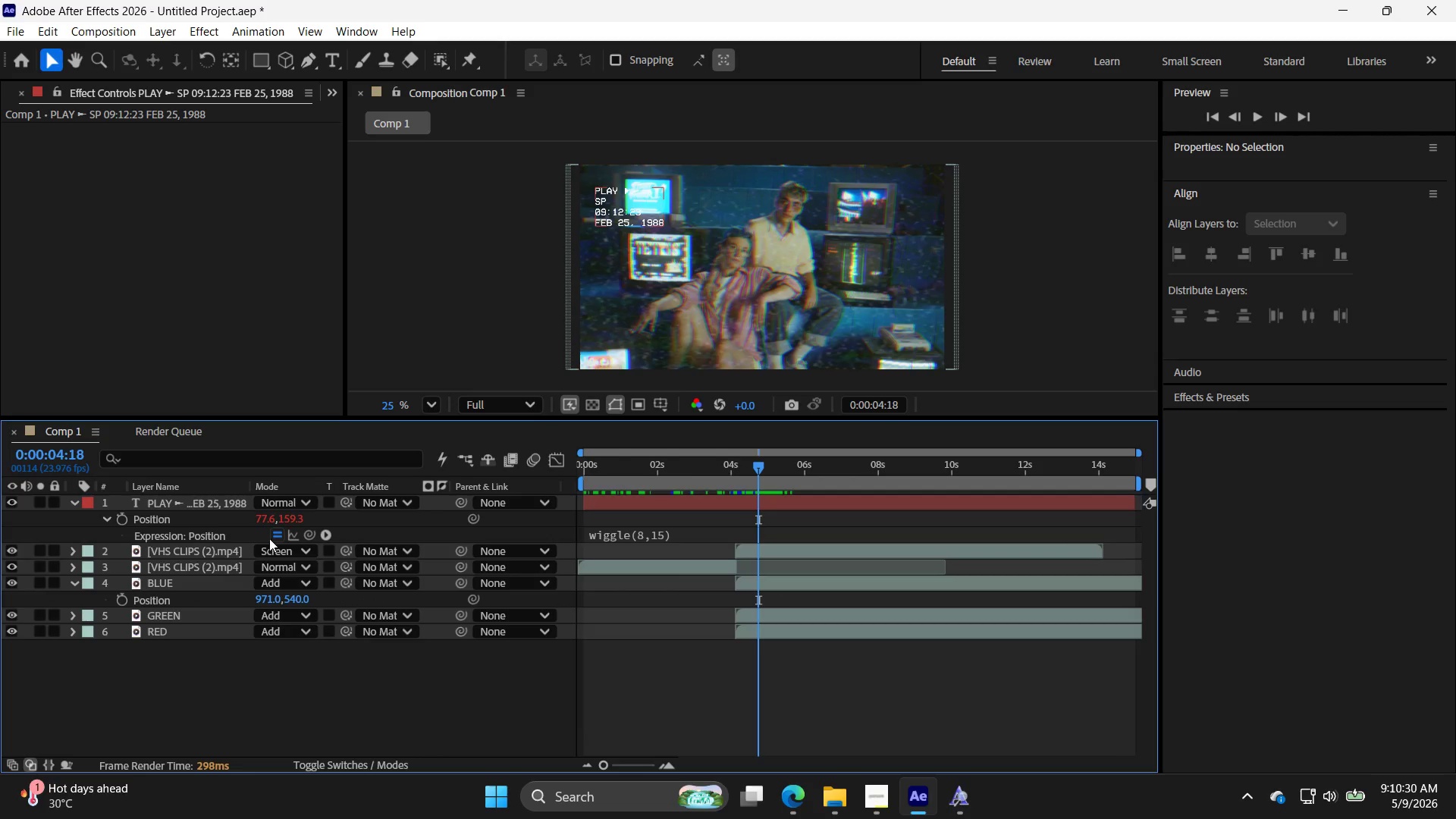 
left_click([270, 538])
 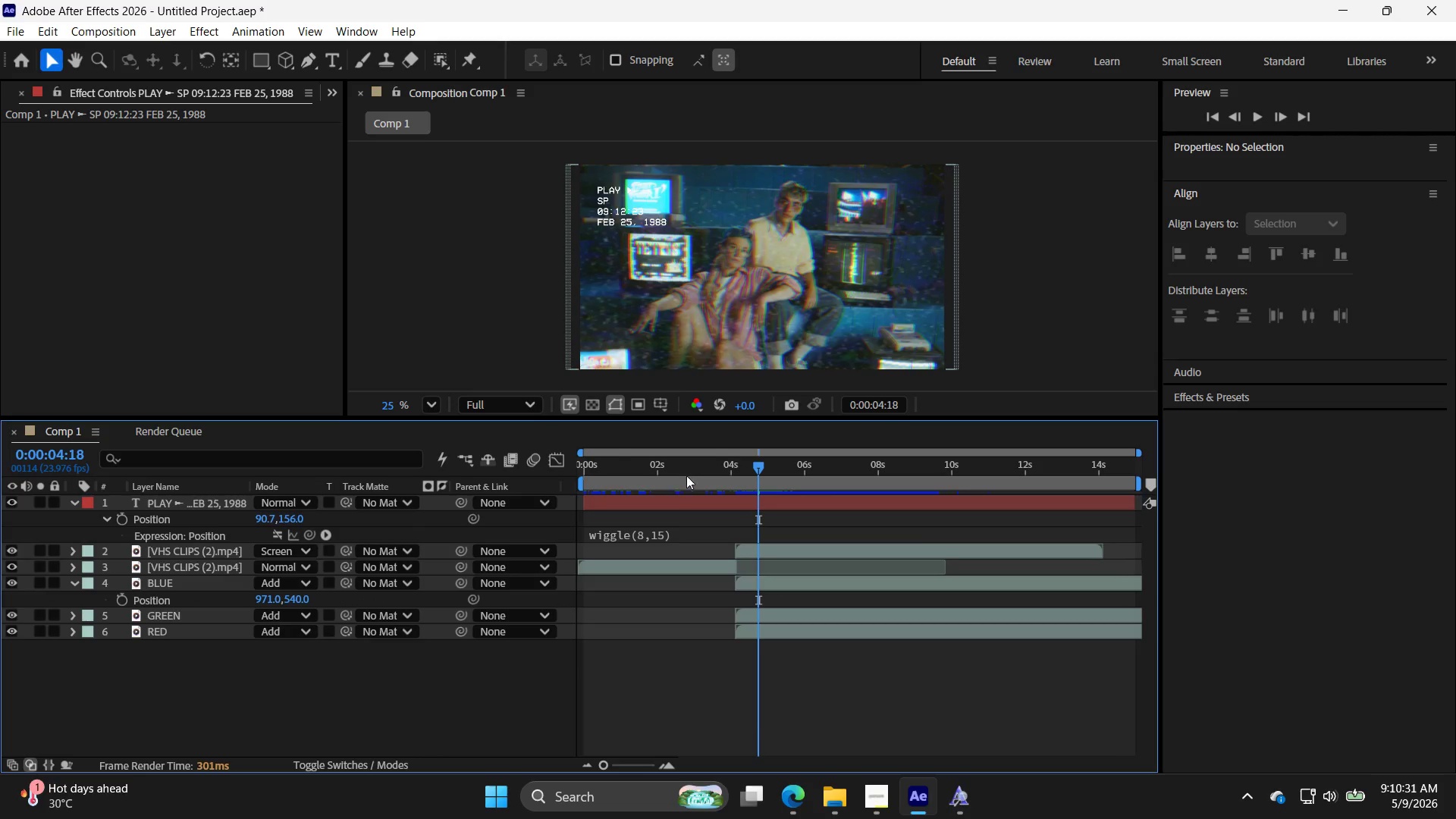 
left_click_drag(start_coordinate=[752, 473], to_coordinate=[769, 500])
 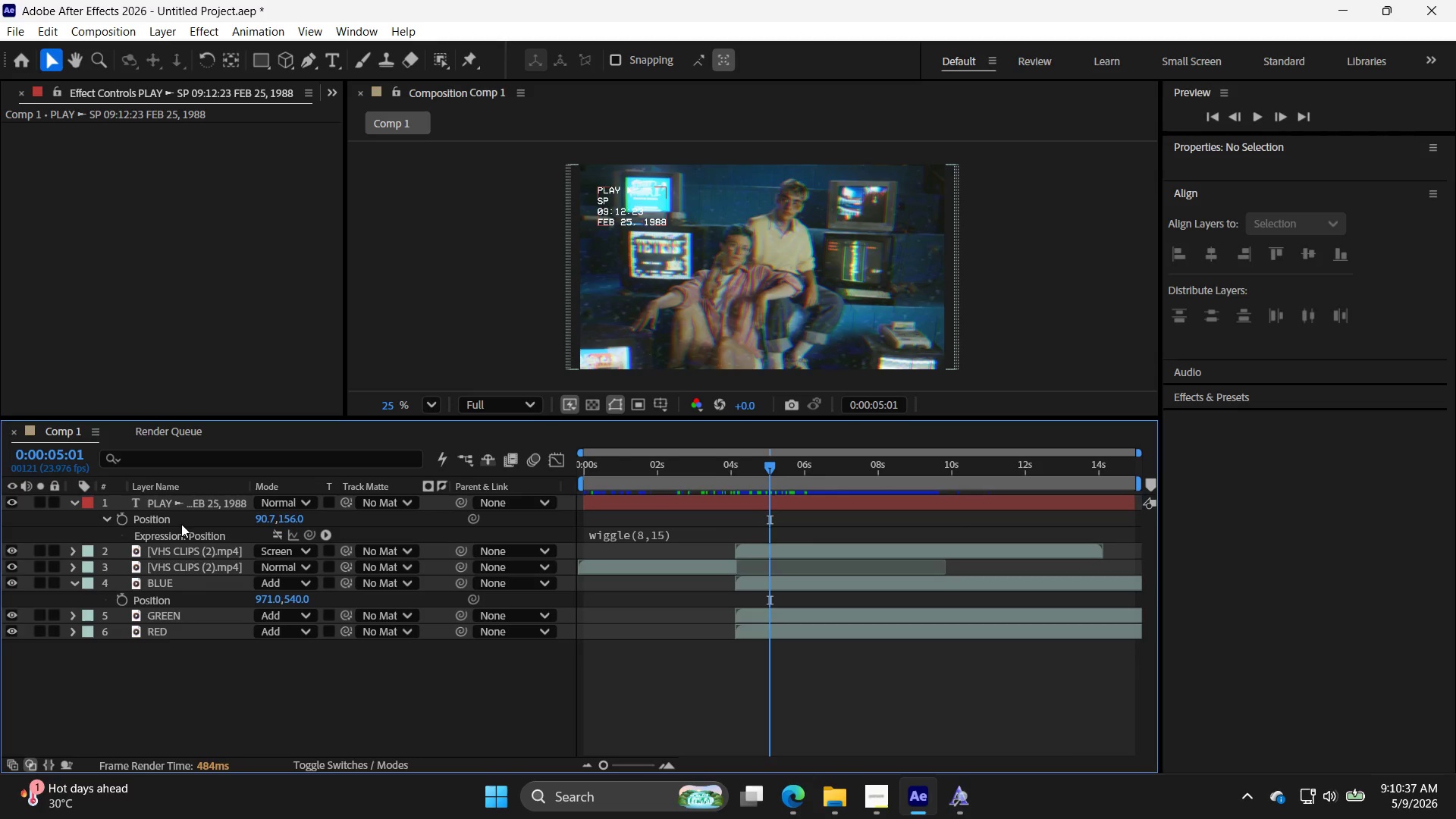 
key(T)
 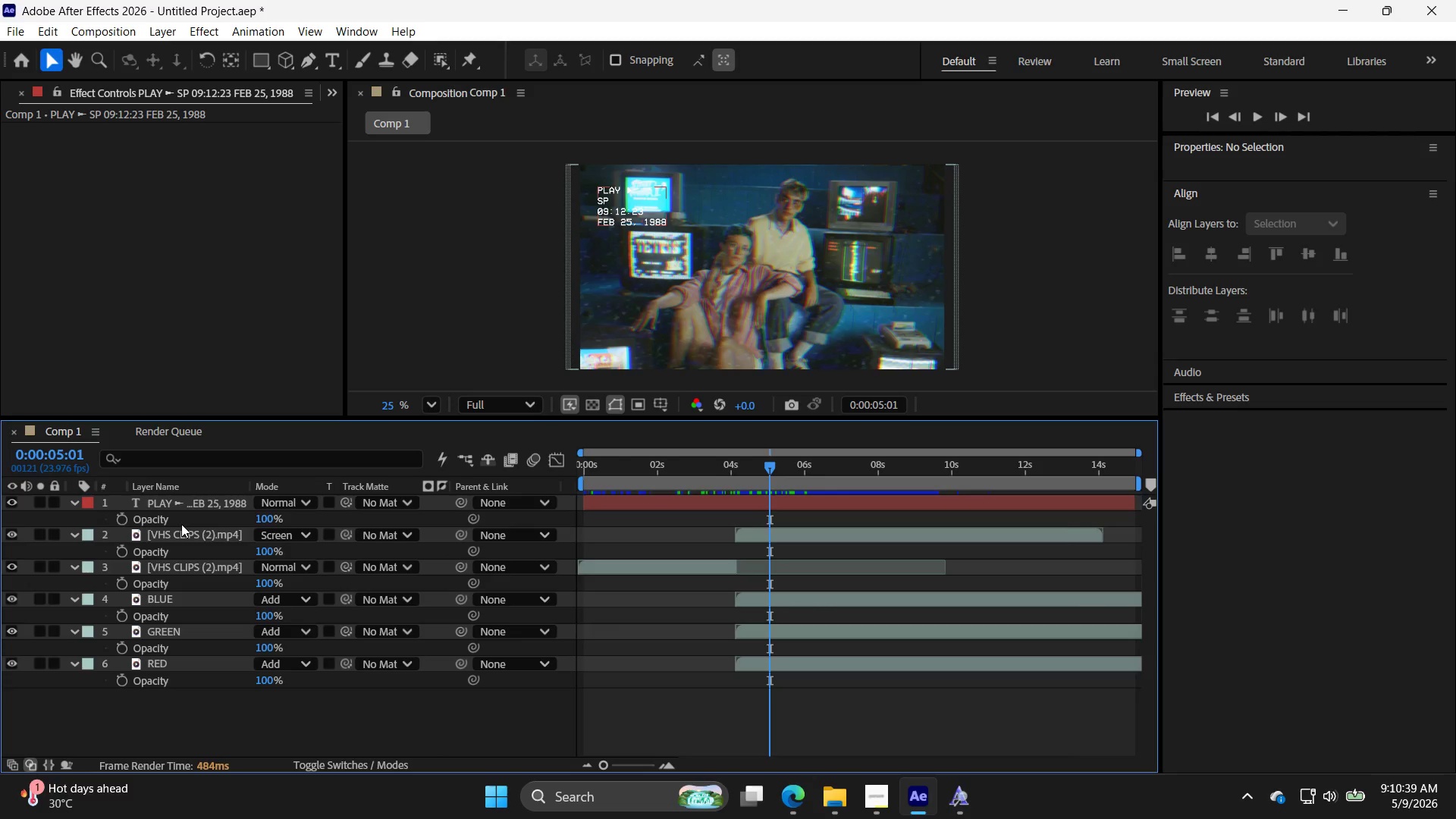 
left_click([184, 521])
 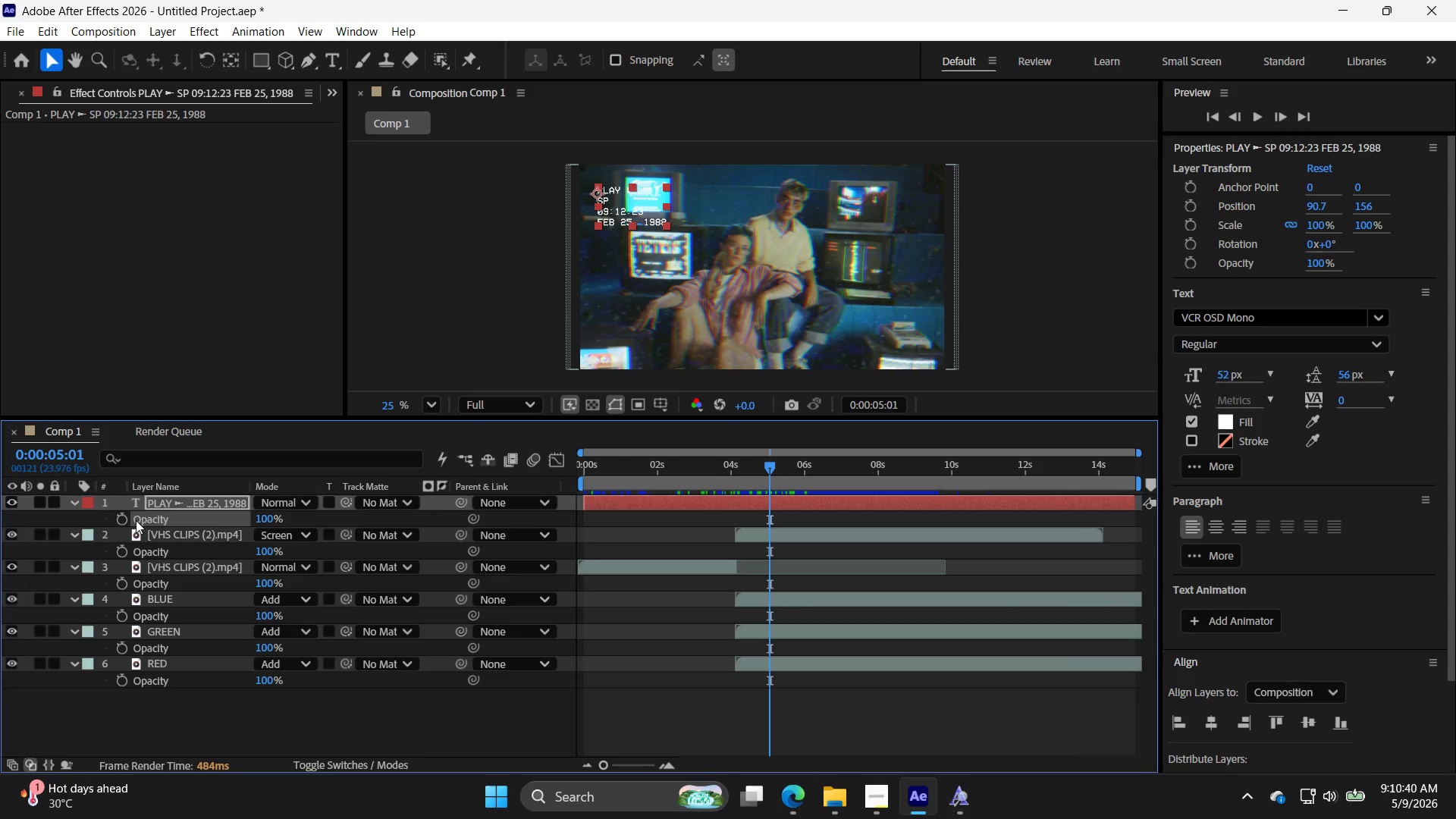 
hold_key(key=AltLeft, duration=0.47)
left_click([117, 521])
 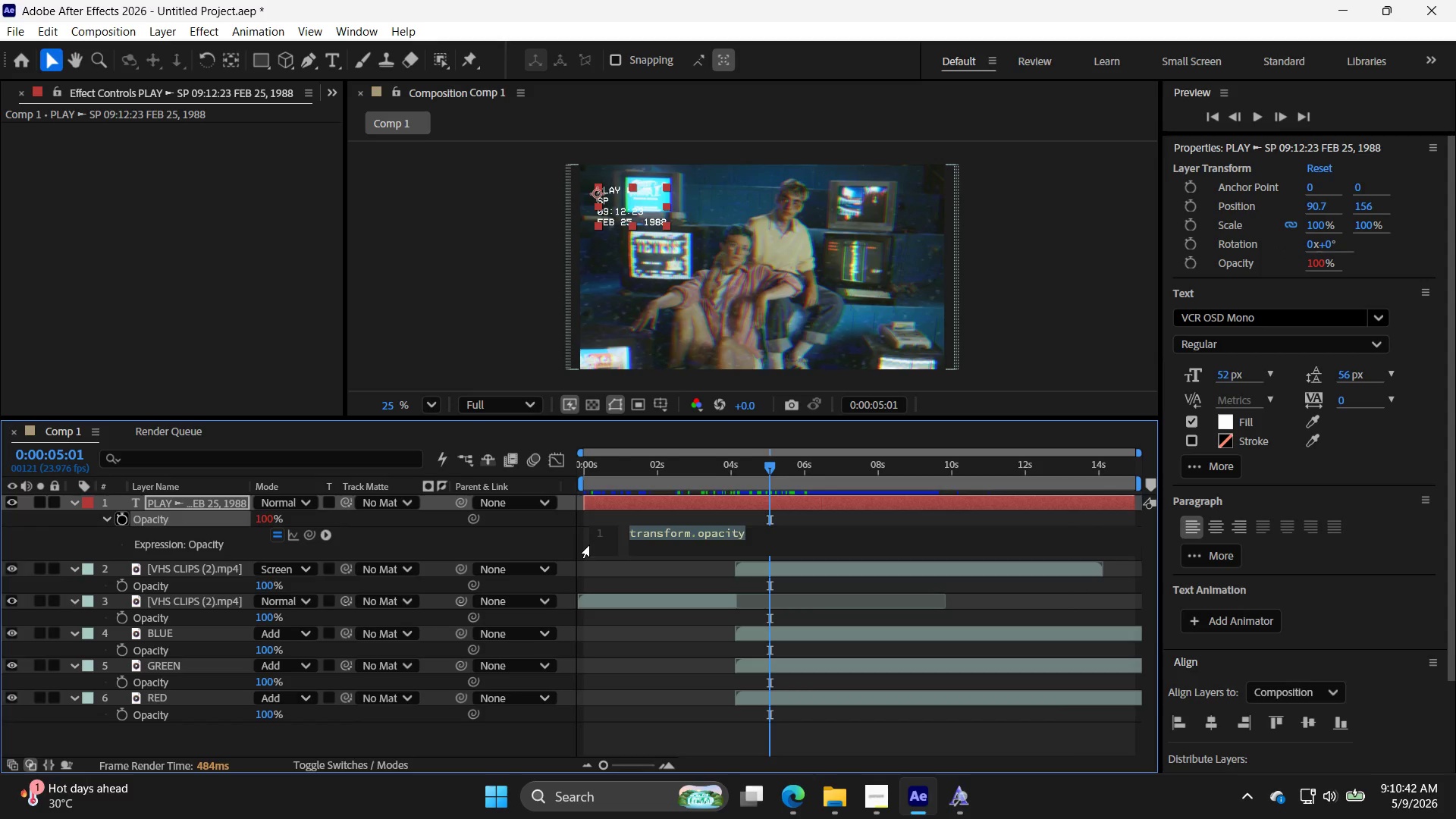 
type(wiggle))
key(Backspace)
type((20,25)
 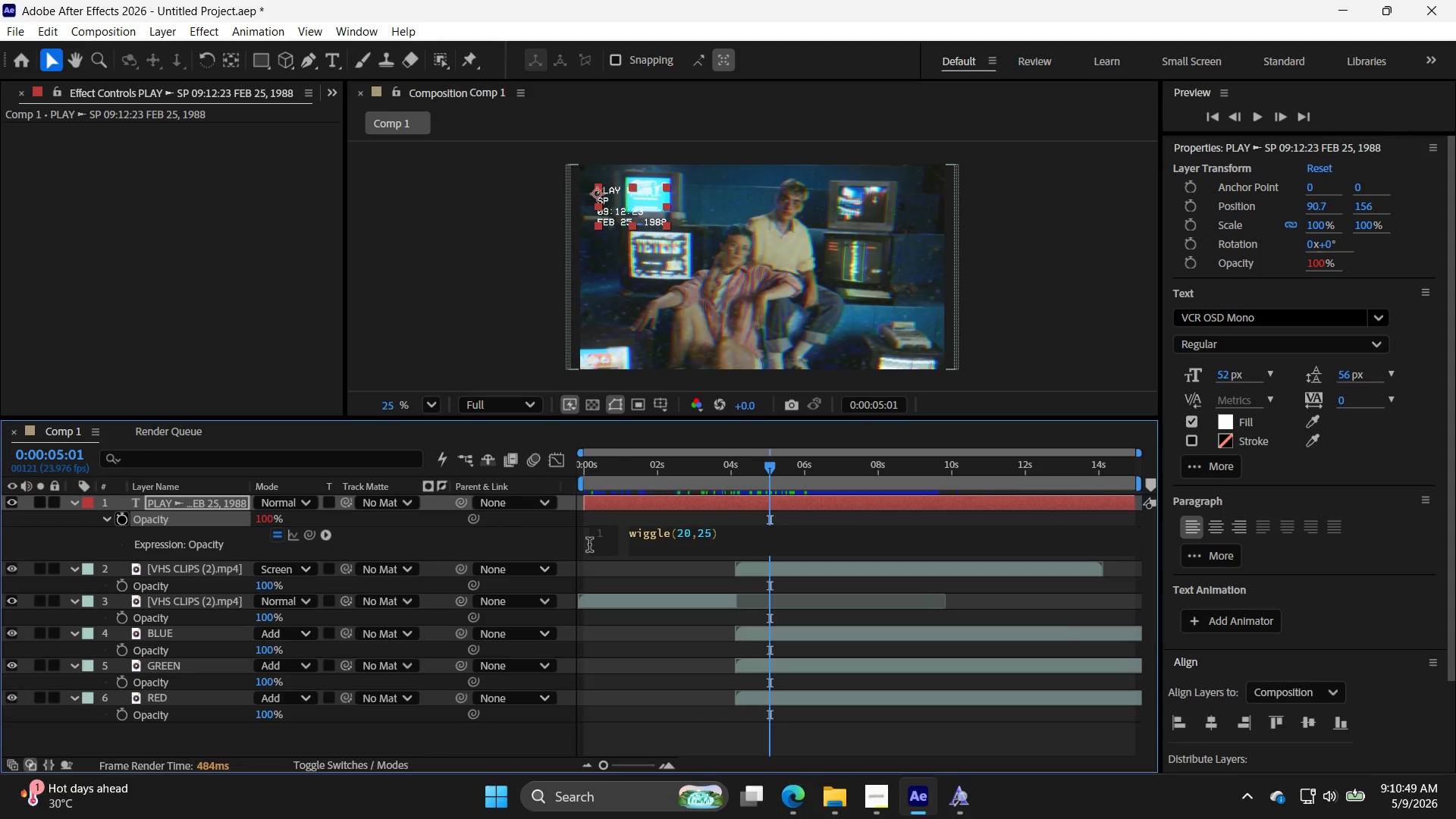 
left_click([1263, 121])
 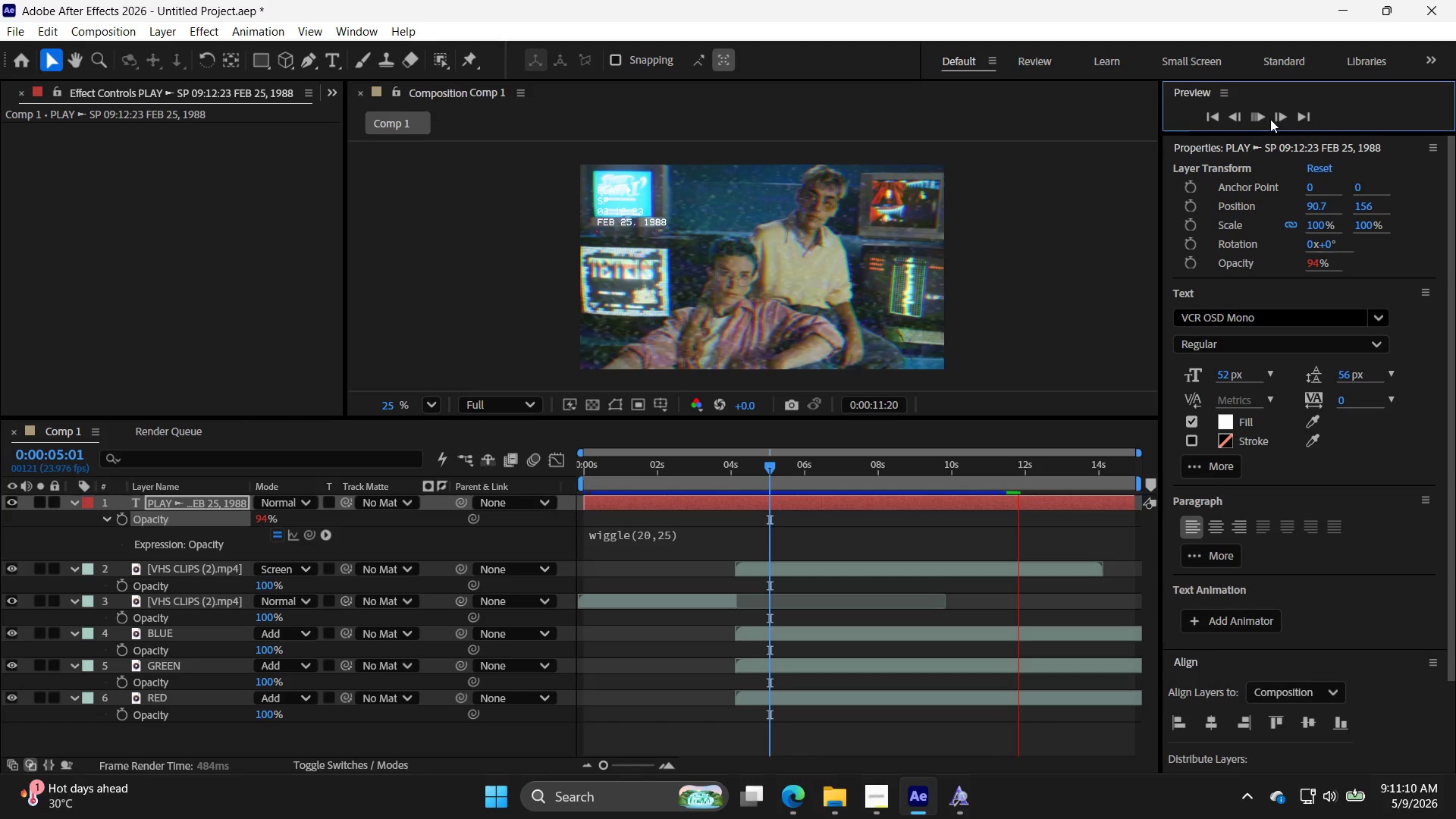 
wait(24.45)
 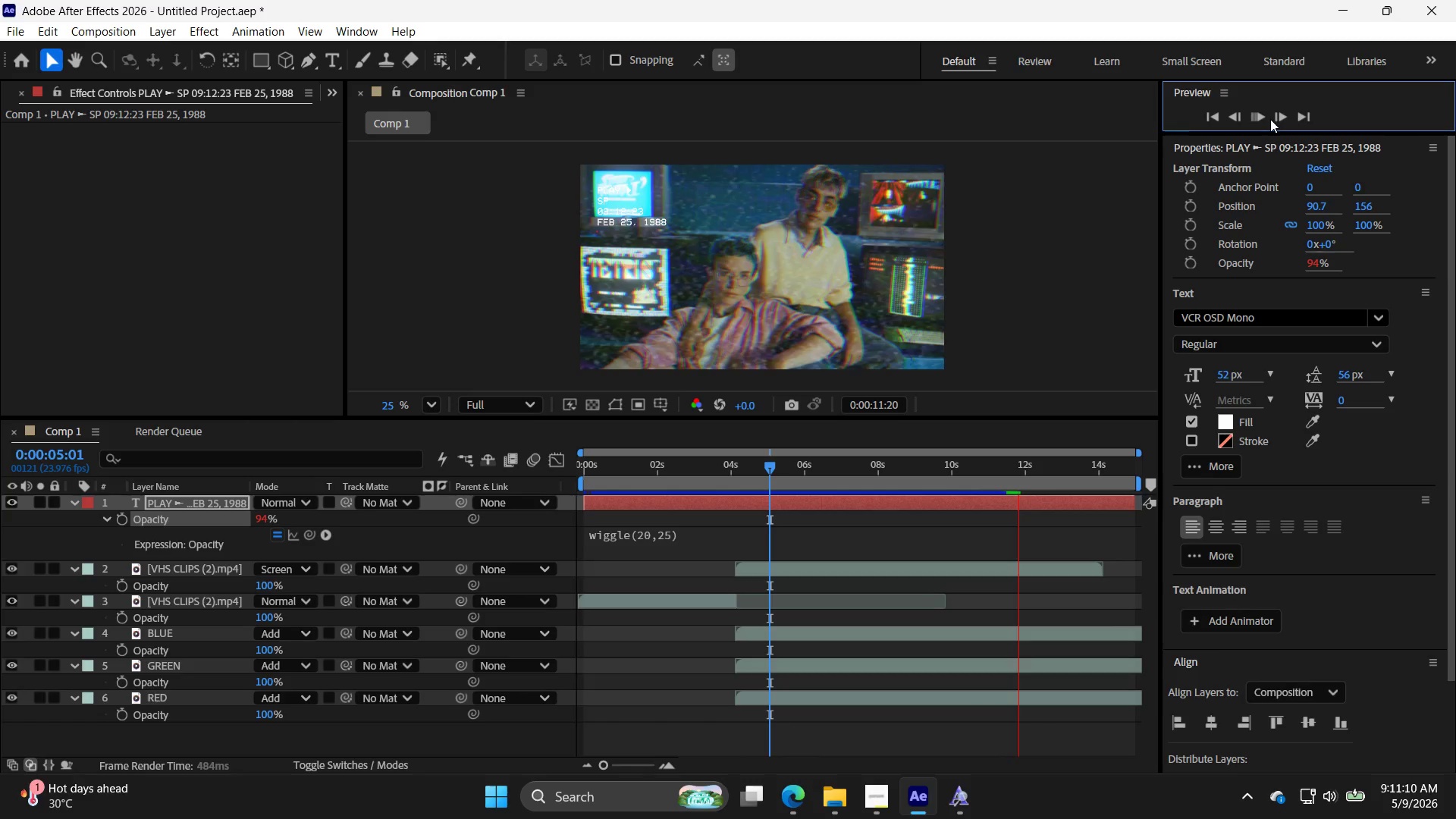 
left_click([1259, 111])
 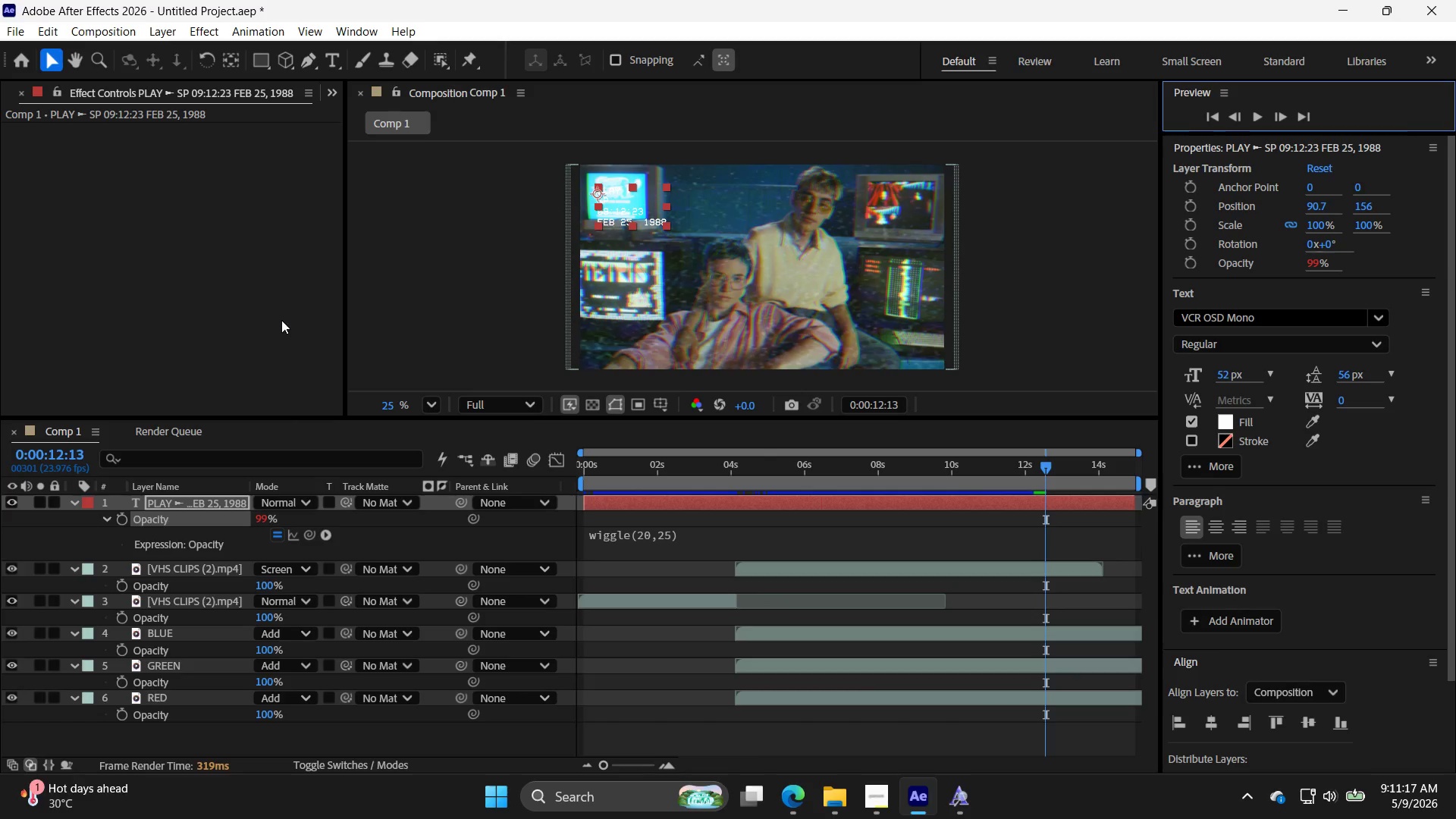 
key(Control+I)
 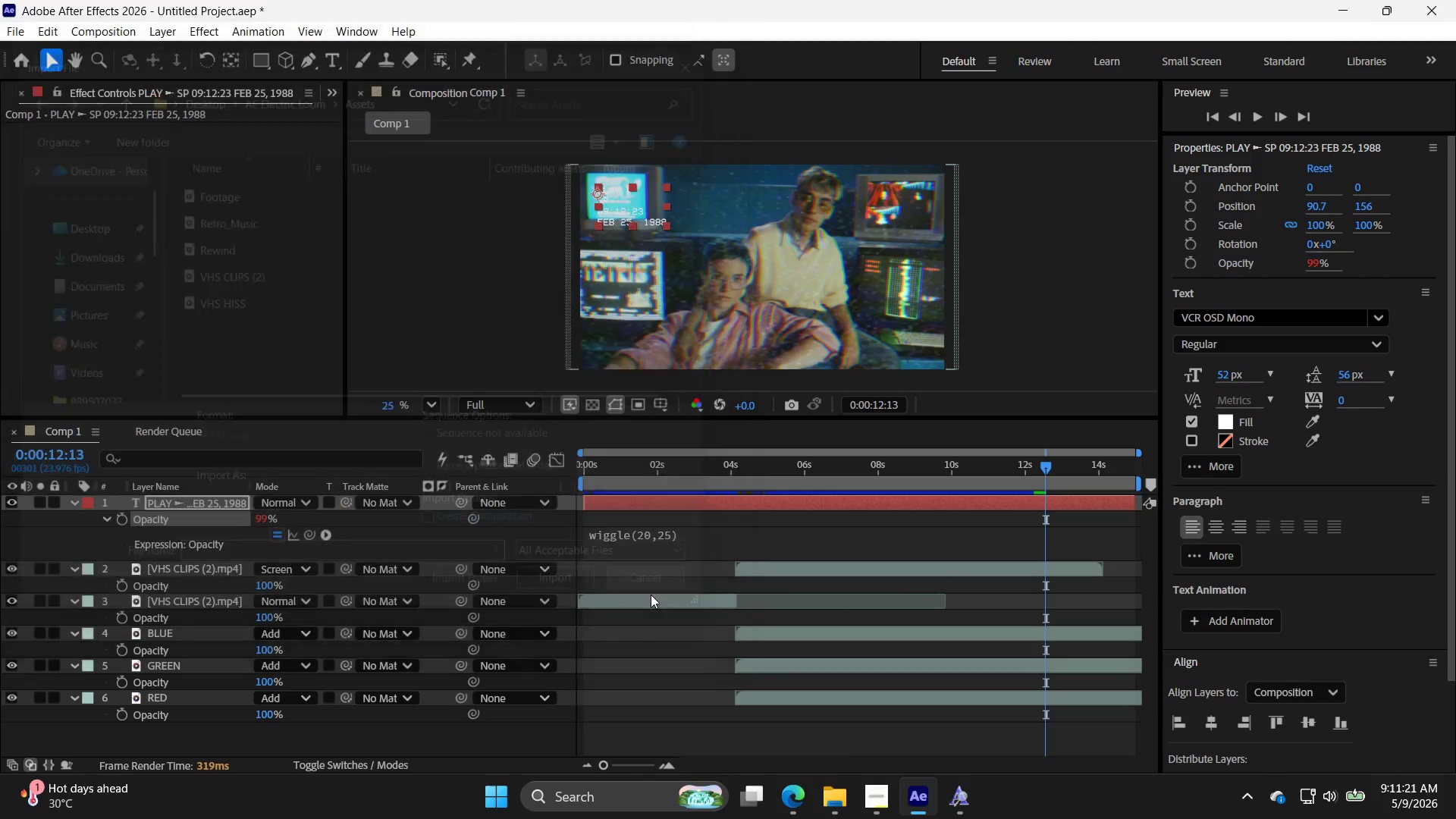 
left_click([115, 93])
 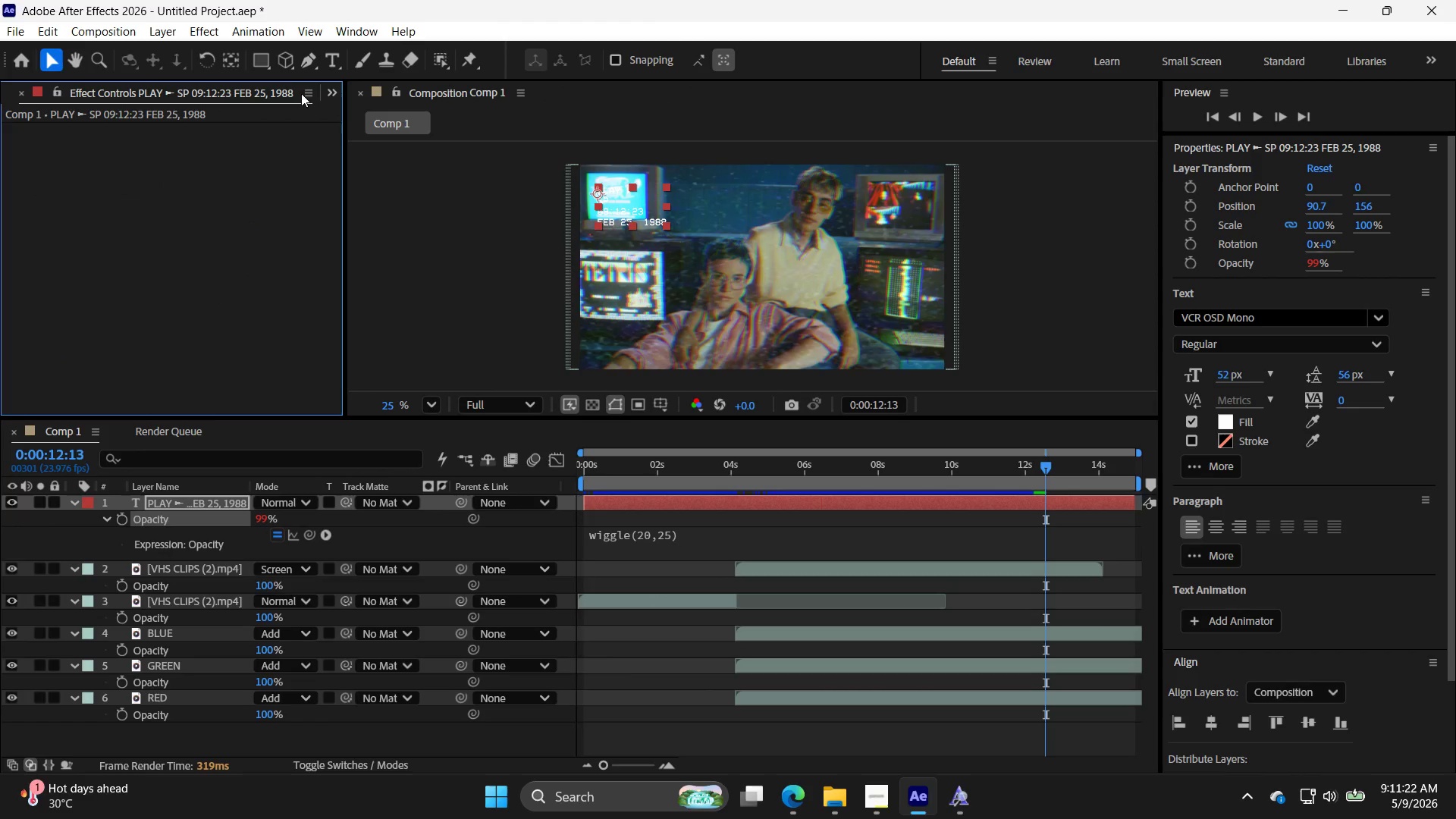 
left_click([308, 96])
 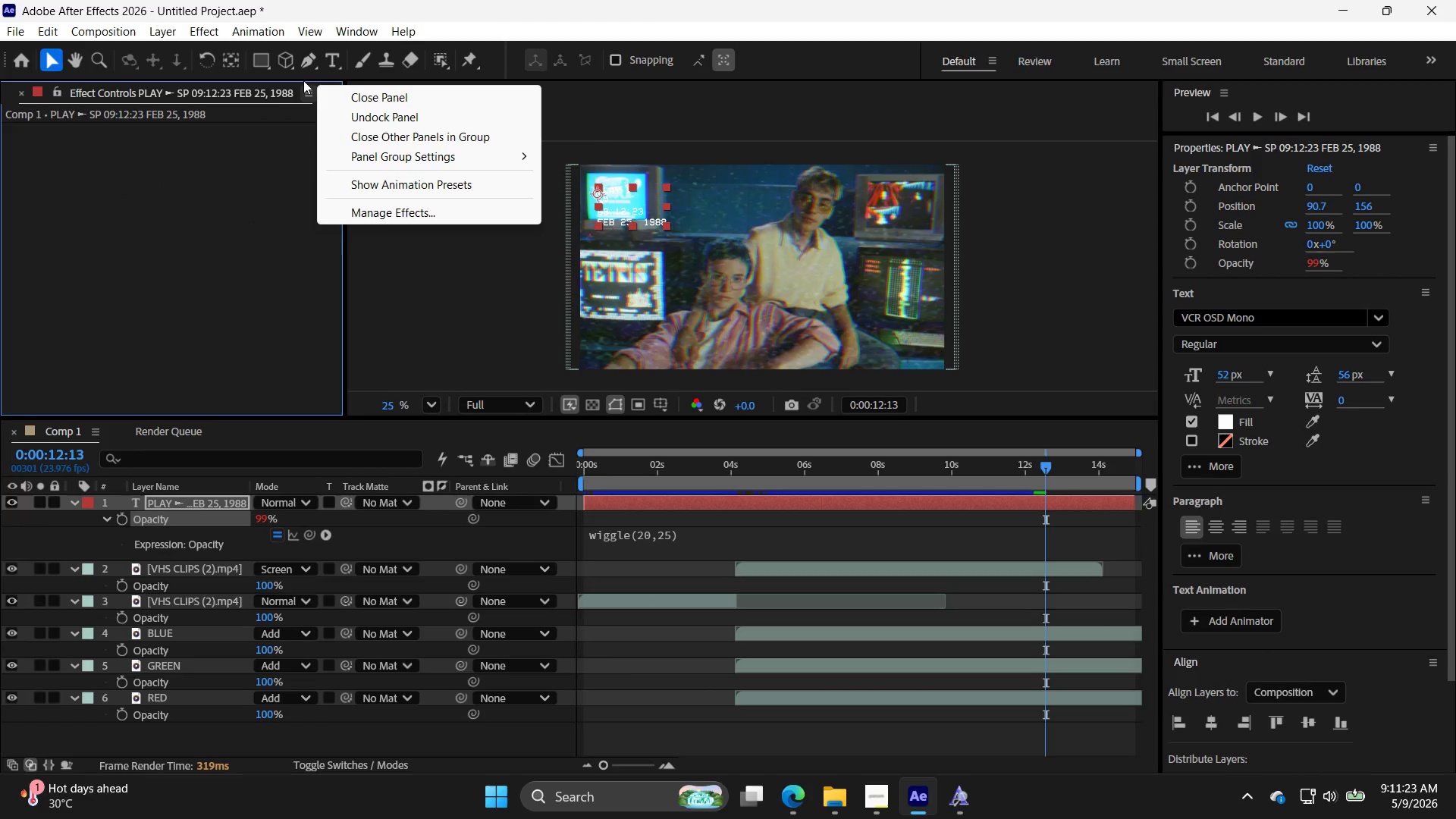 
left_click([299, 90])
 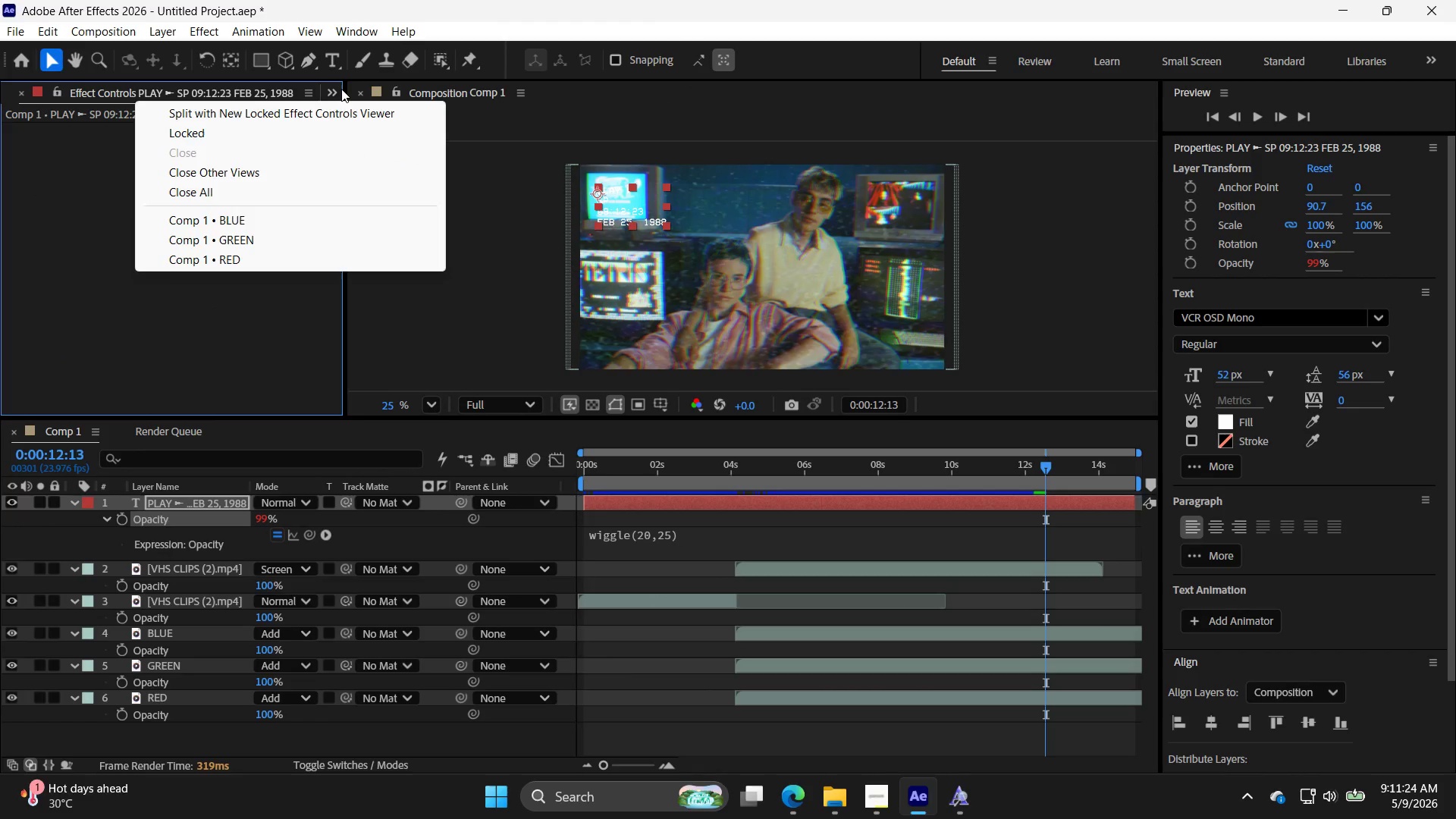 
left_click([331, 89])
 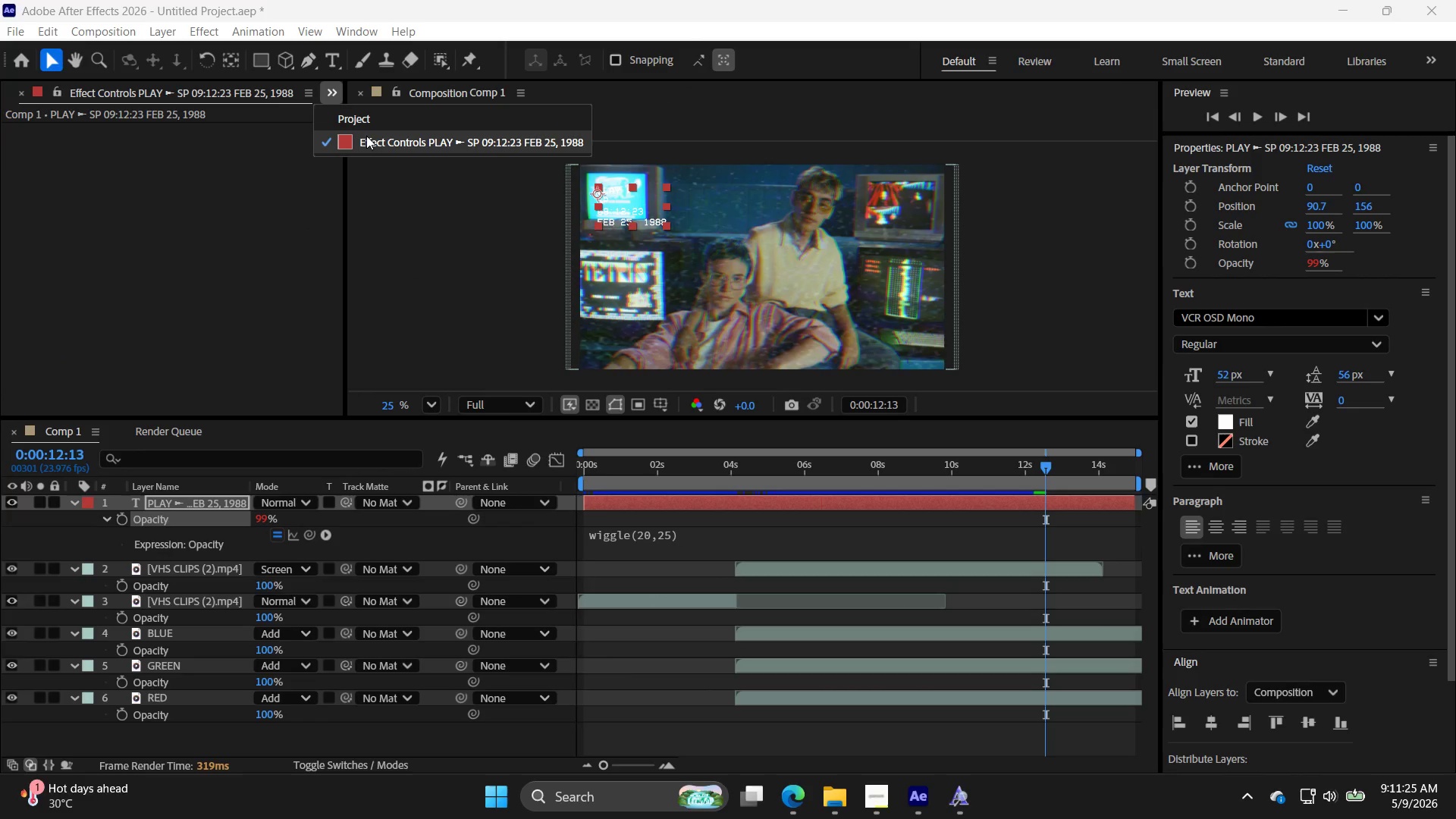 
left_click([392, 121])
 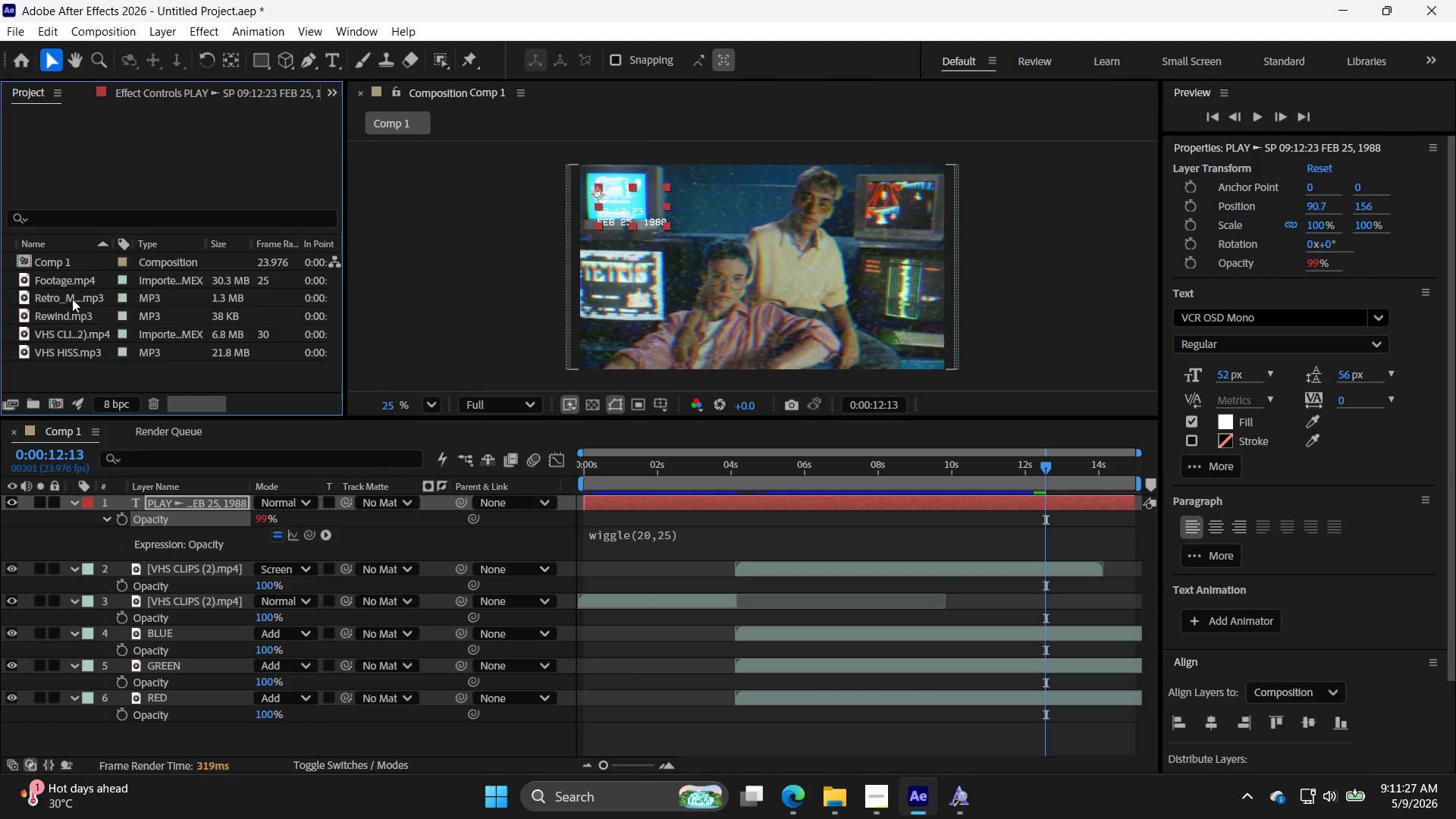 
left_click([59, 306])
 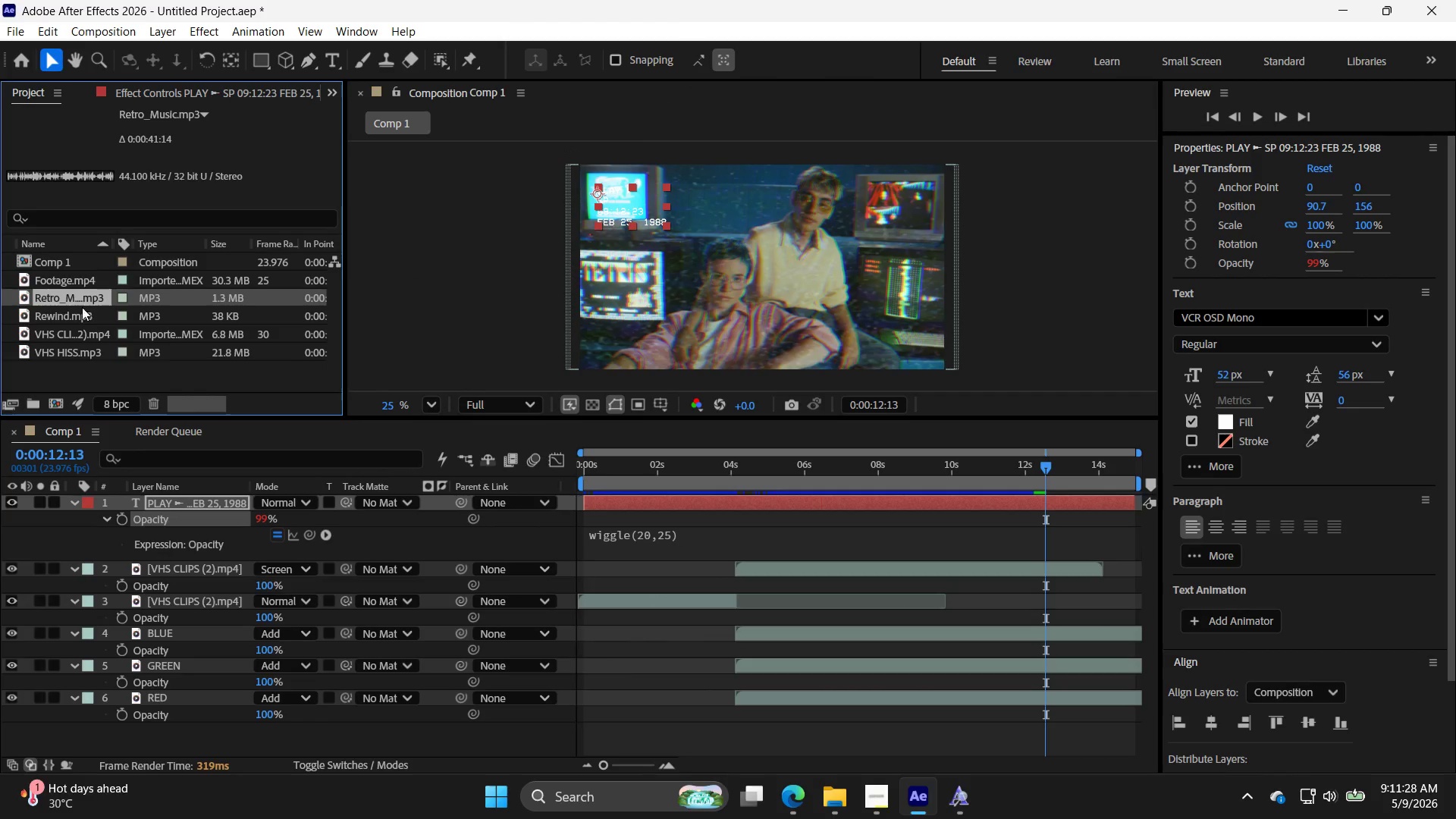 
left_click([81, 317])
 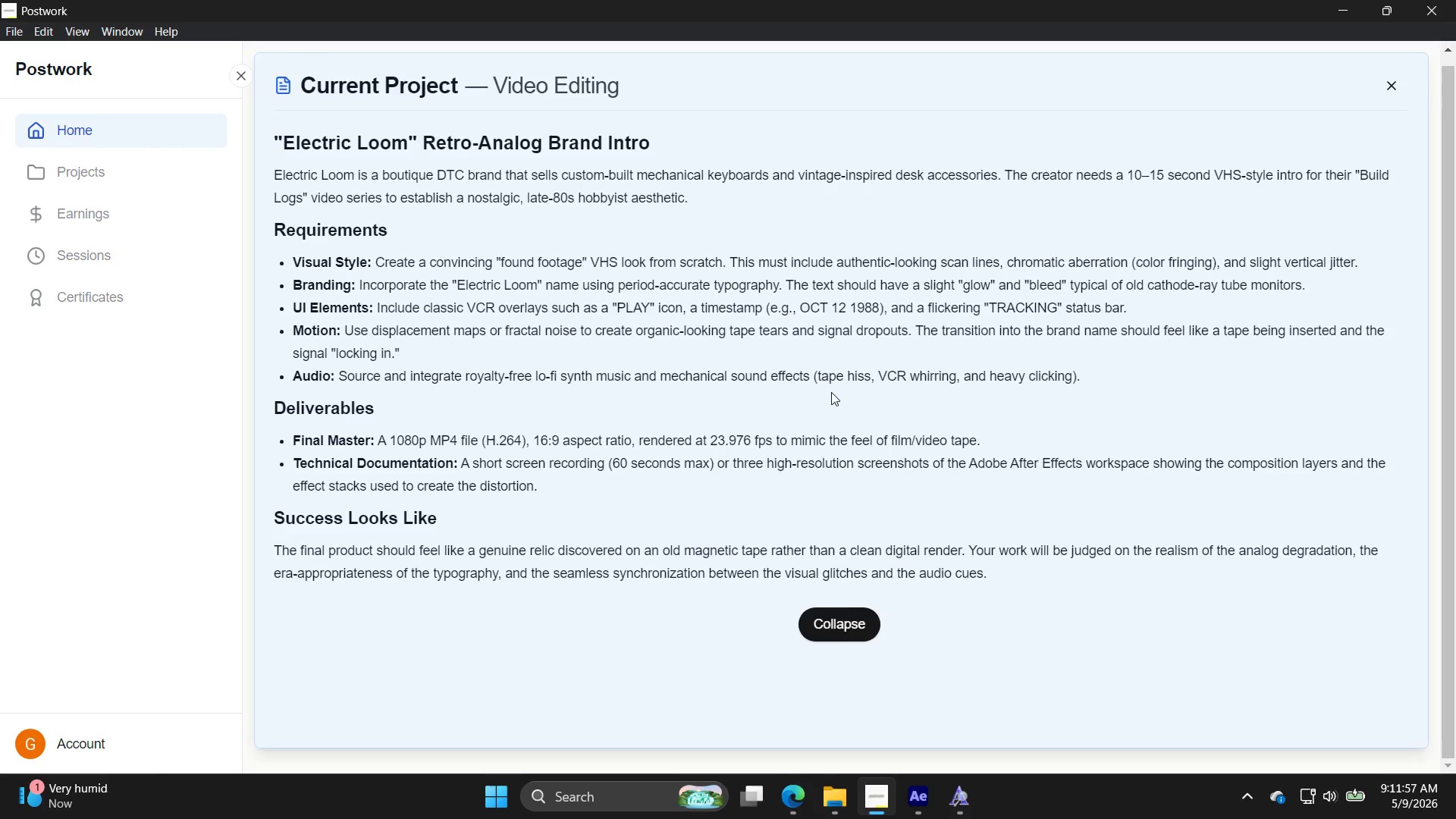 
wait(33.94)
 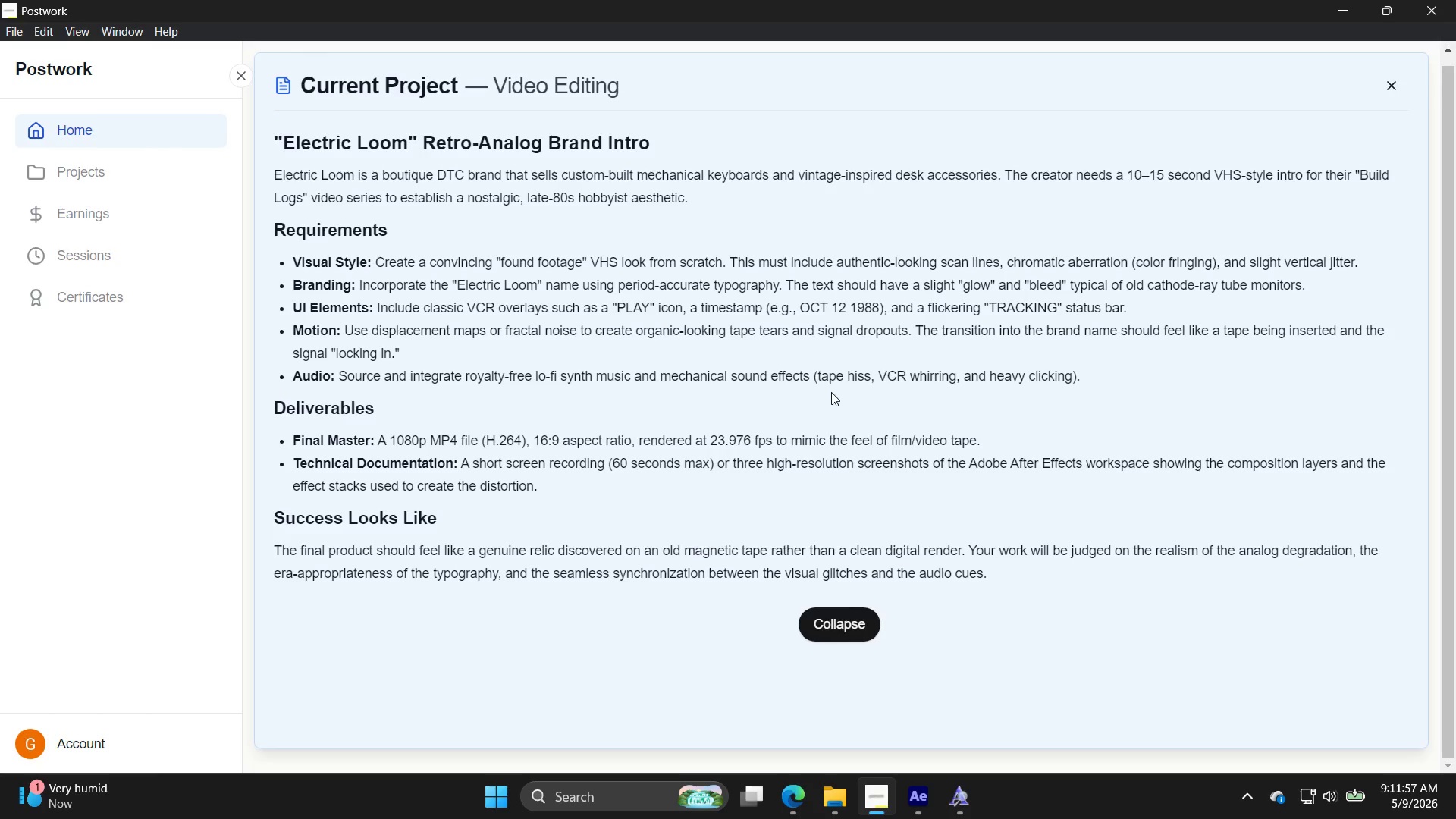 
left_click([928, 815])
 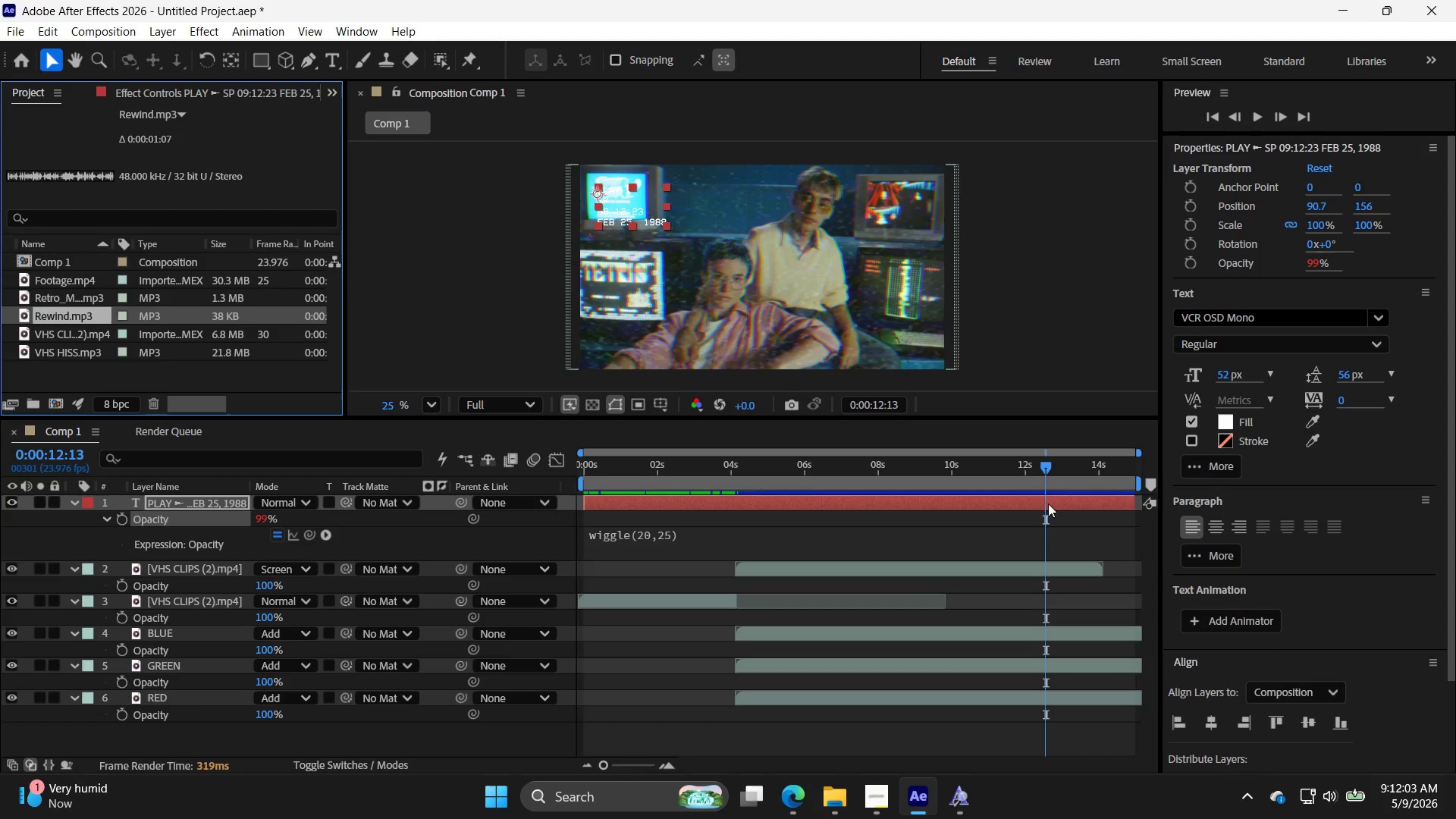 
left_click_drag(start_coordinate=[1037, 467], to_coordinate=[1073, 479])
 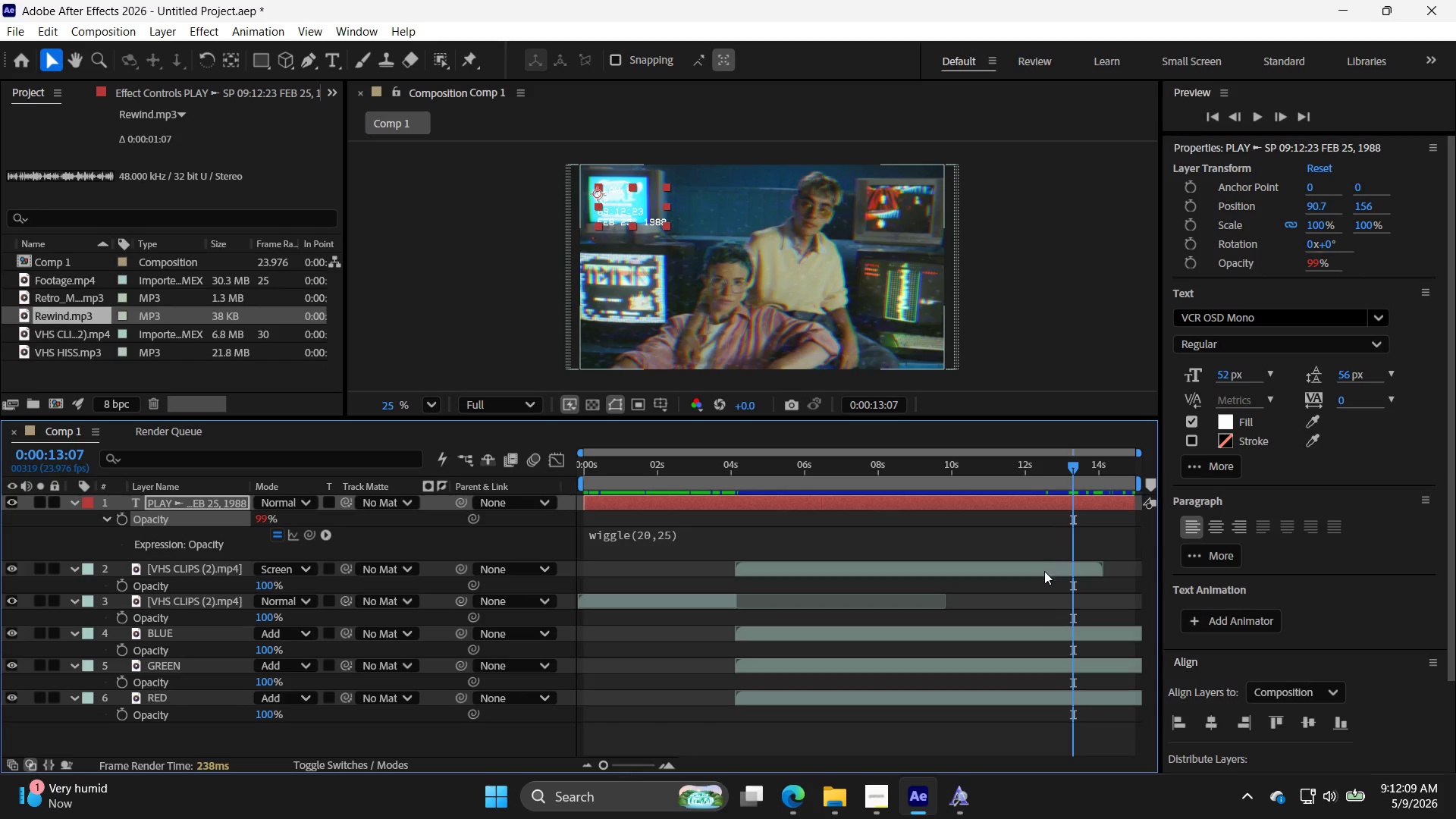 
left_click([1044, 571])
 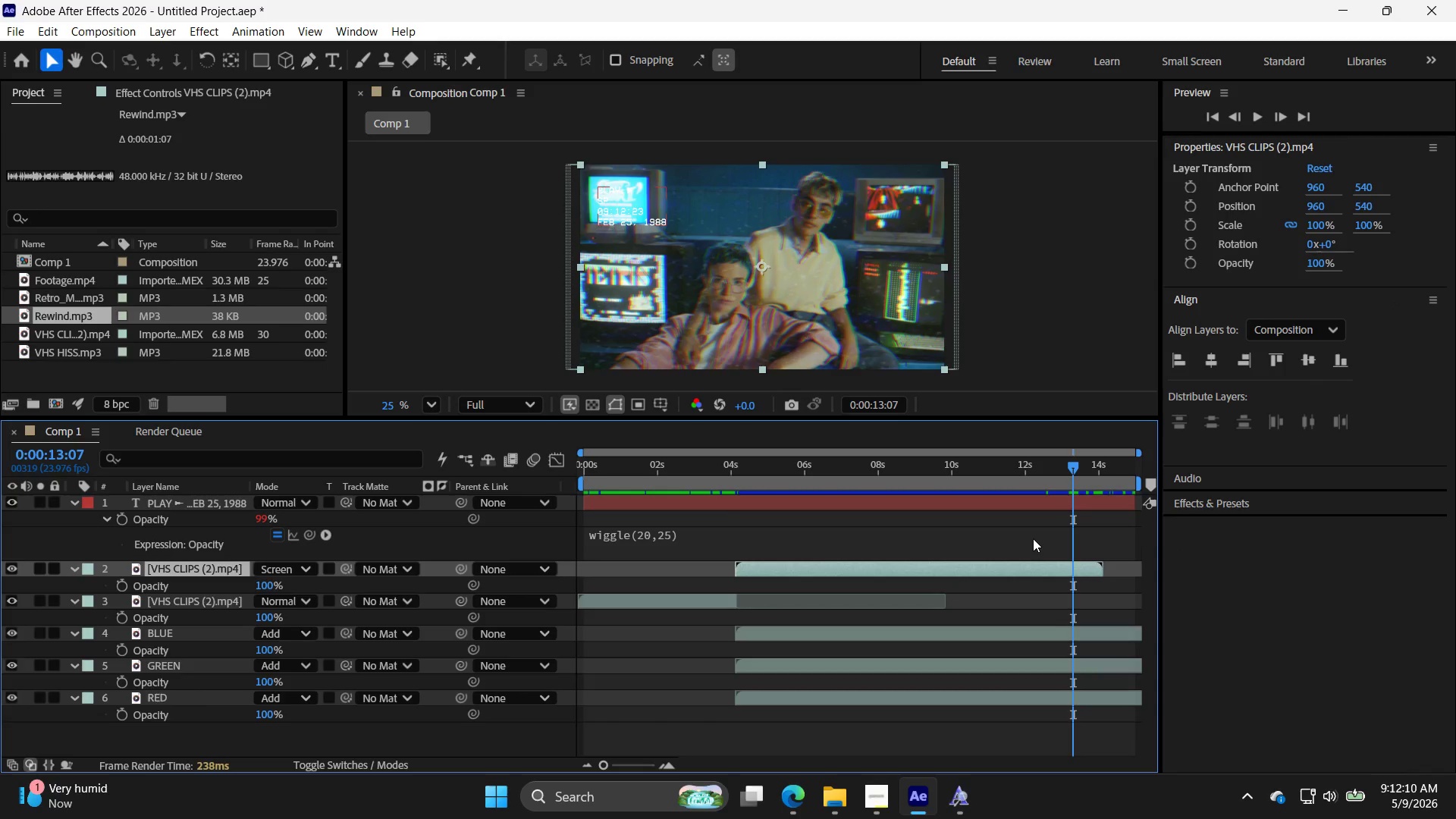 
key(Control+D)
 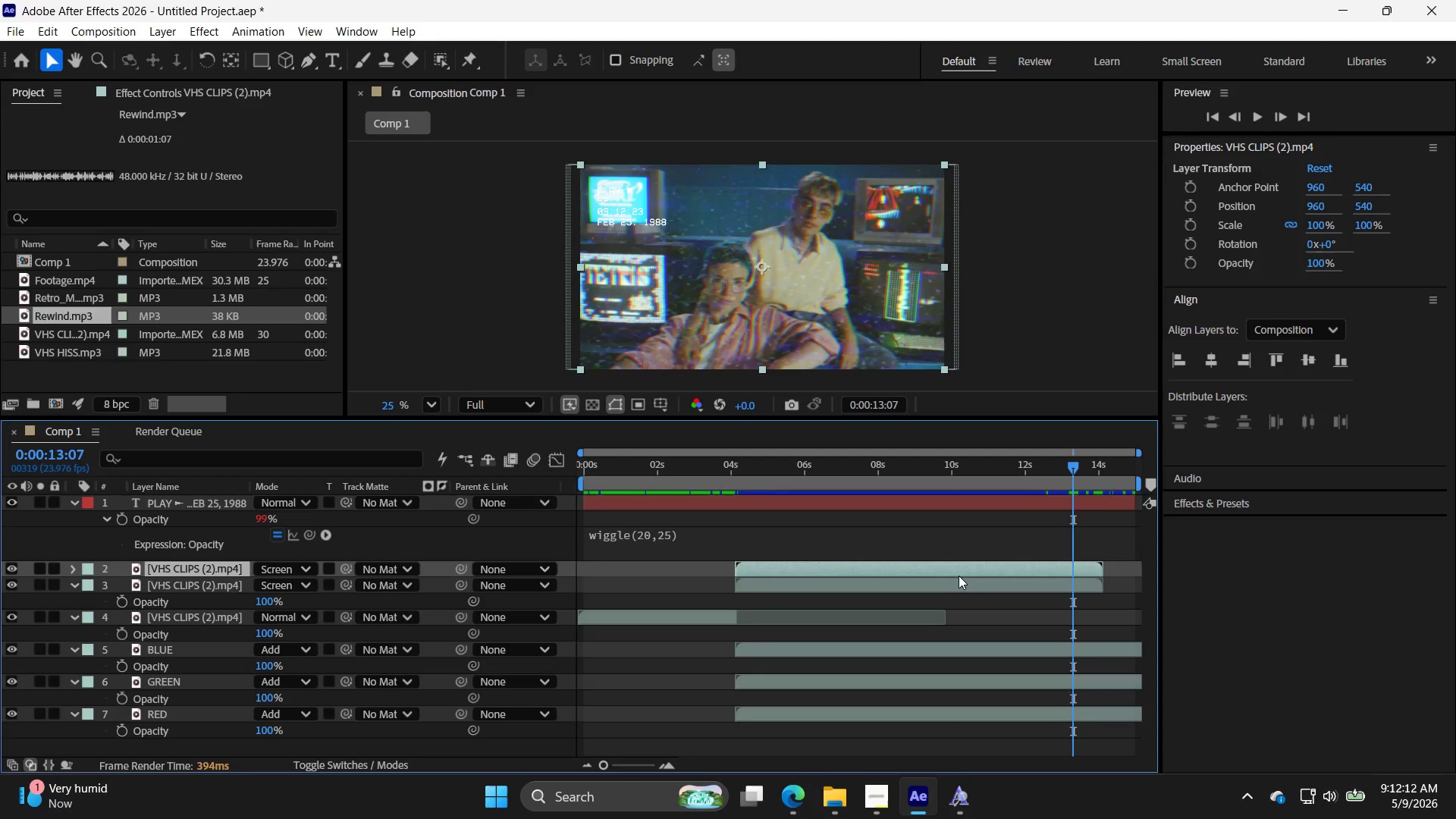 
left_click_drag(start_coordinate=[962, 573], to_coordinate=[1090, 580])
 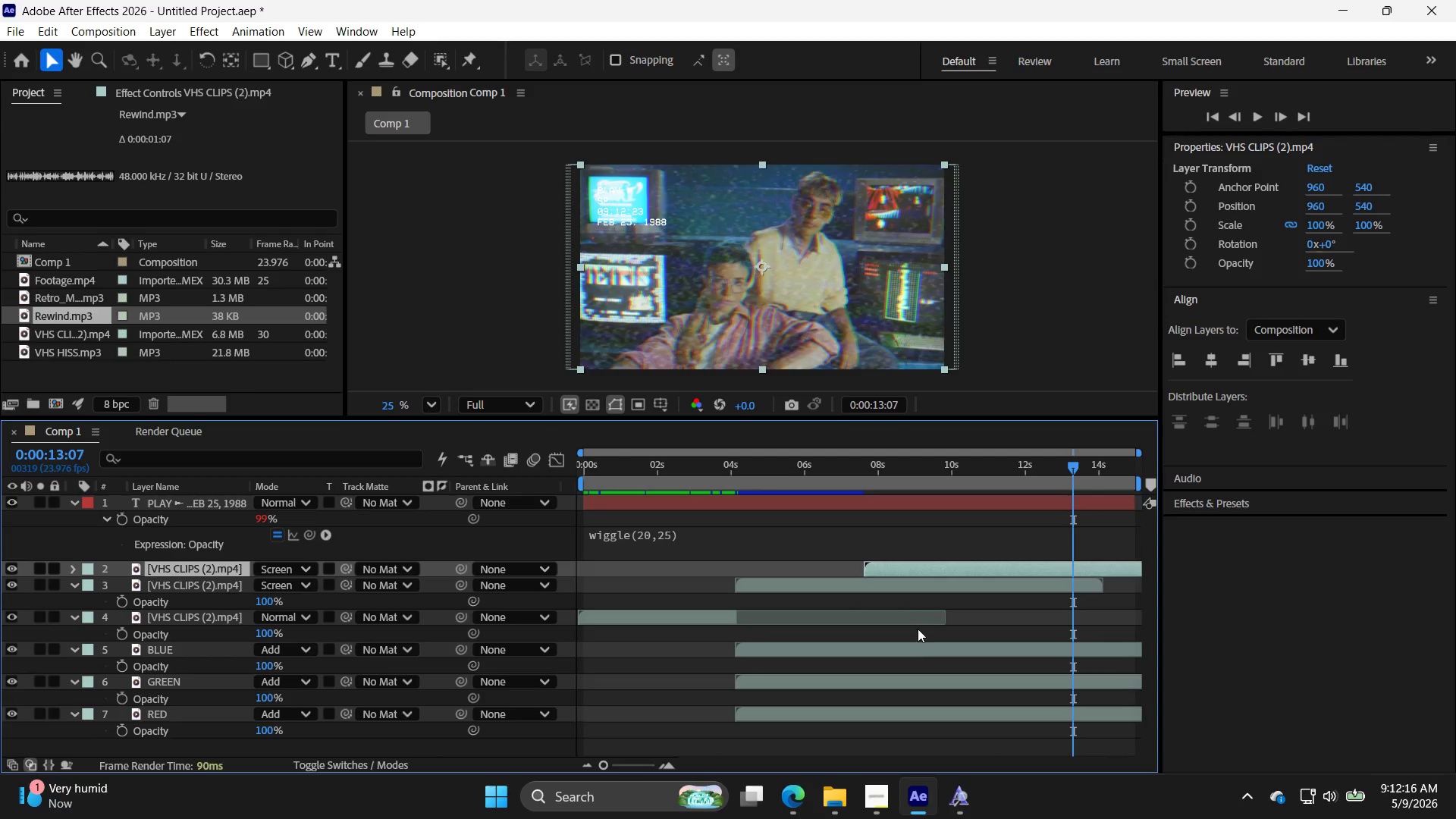 
left_click([942, 655])
 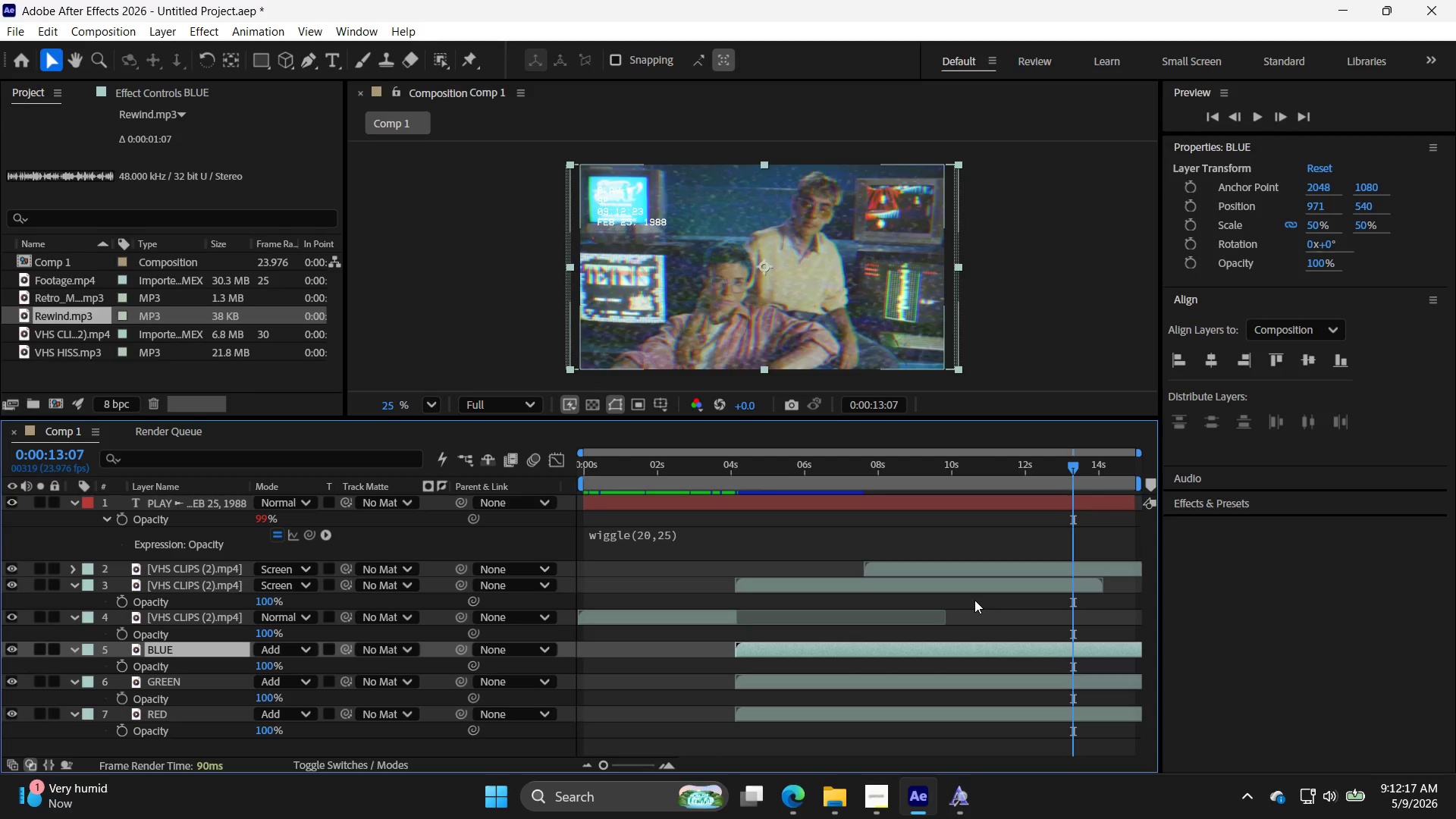 
key(Alt+AltLeft)
 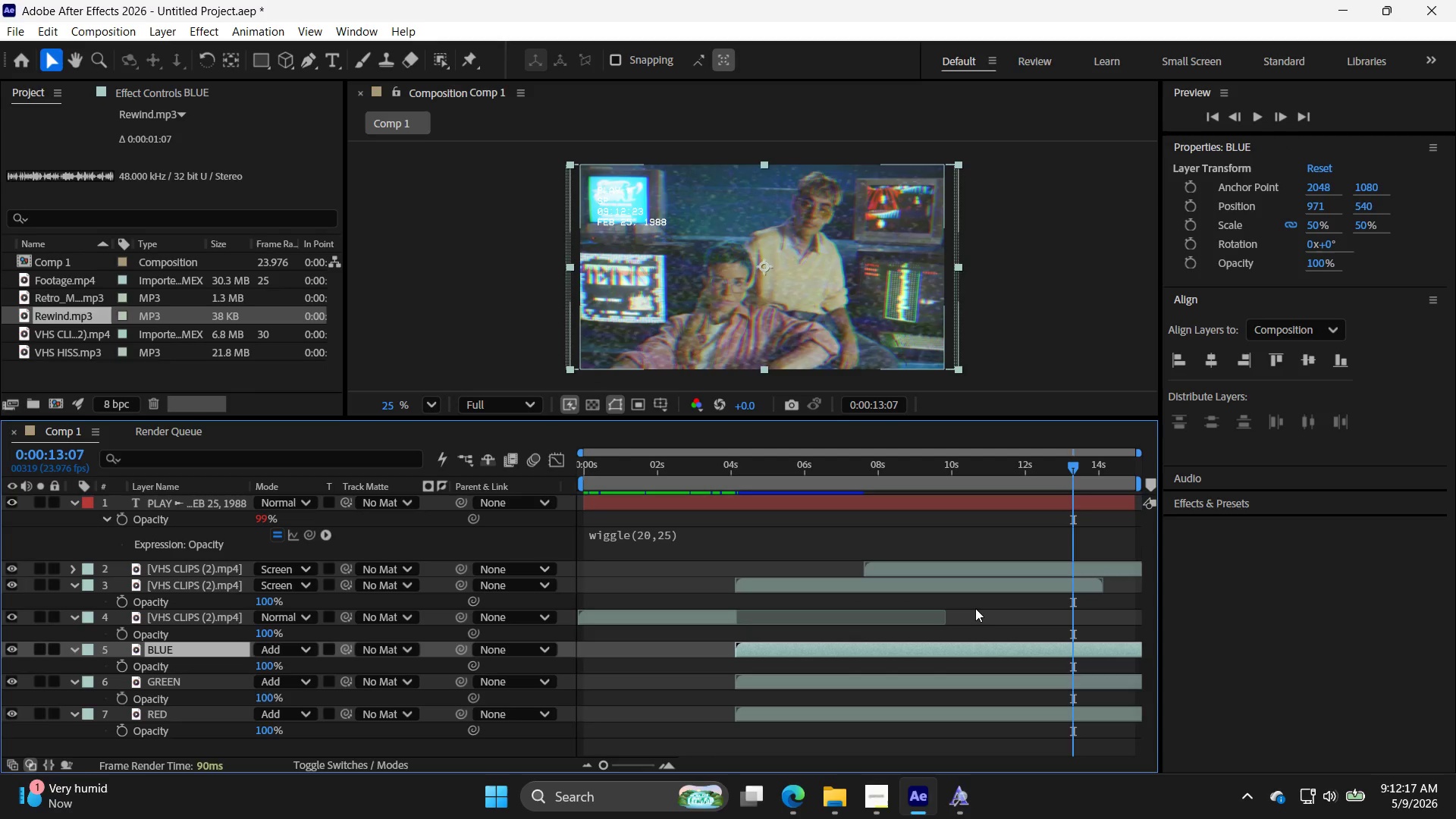 
scroll: coordinate [975, 608], scroll_direction: down, amount: 4.0
 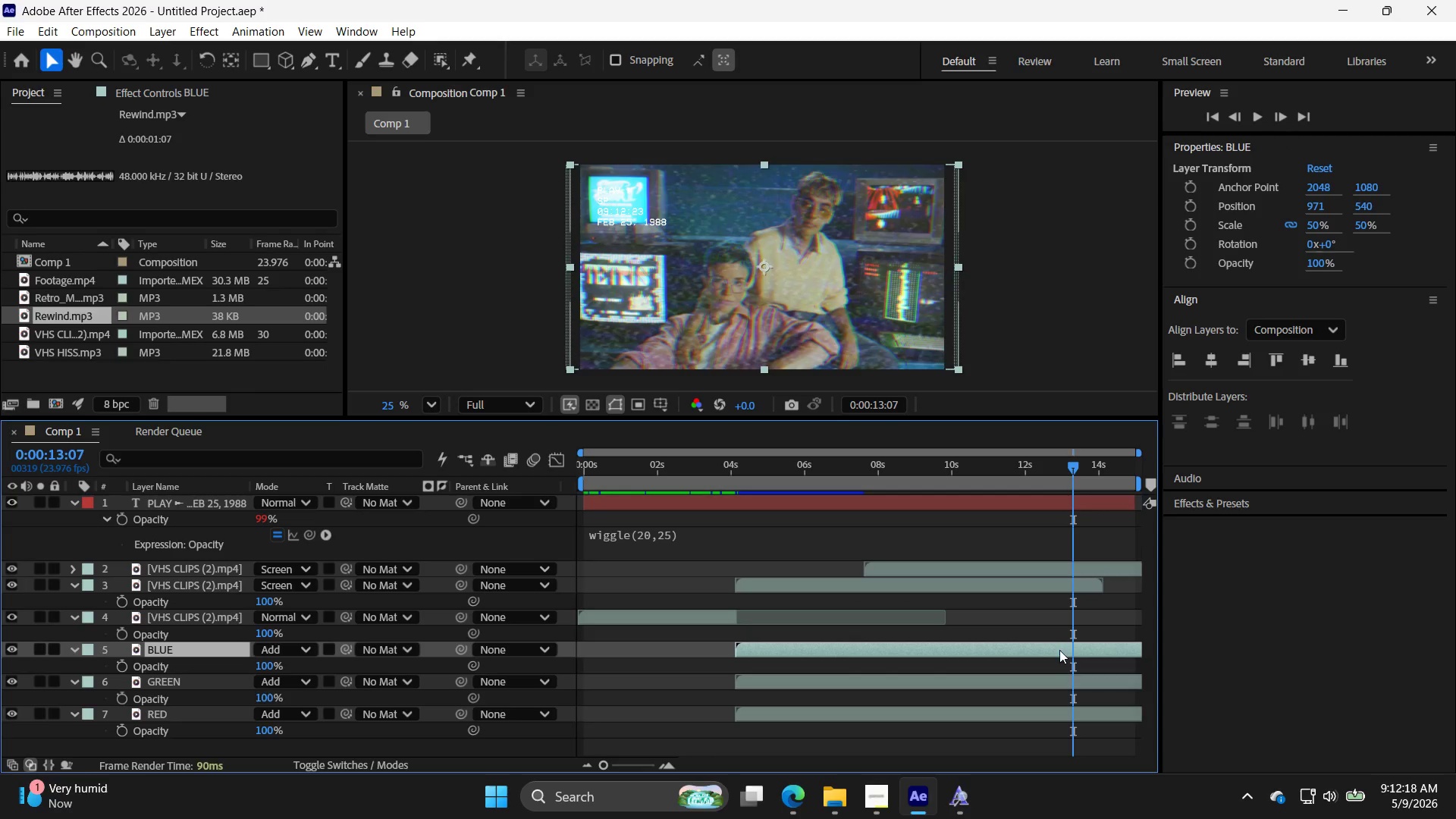 
left_click([1058, 648])
 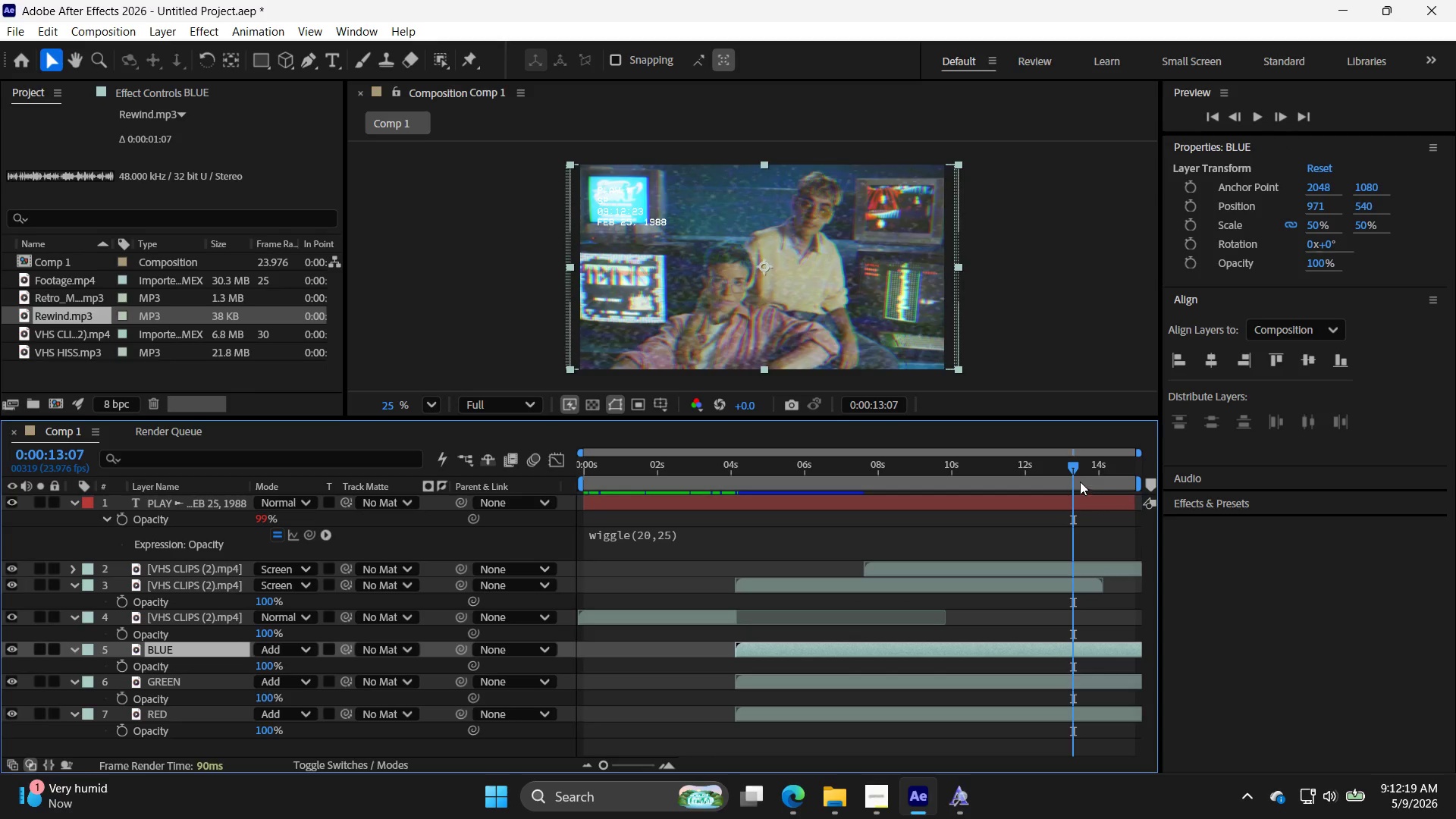 
left_click_drag(start_coordinate=[1077, 470], to_coordinate=[1037, 472])
 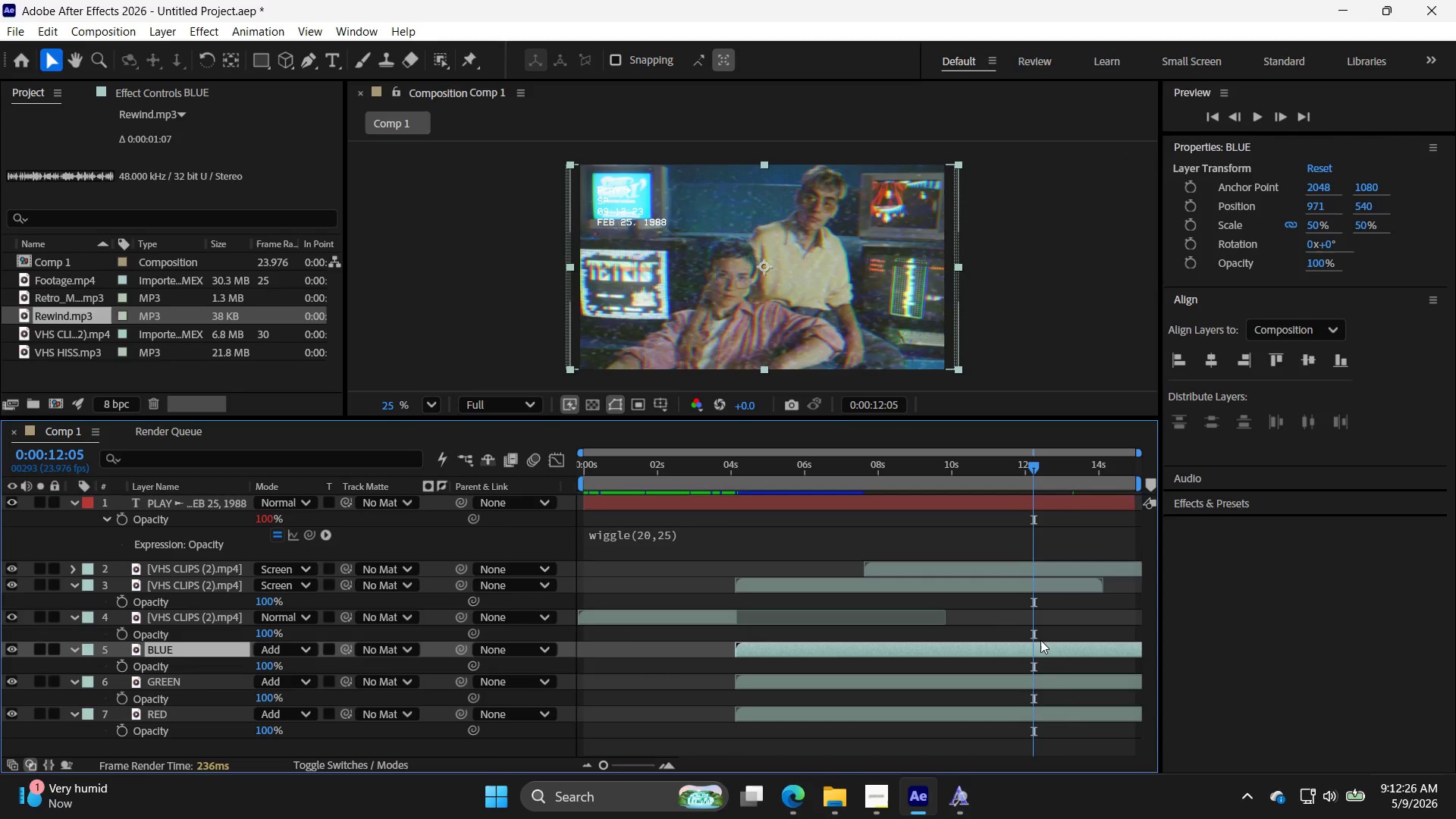 
left_click([1040, 652])
 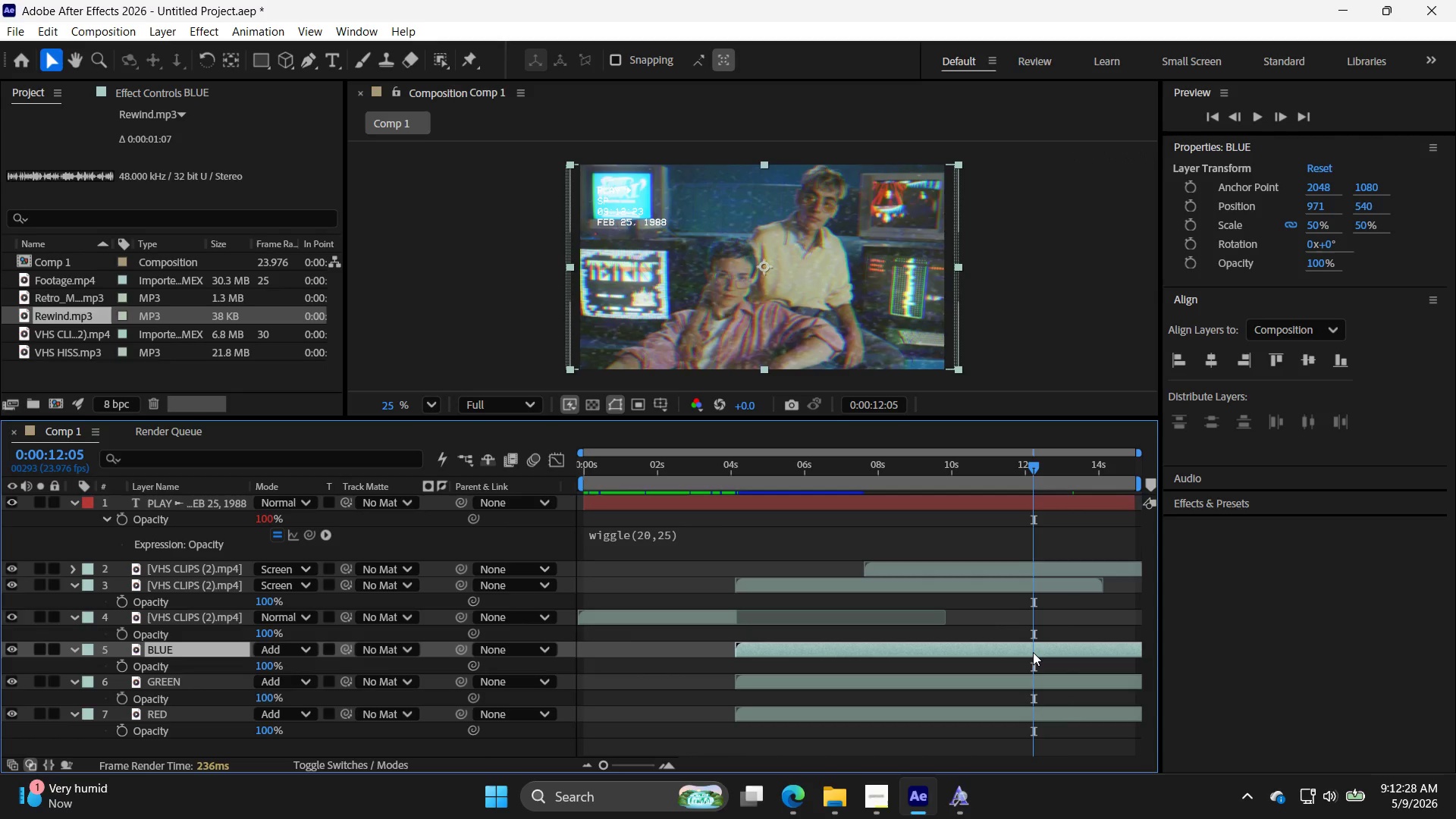 
left_click_drag(start_coordinate=[1031, 652], to_coordinate=[1047, 652])
 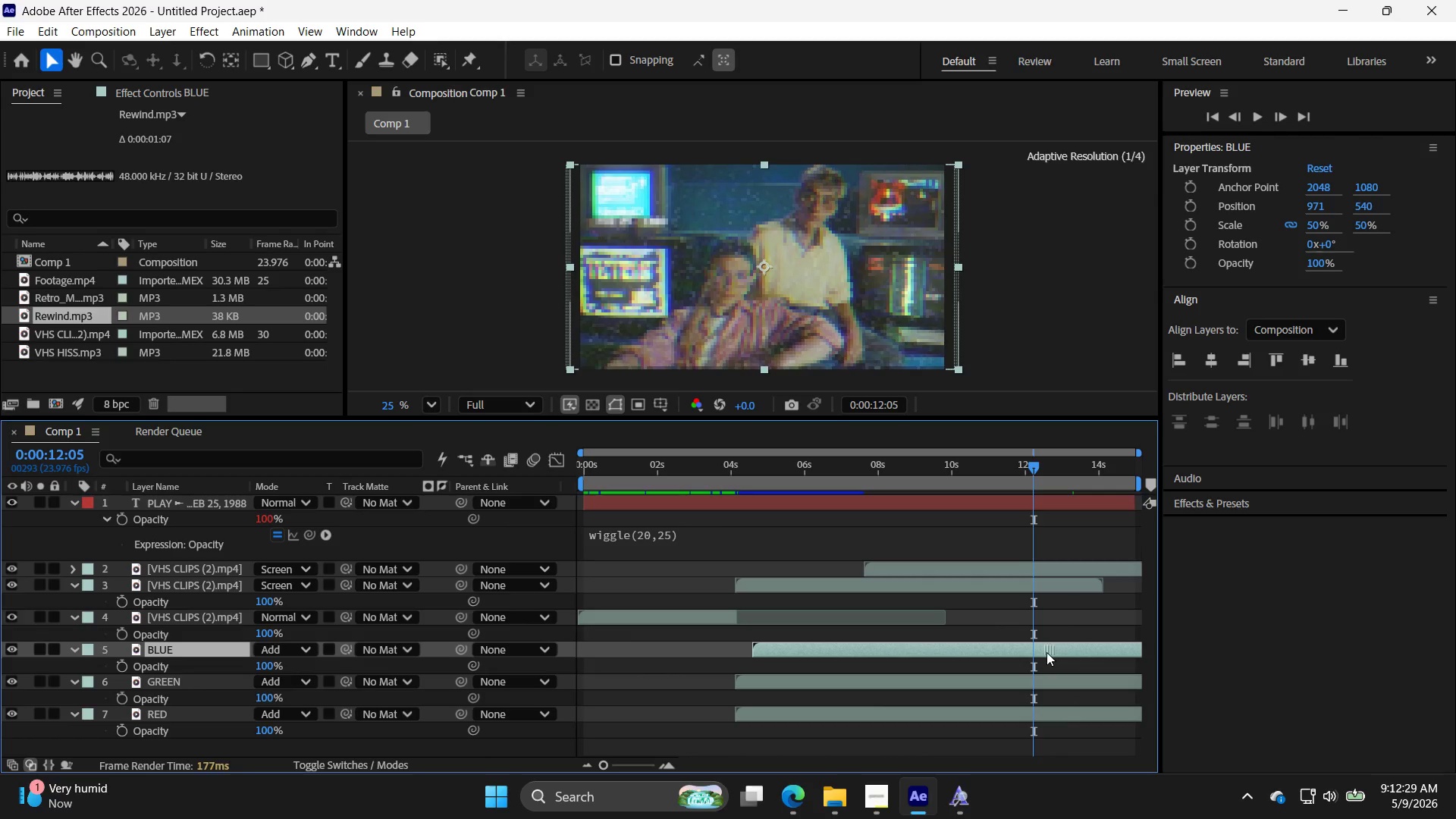 
key(Control+ControlLeft)
 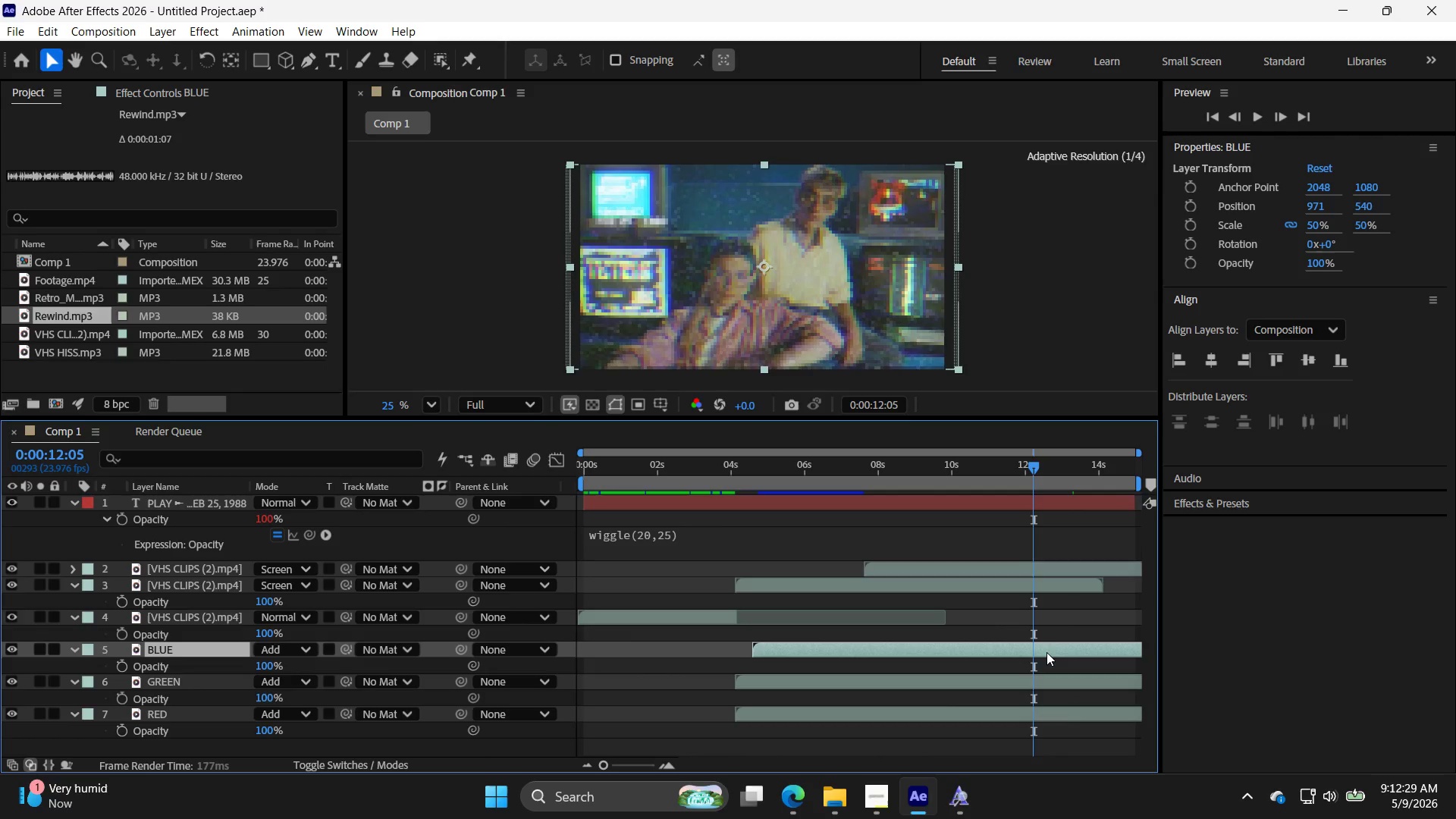 
key(Control+Z)
 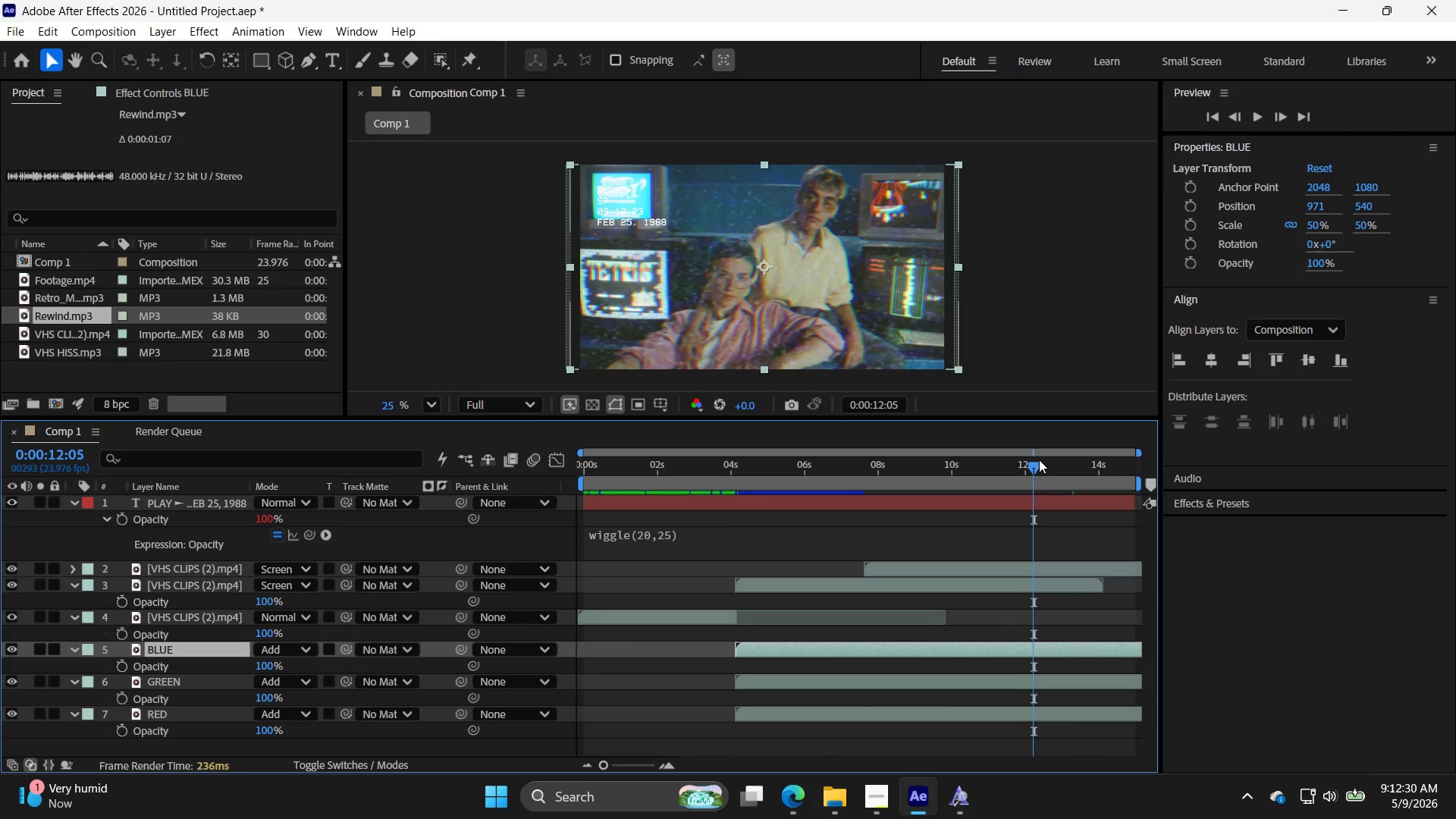 
left_click_drag(start_coordinate=[1034, 464], to_coordinate=[1031, 466])
 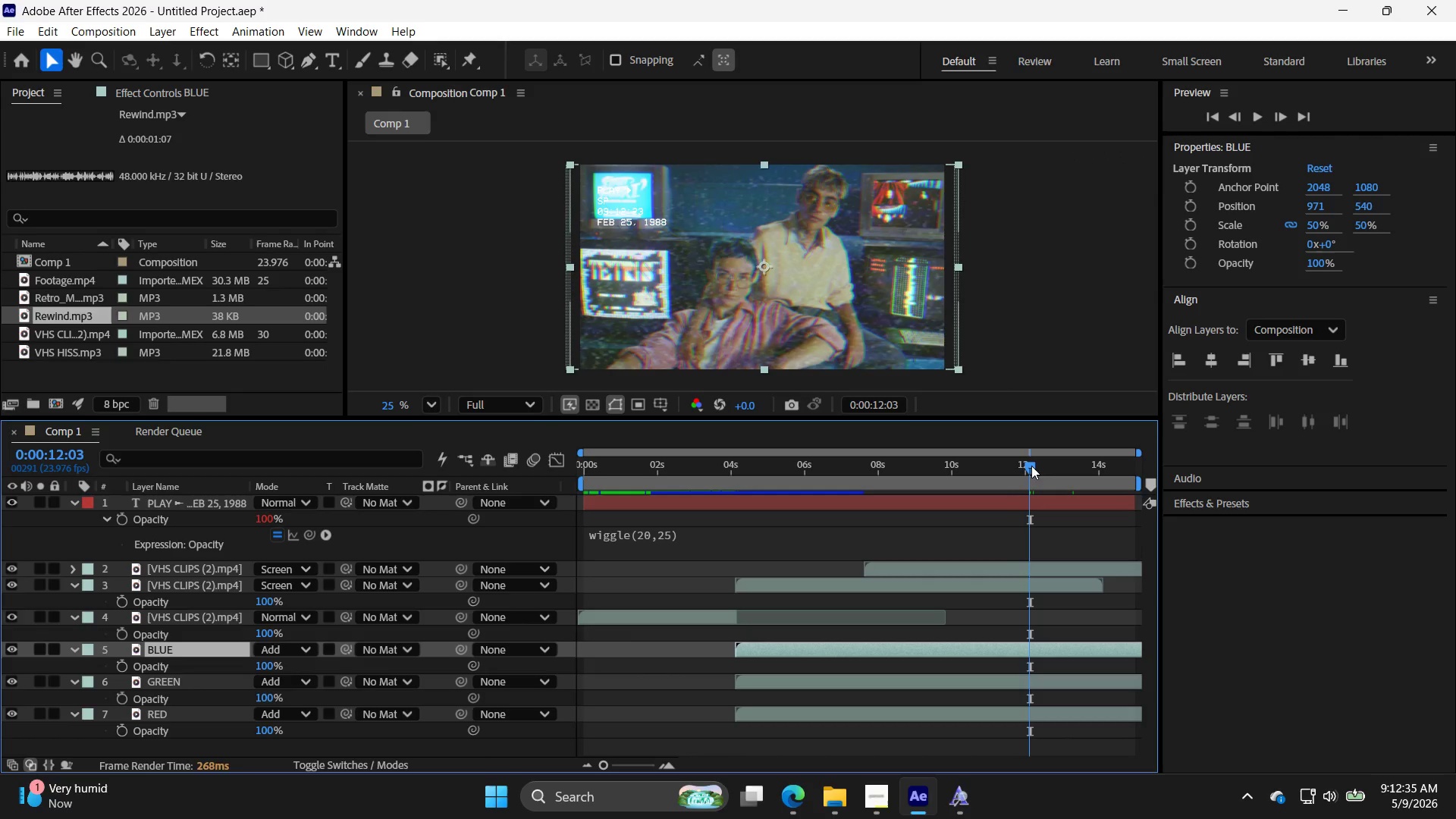 
left_click_drag(start_coordinate=[1031, 466], to_coordinate=[1055, 470])
 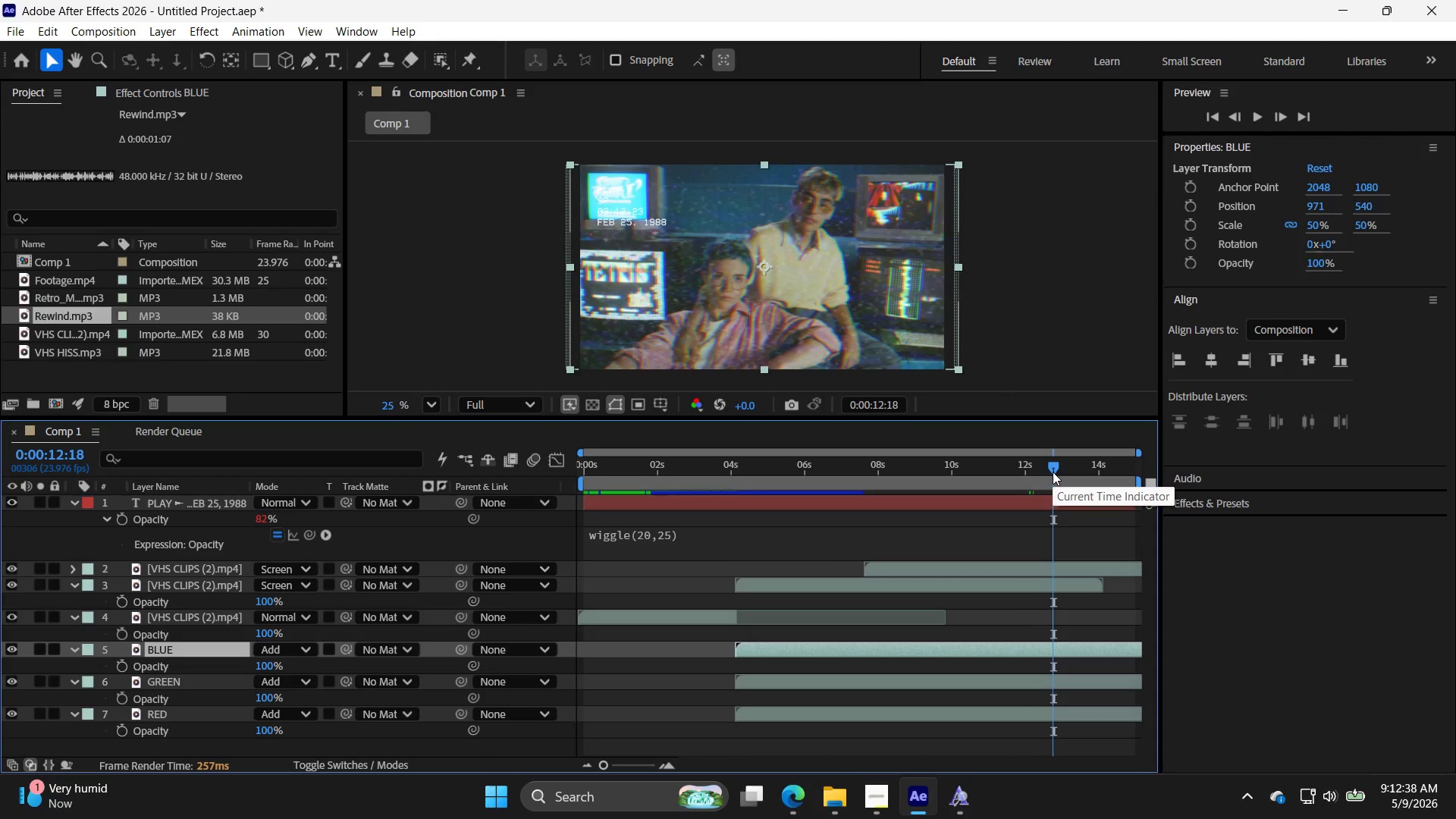 
key(BracketRight)
 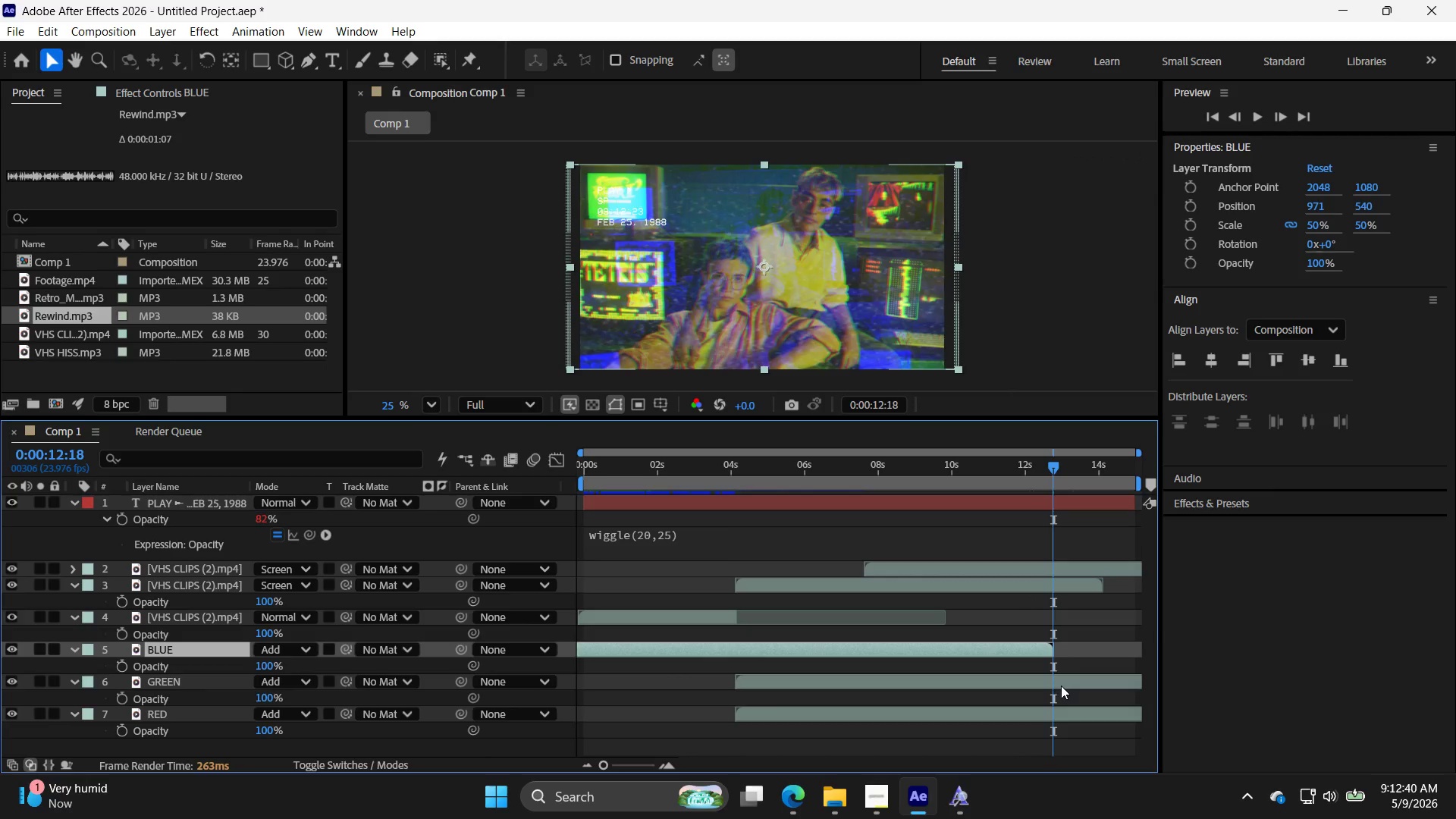 
left_click([1053, 682])
 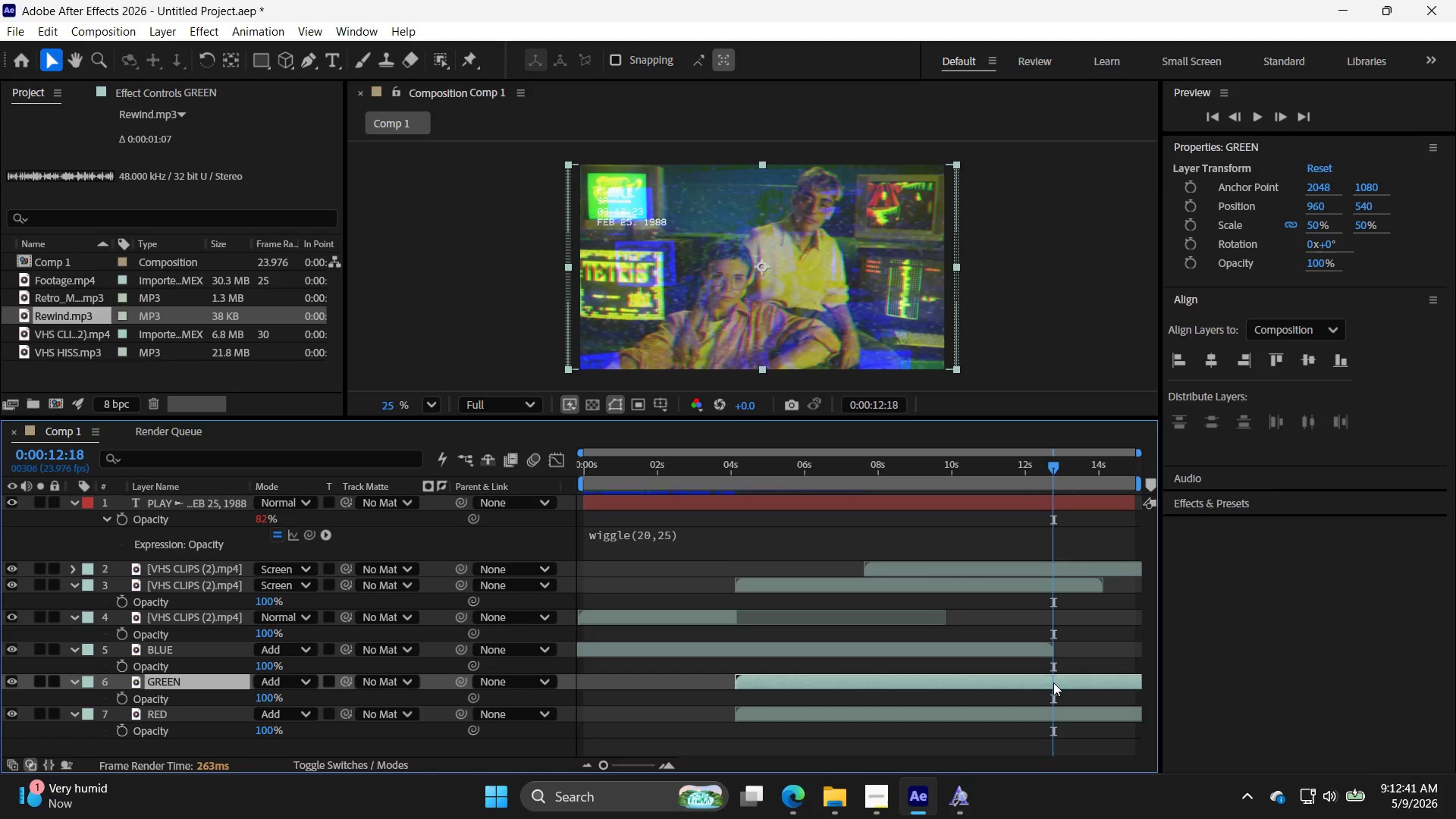 
key(BracketRight)
 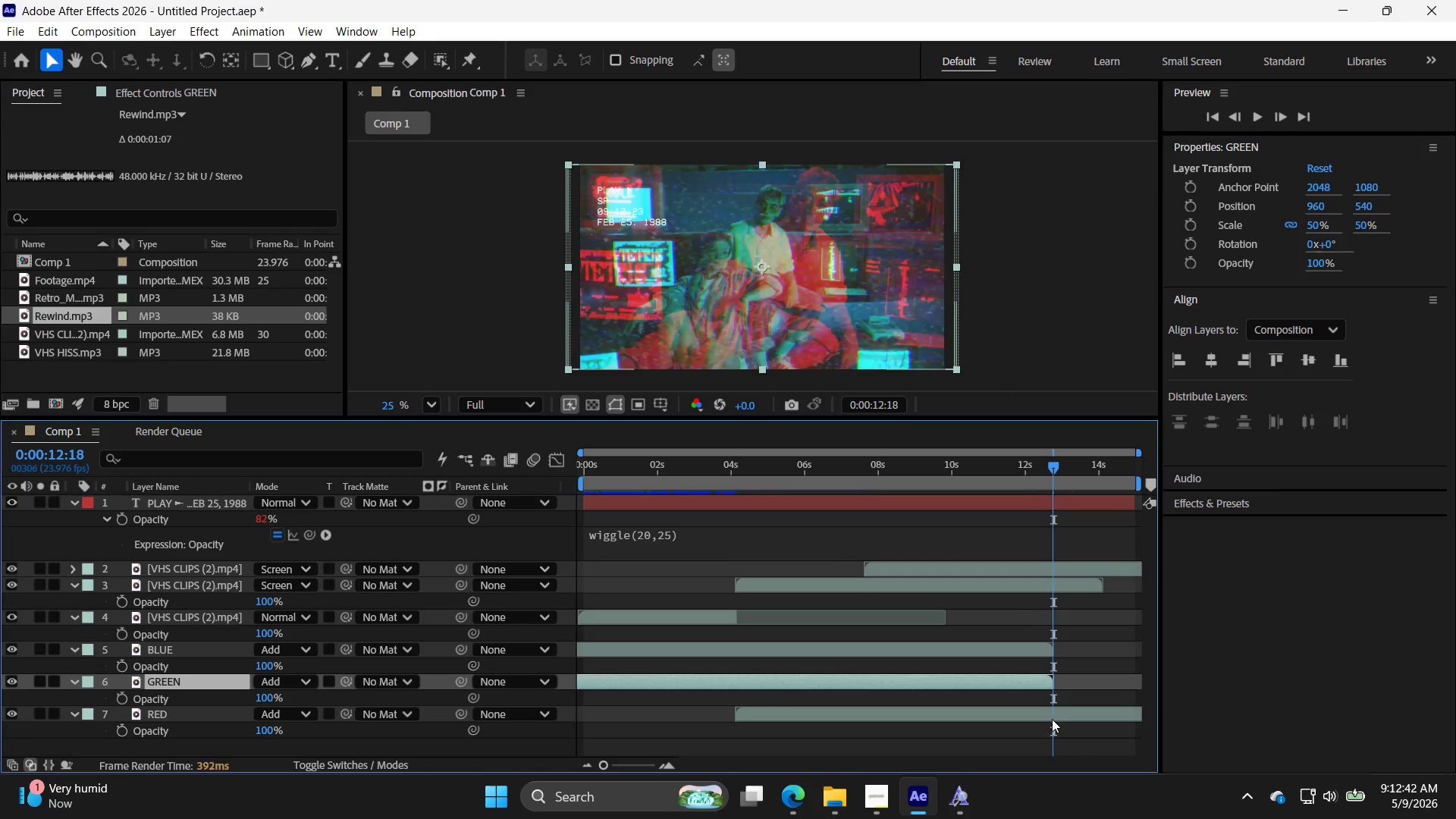 
left_click([1052, 719])
 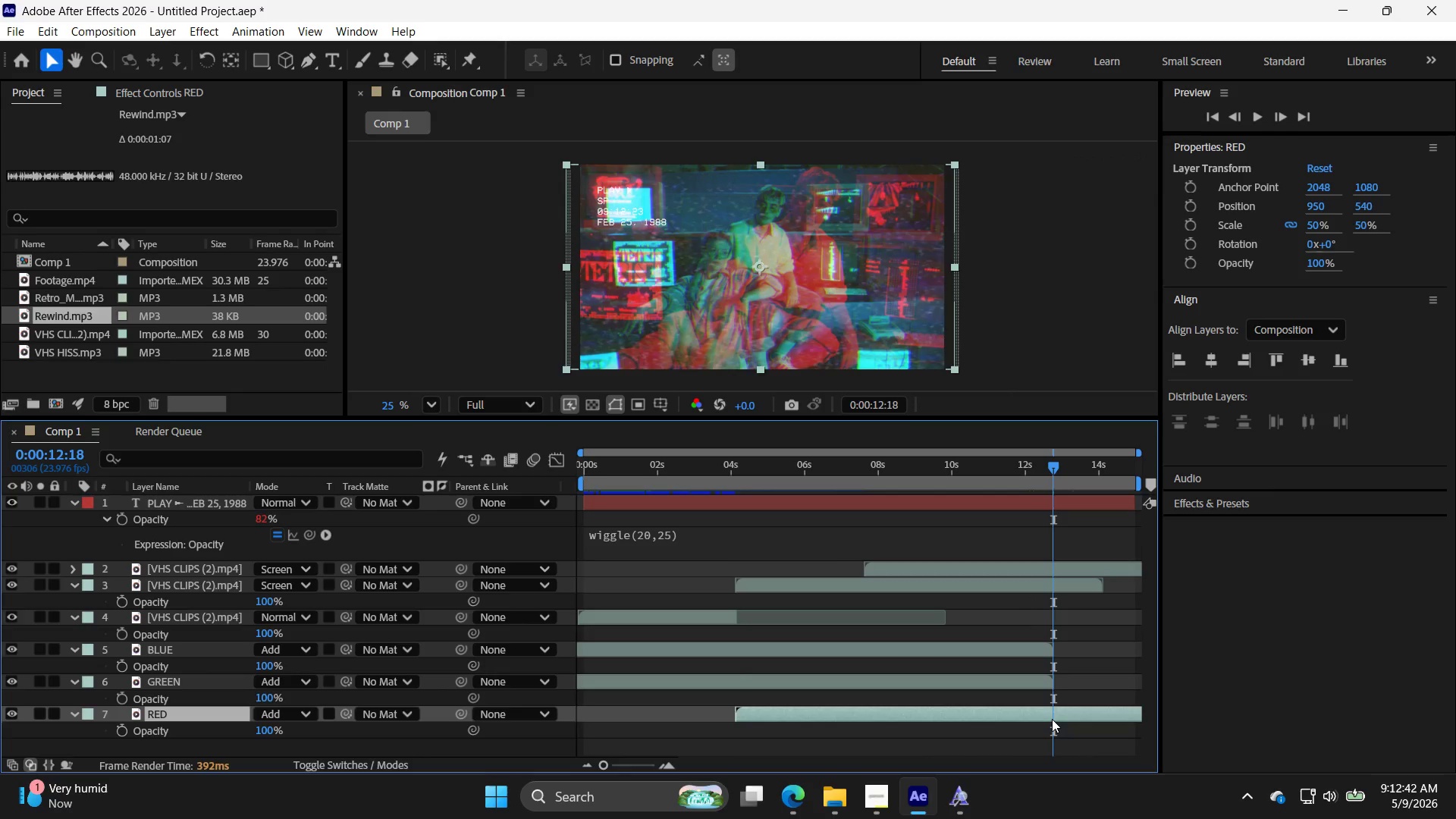 
key(BracketRight)
 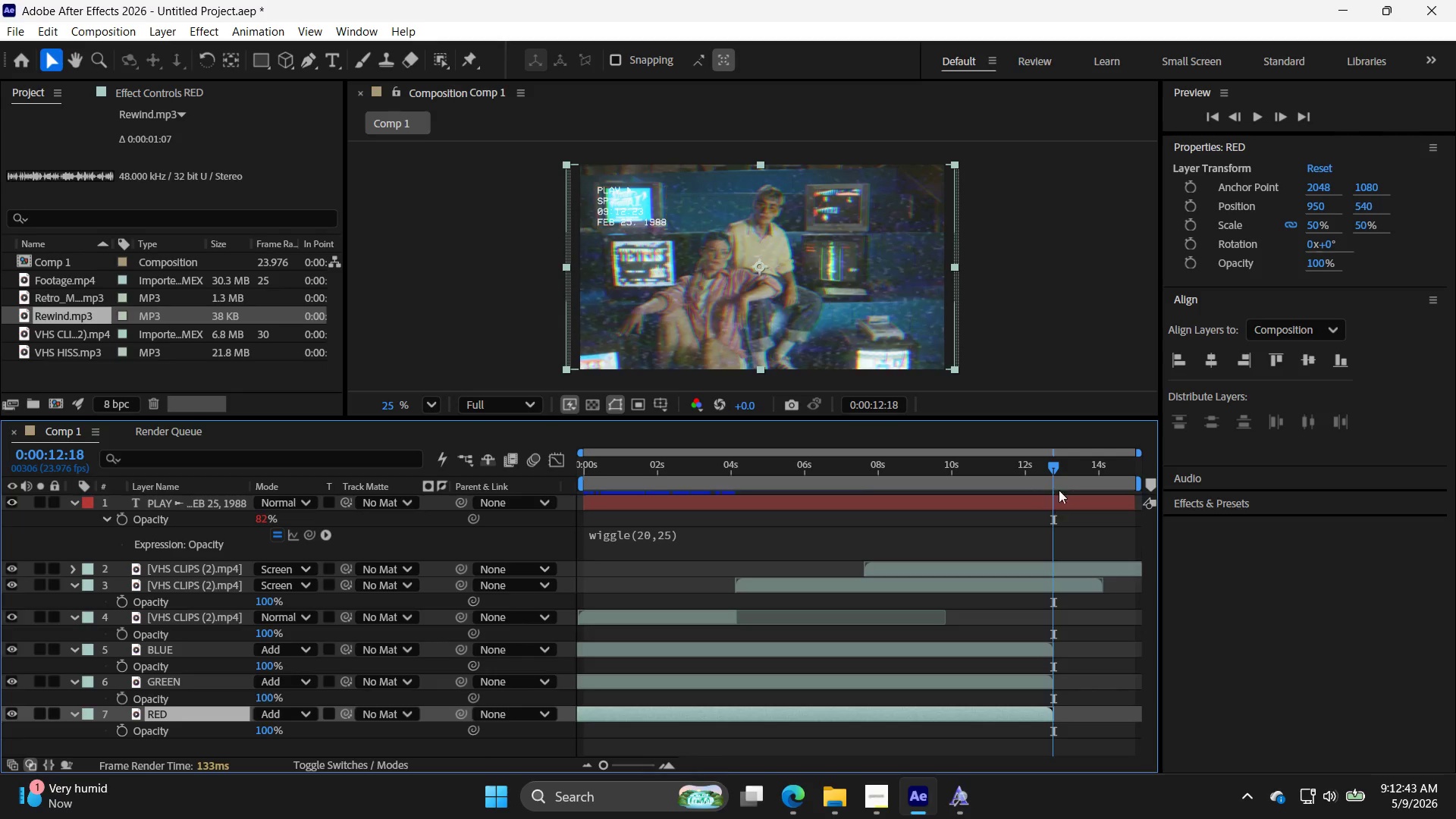 
left_click_drag(start_coordinate=[1060, 469], to_coordinate=[1054, 526])
 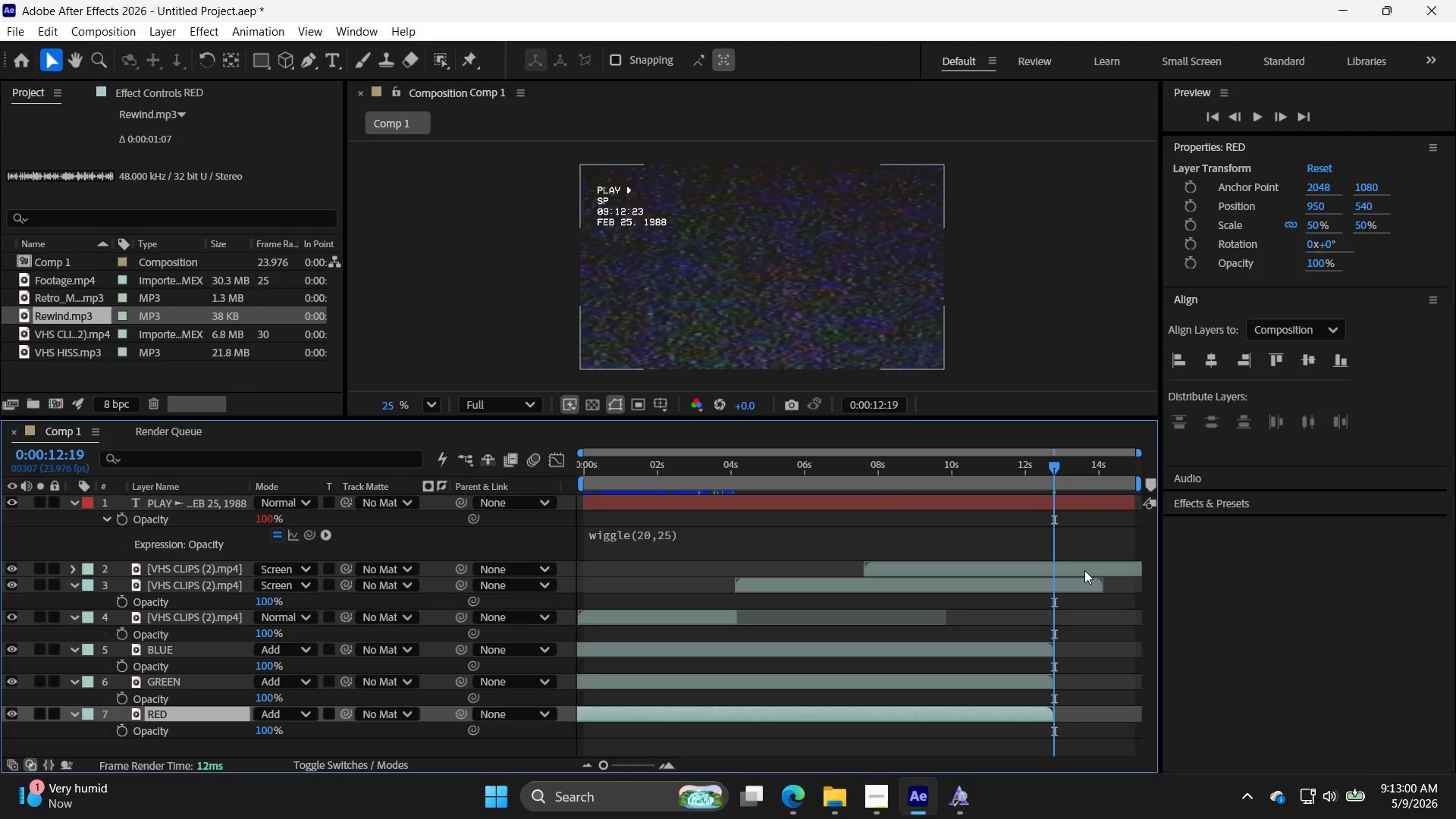 
left_click([1085, 570])
 